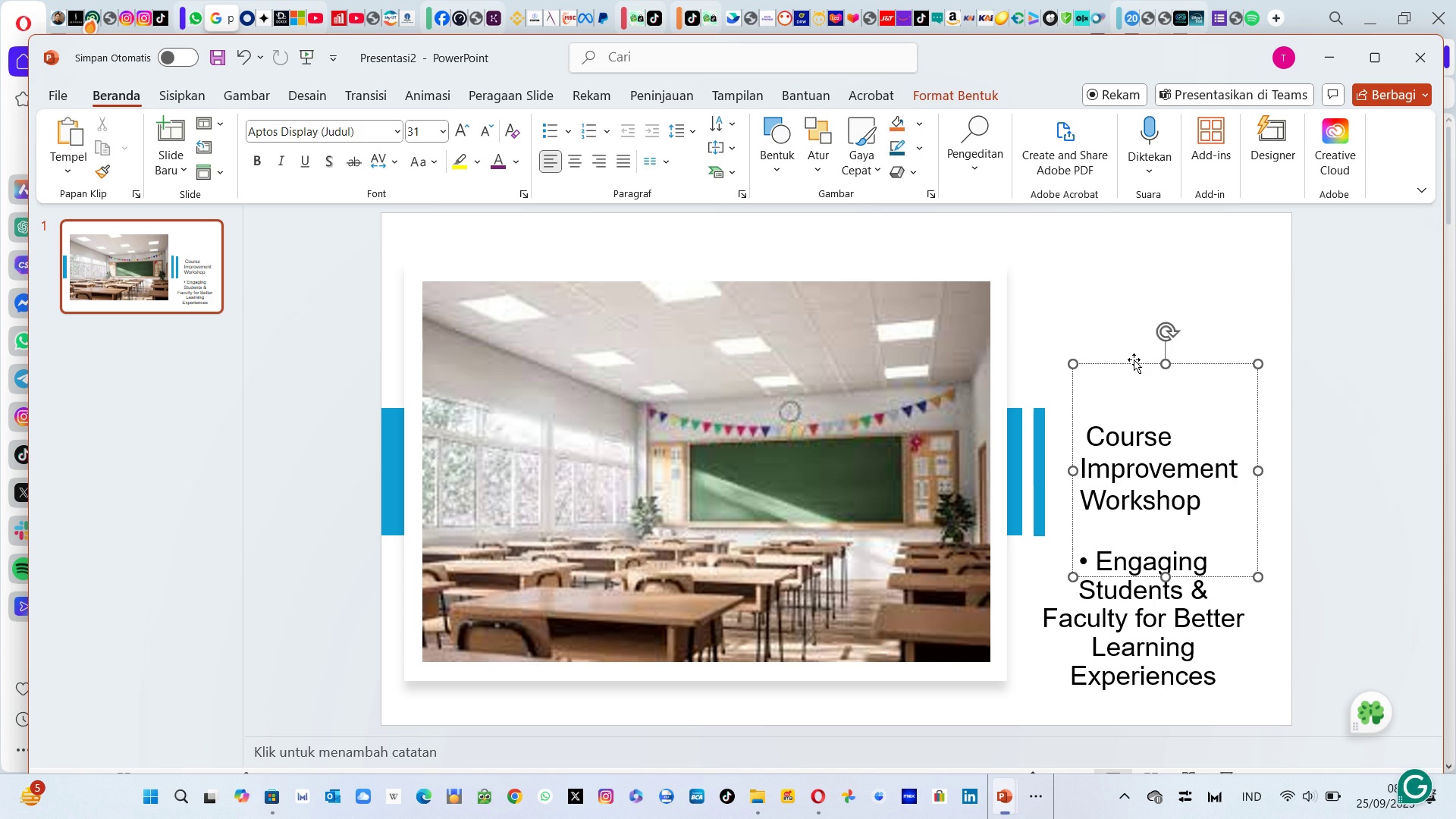 
left_click_drag(start_coordinate=[1134, 359], to_coordinate=[1131, 282])
 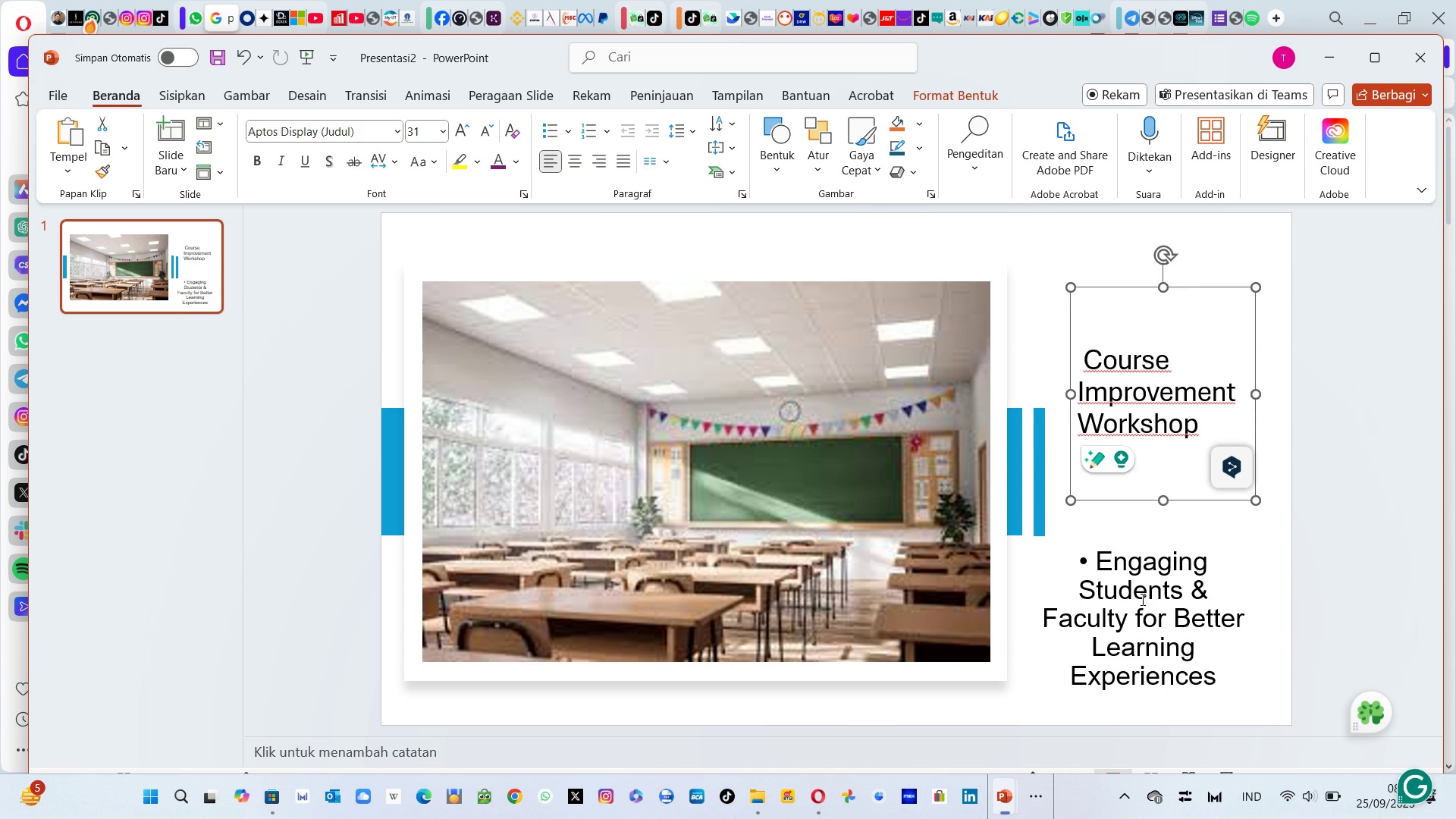 
left_click([1139, 599])
 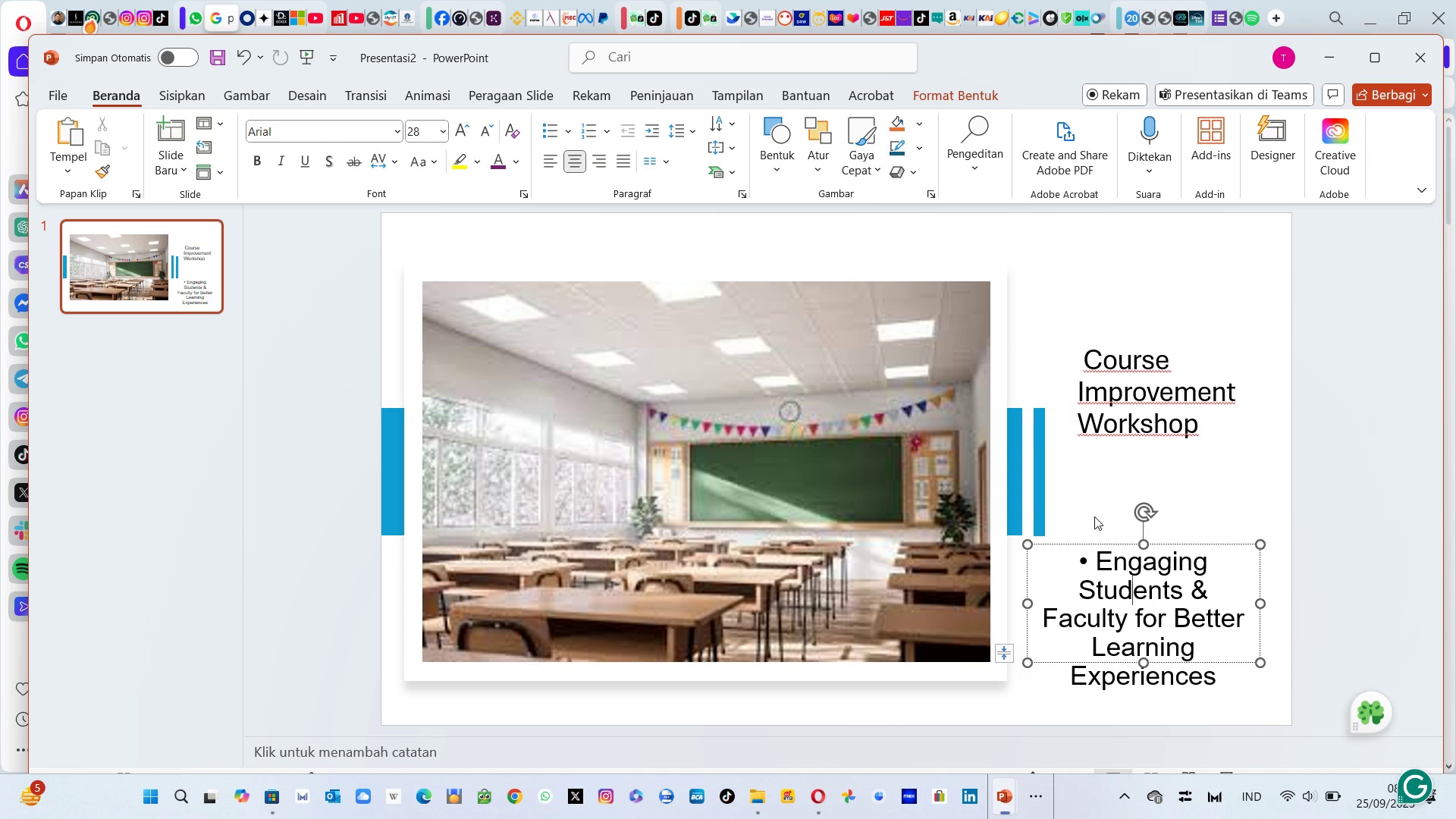 
left_click([1094, 516])
 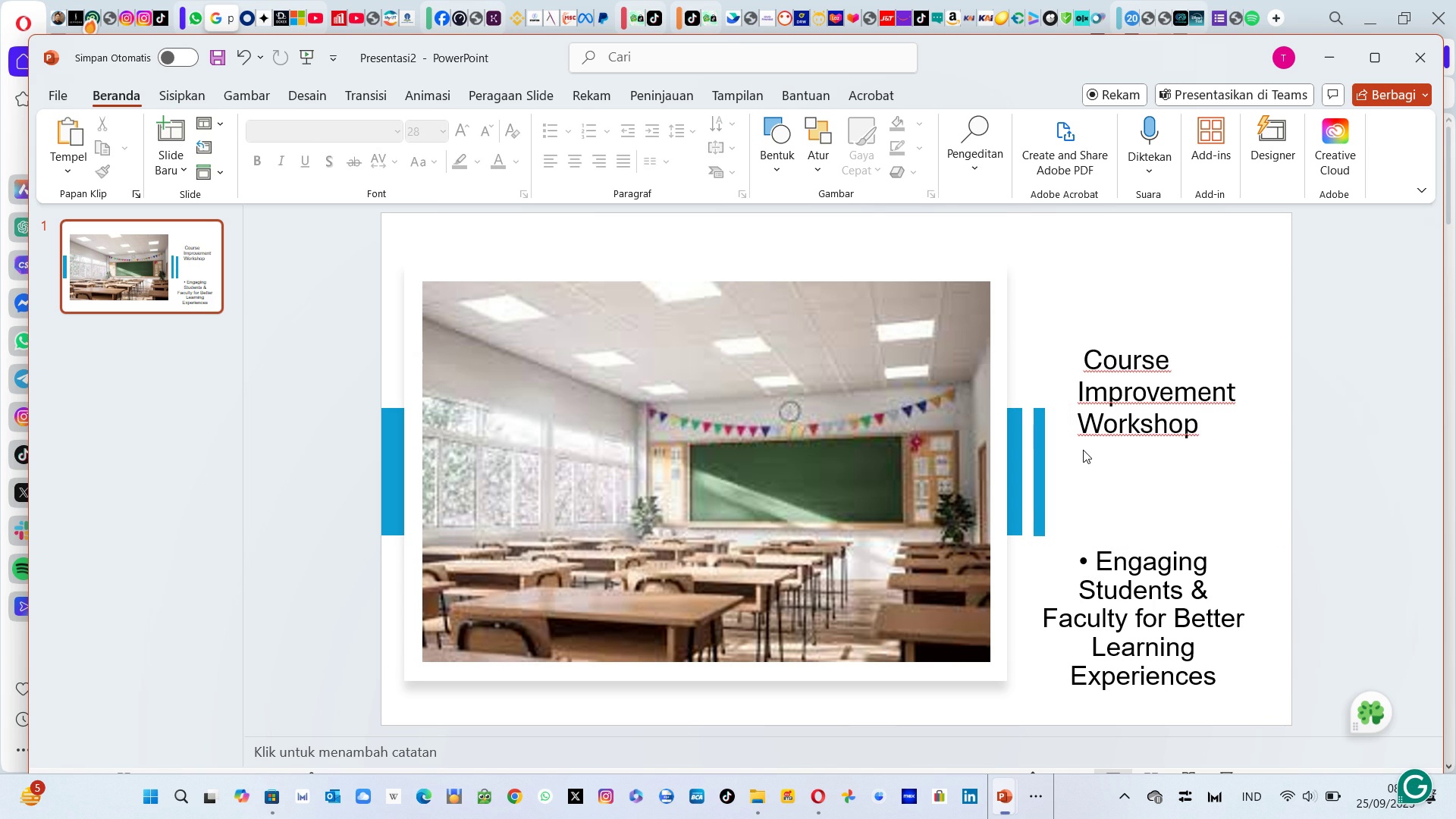 
left_click([1097, 352])
 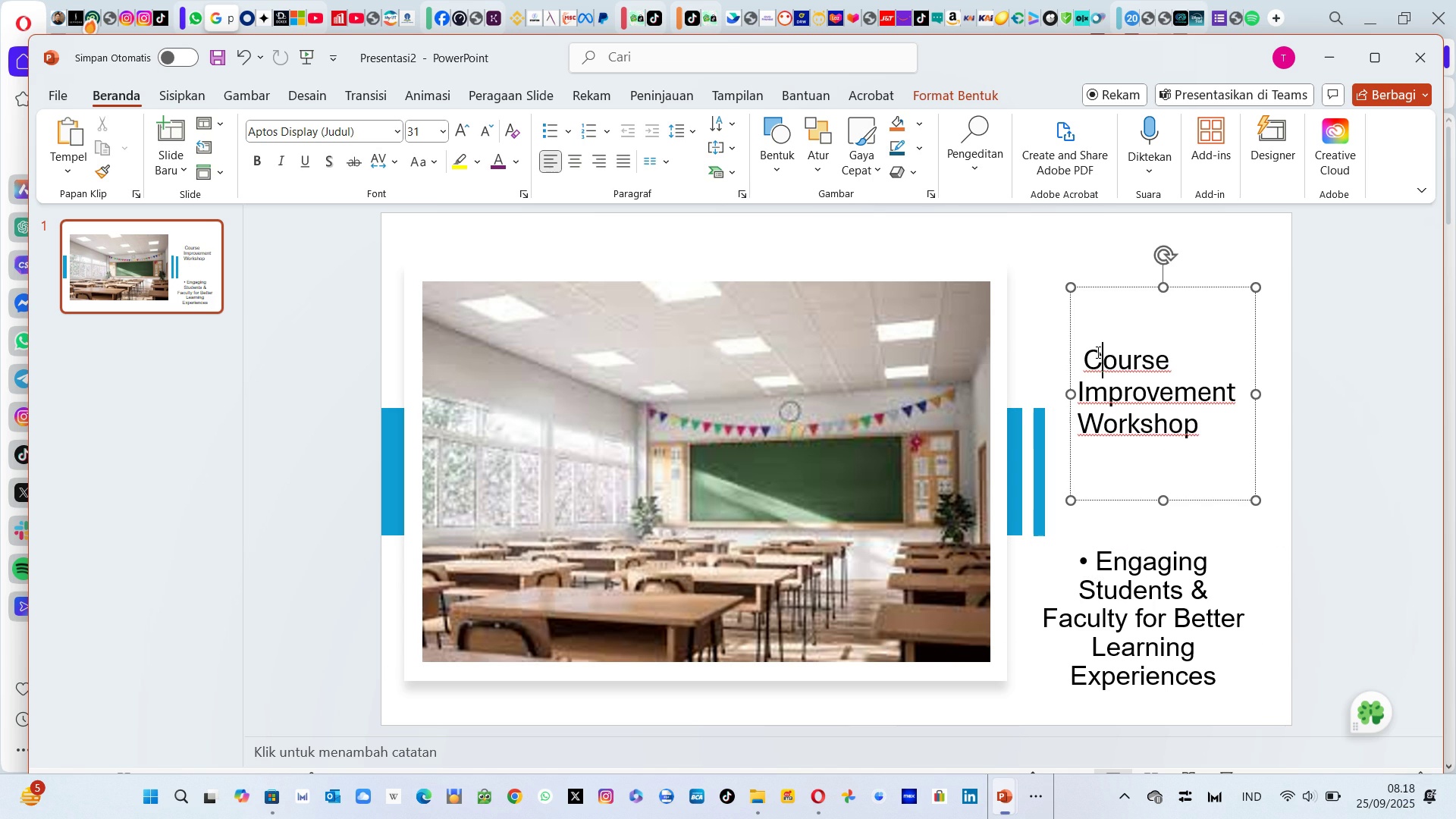 
key(Control+A)
 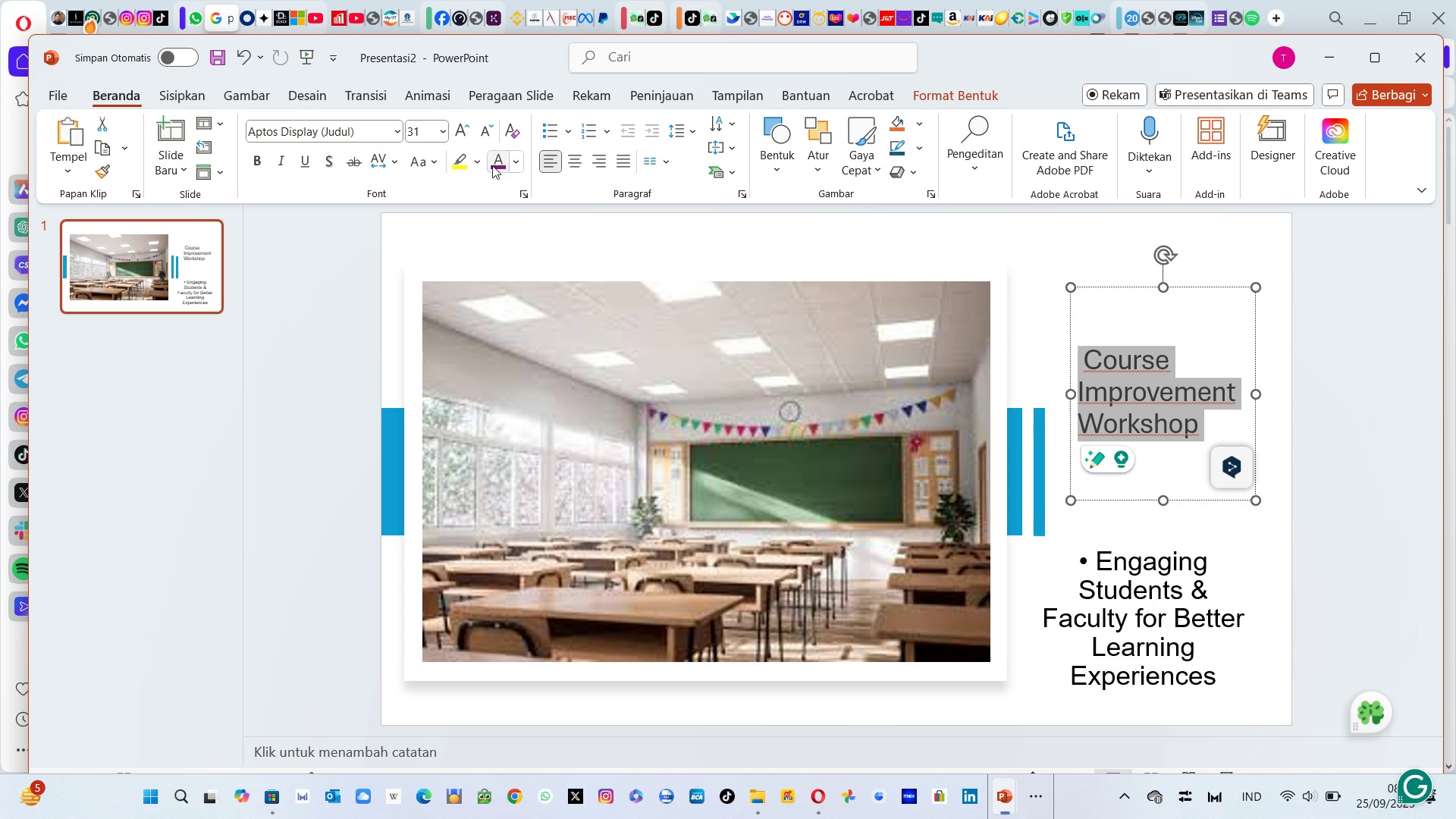 
left_click([491, 159])
 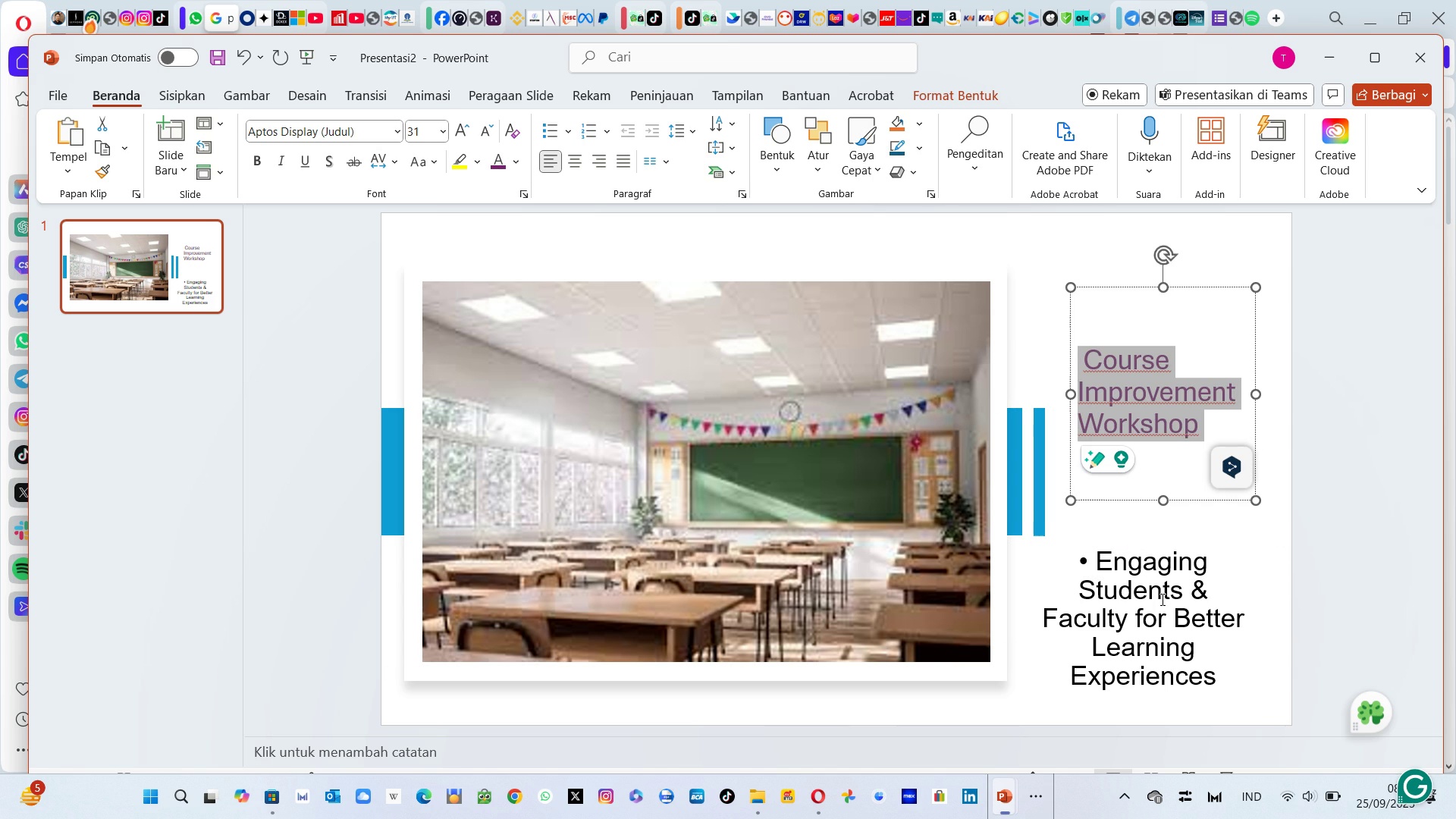 
left_click([1126, 604])
 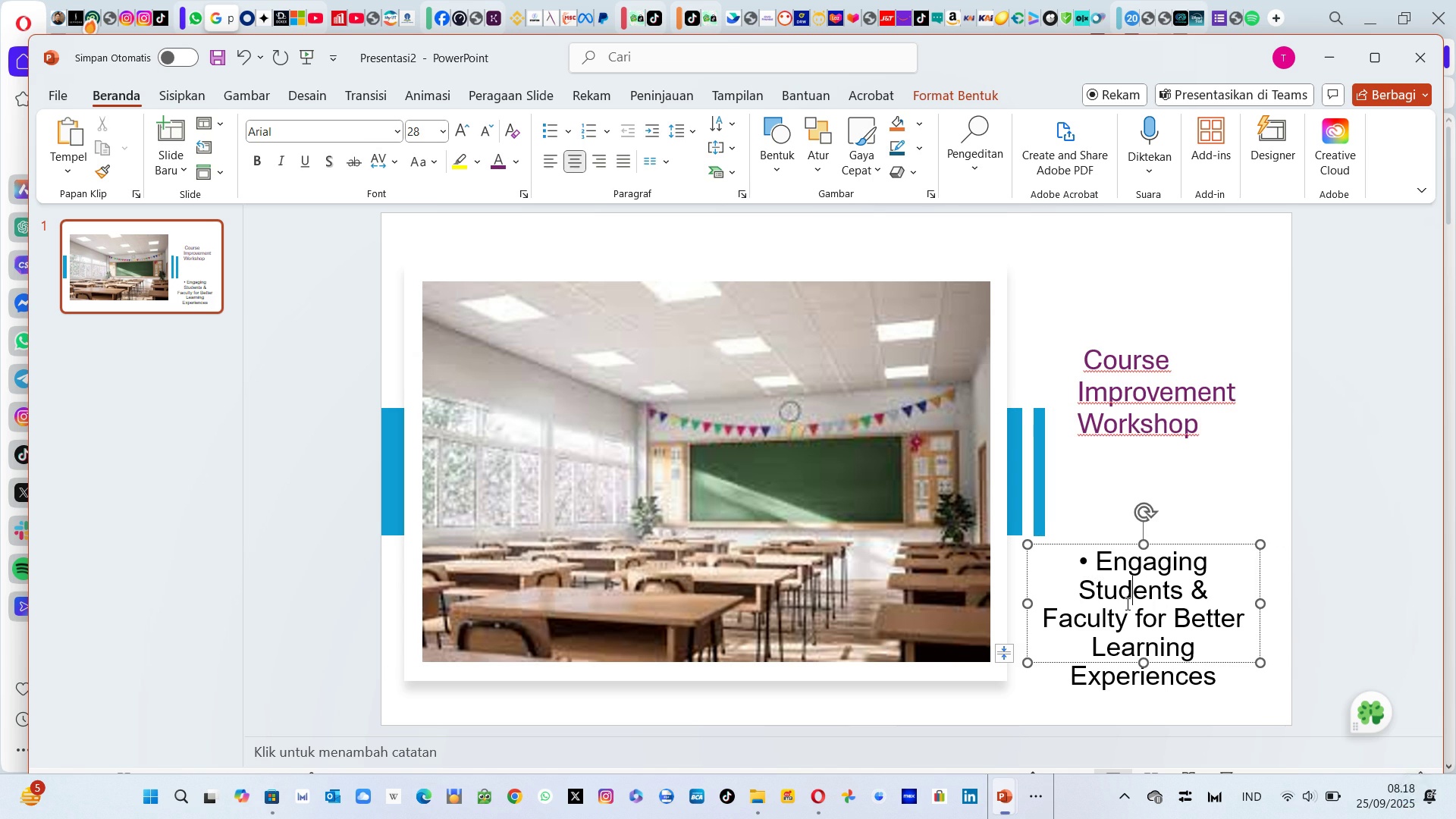 
key(Control+A)
 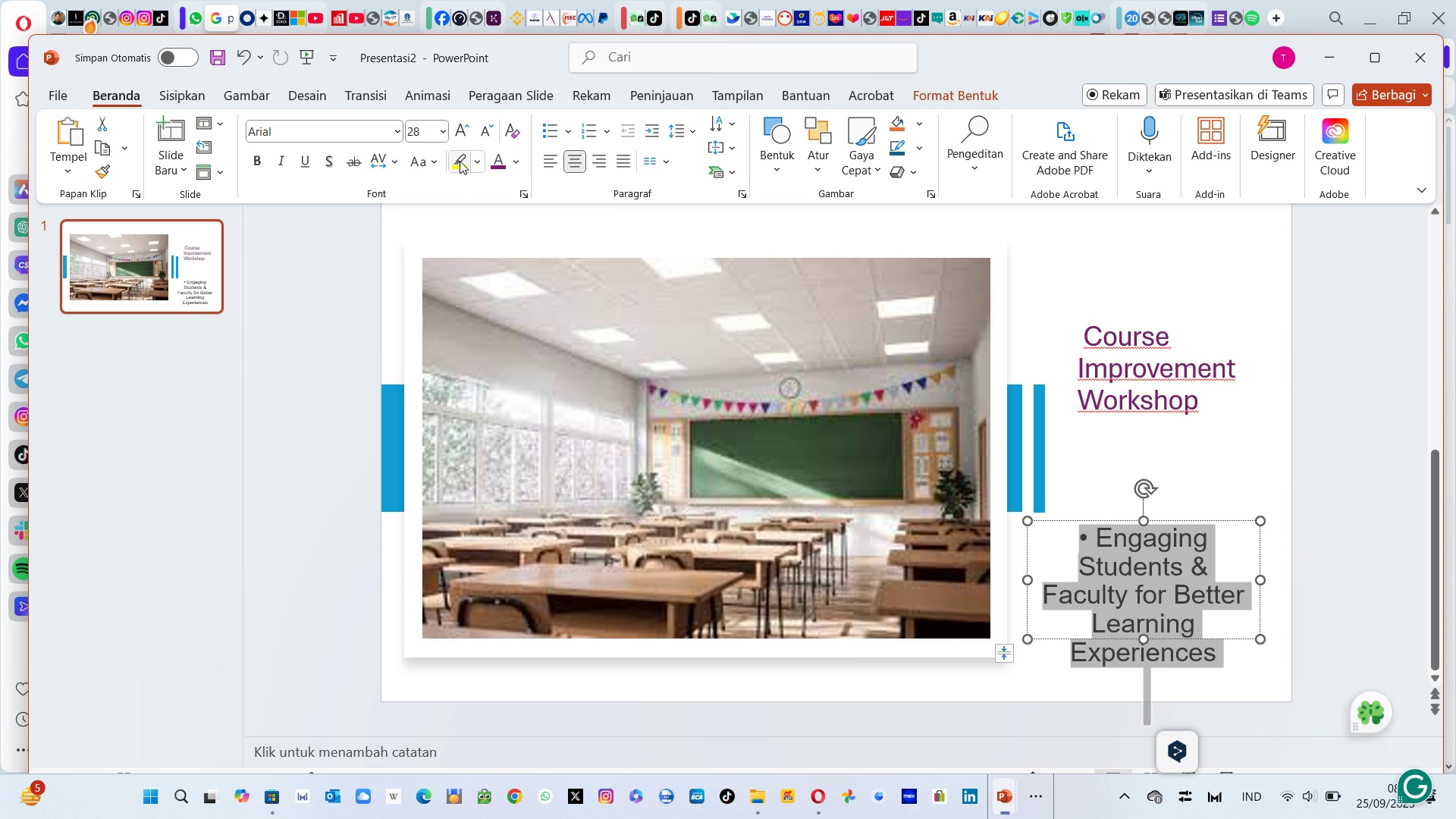 
left_click([460, 161])
 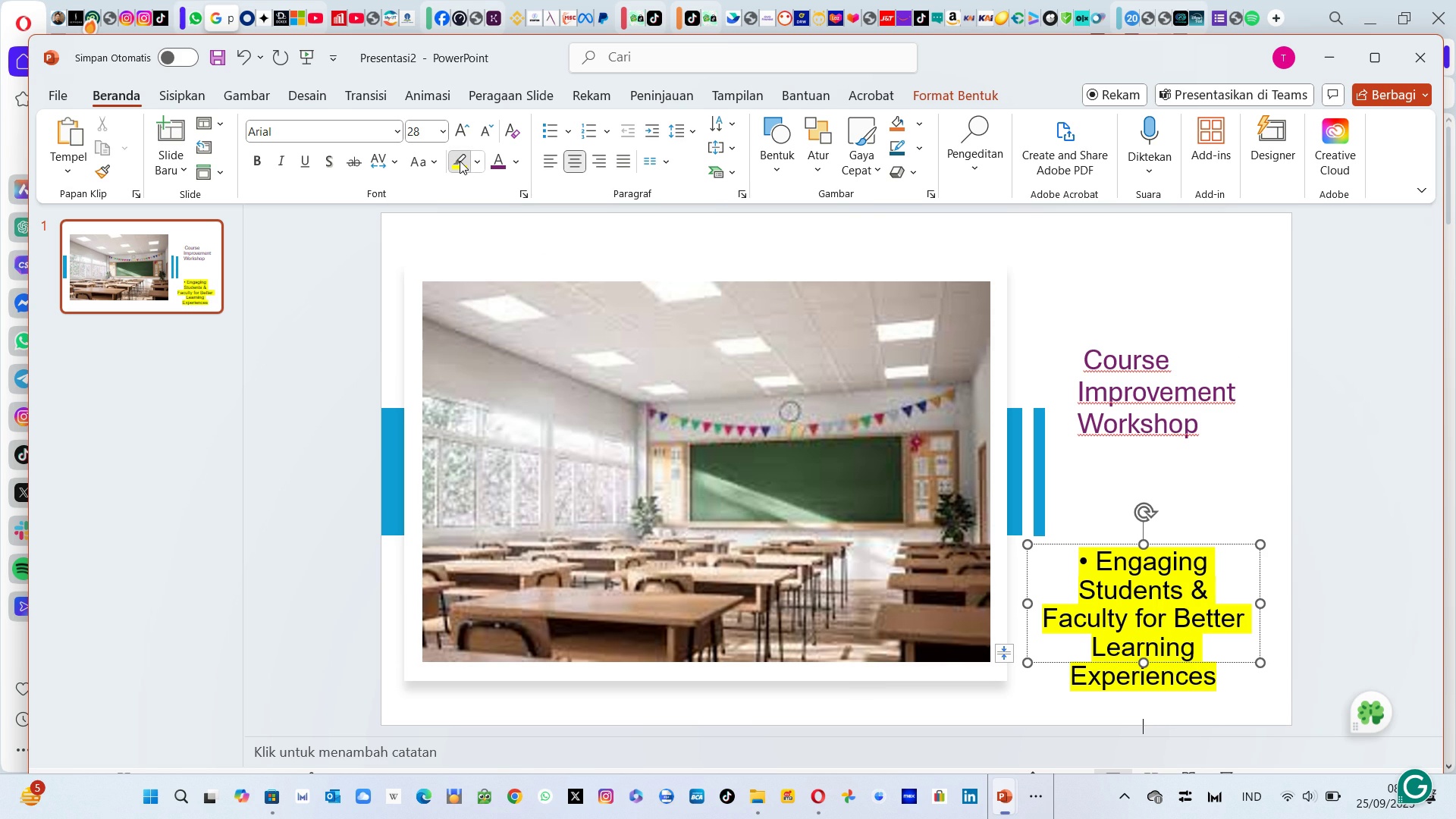 
left_click([460, 161])
 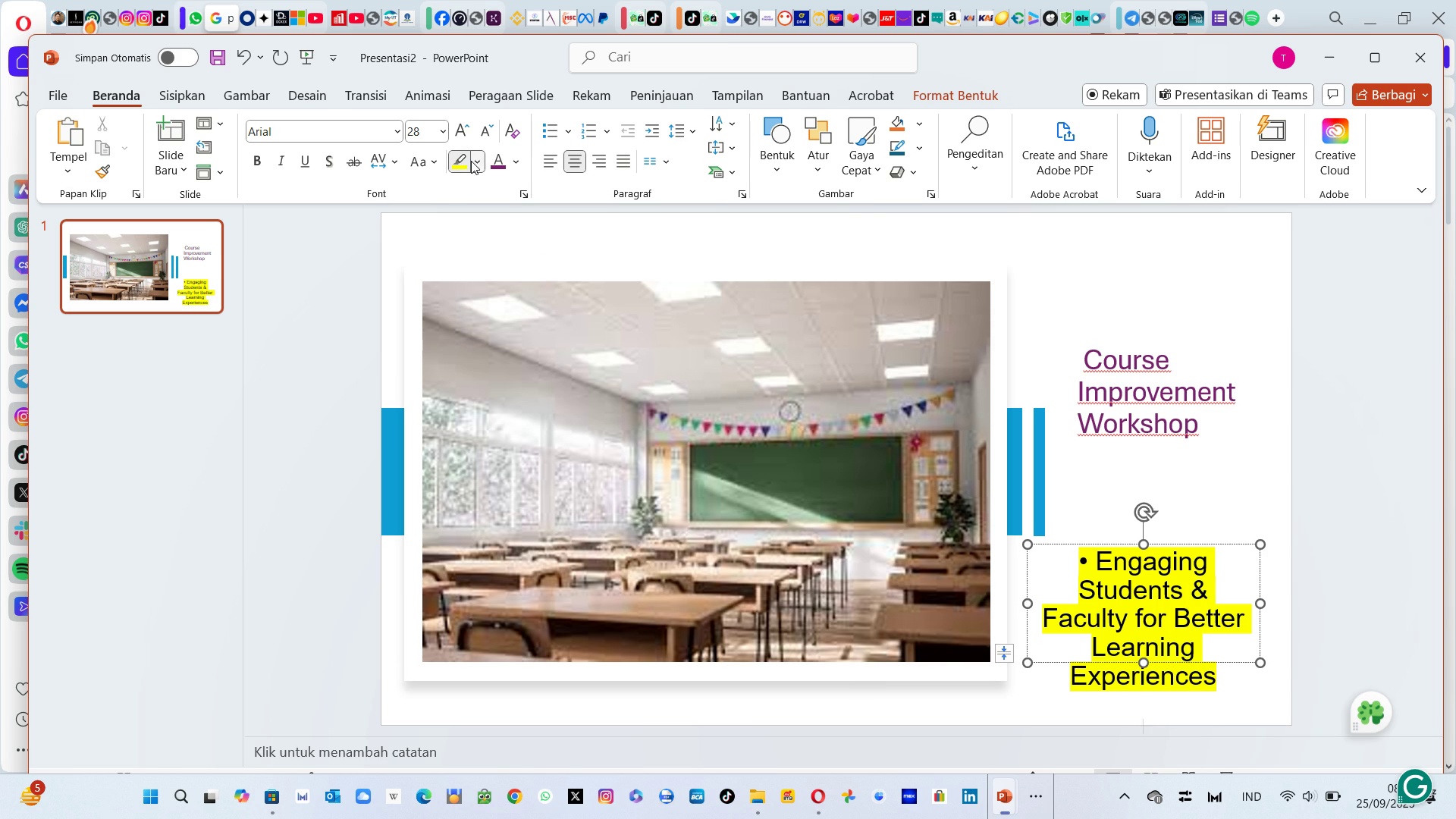 
left_click([471, 161])
 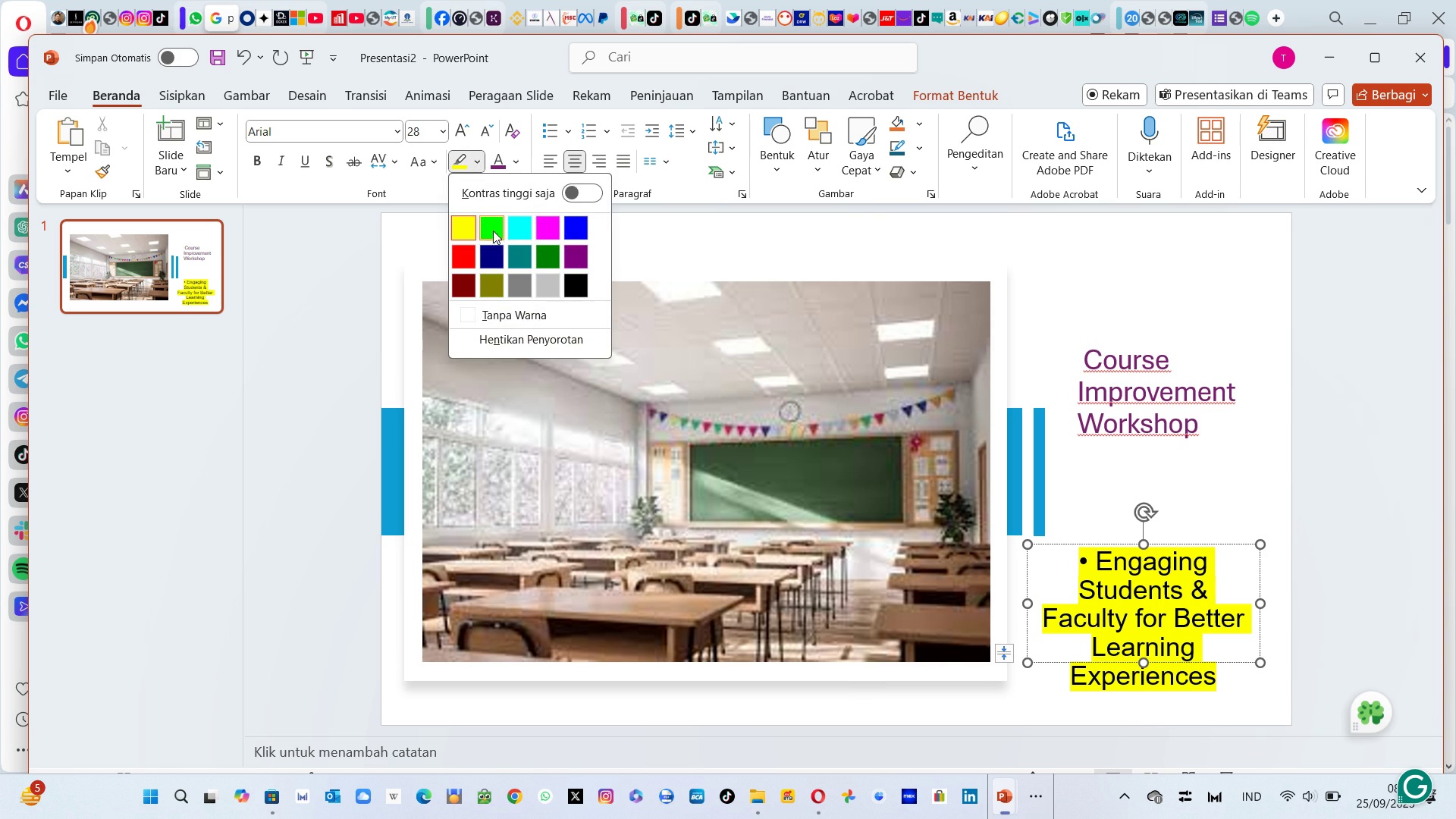 
left_click([456, 311])
 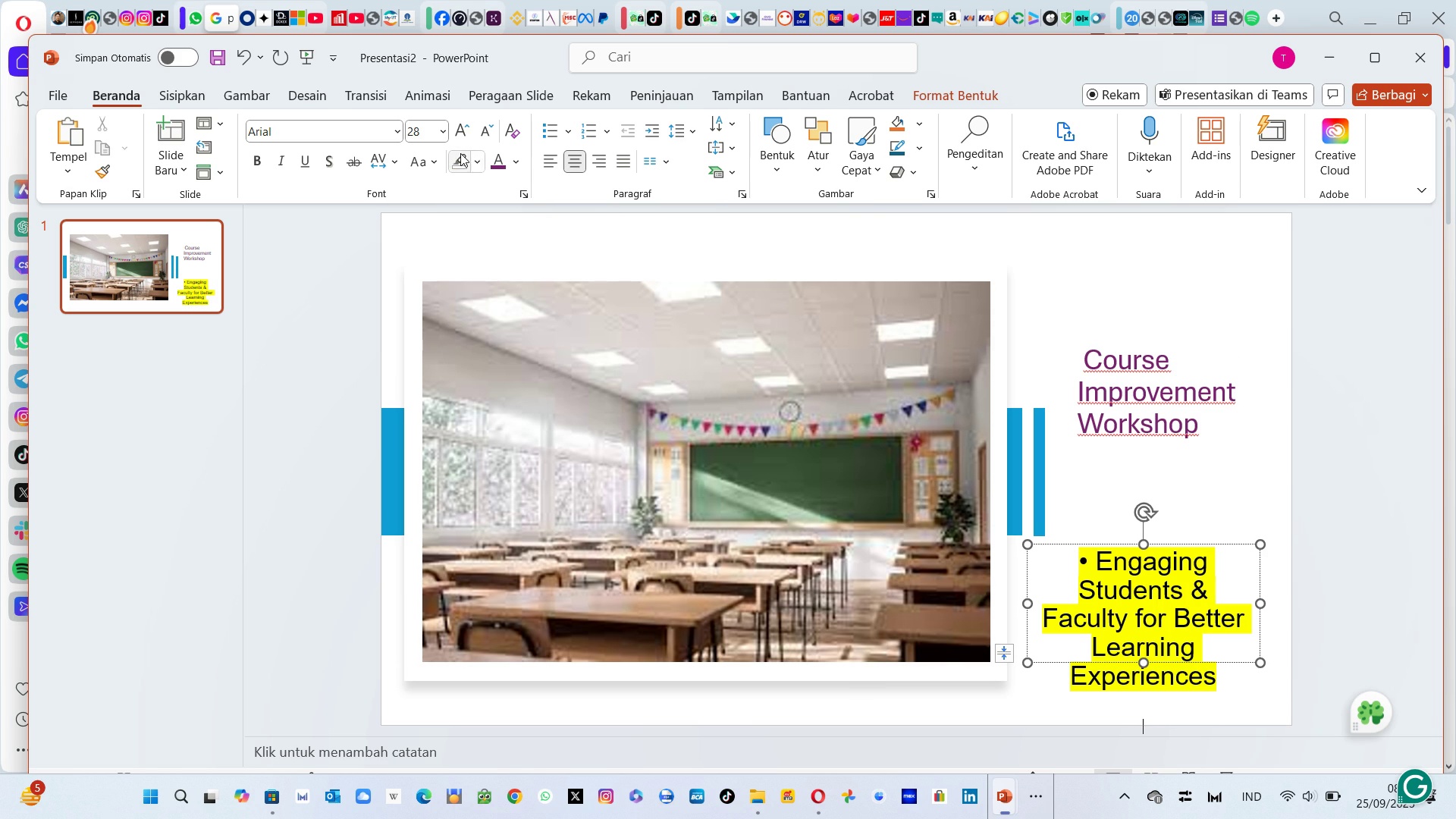 
left_click([460, 153])
 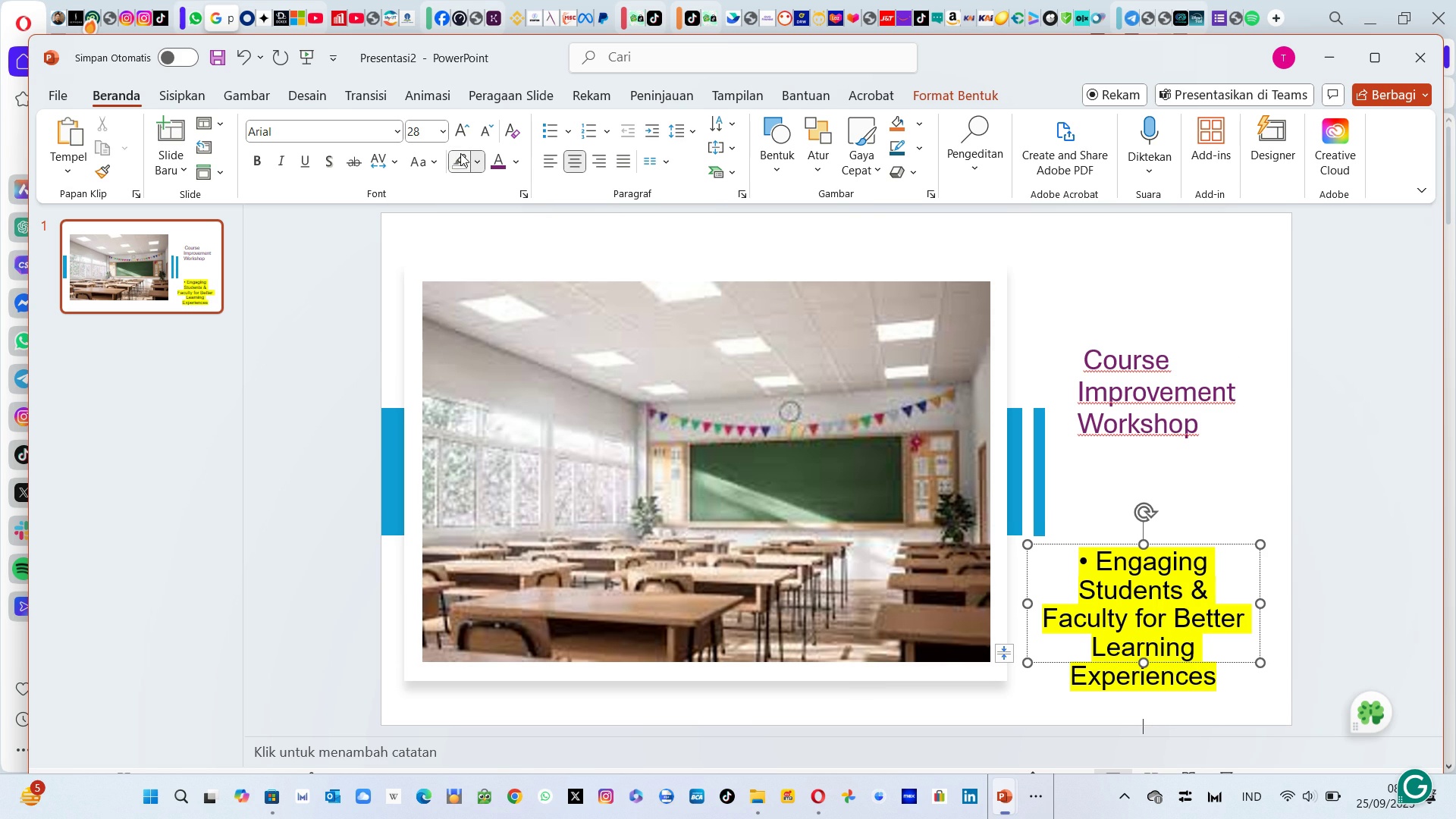 
key(Control+A)
 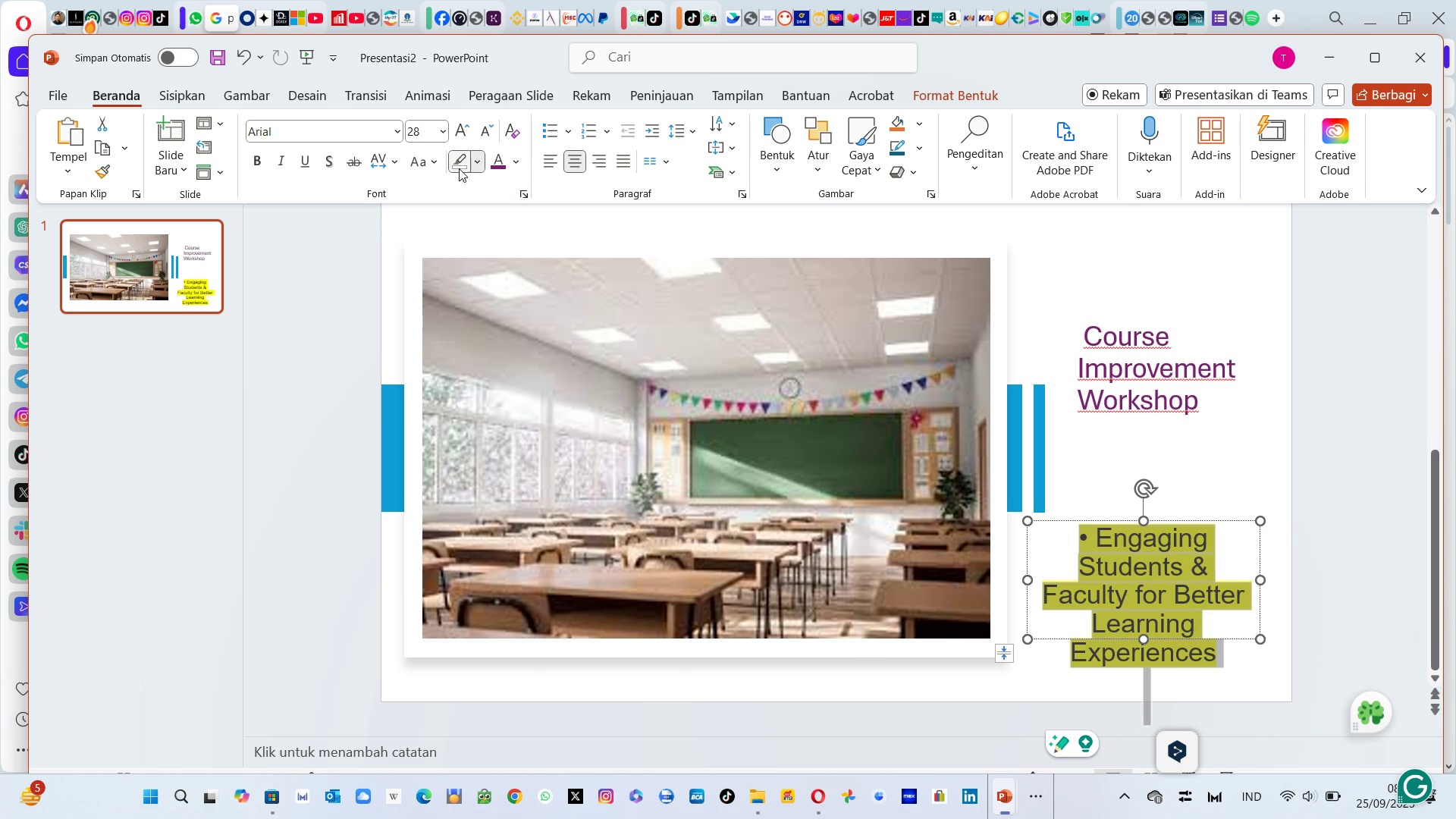 
left_click([457, 162])
 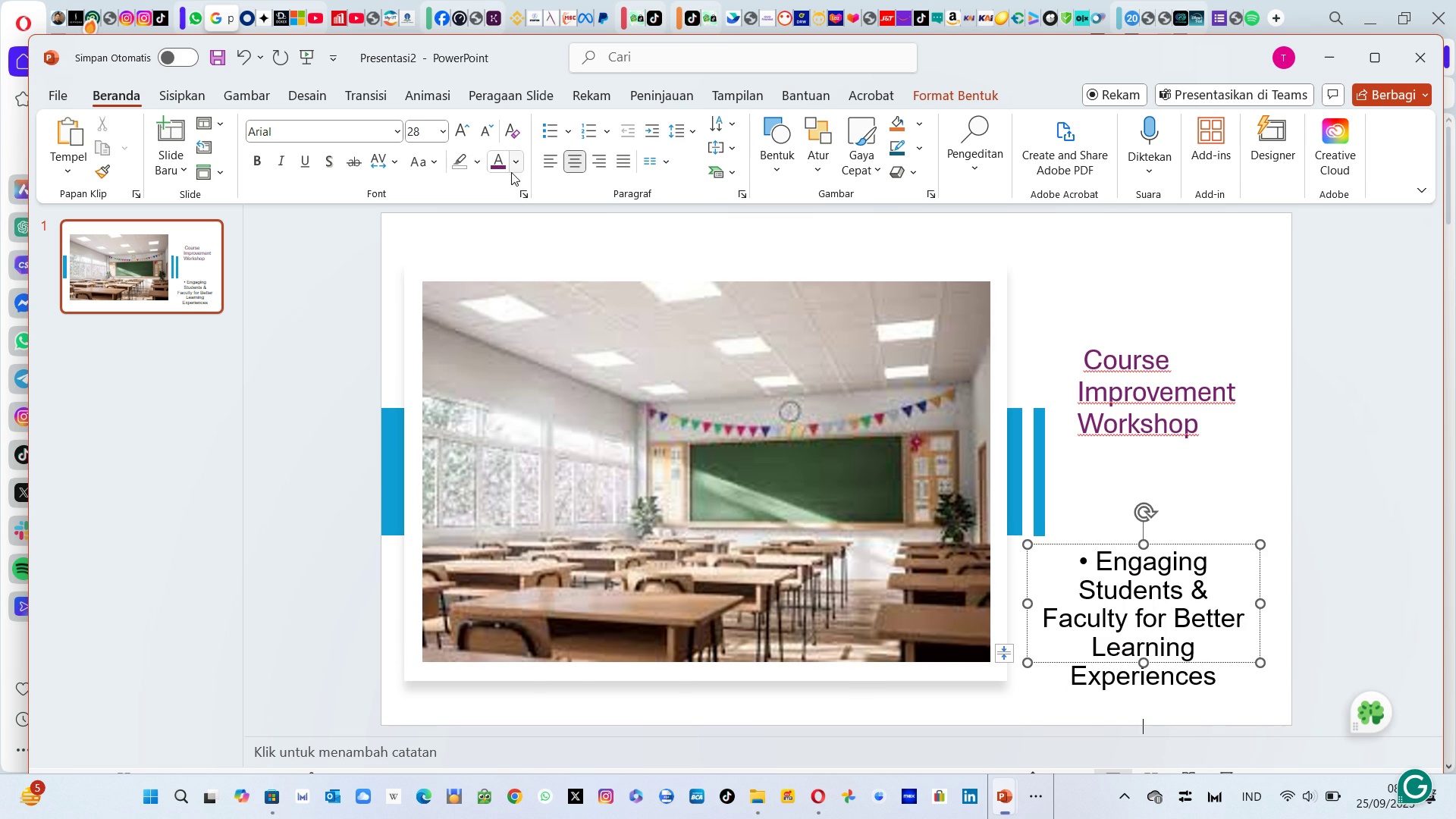 
key(Control+ControlLeft)
 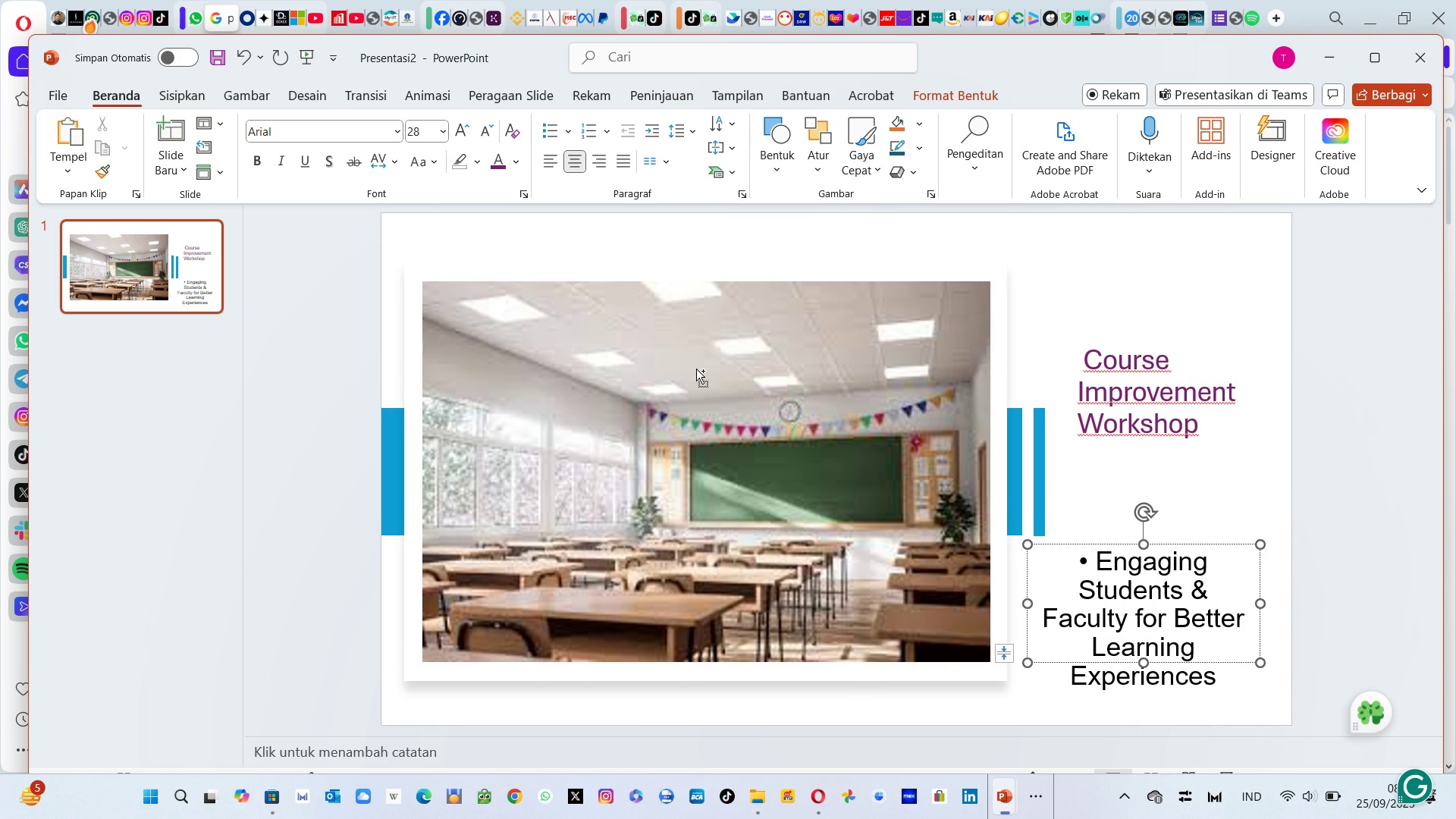 
key(Control+A)
 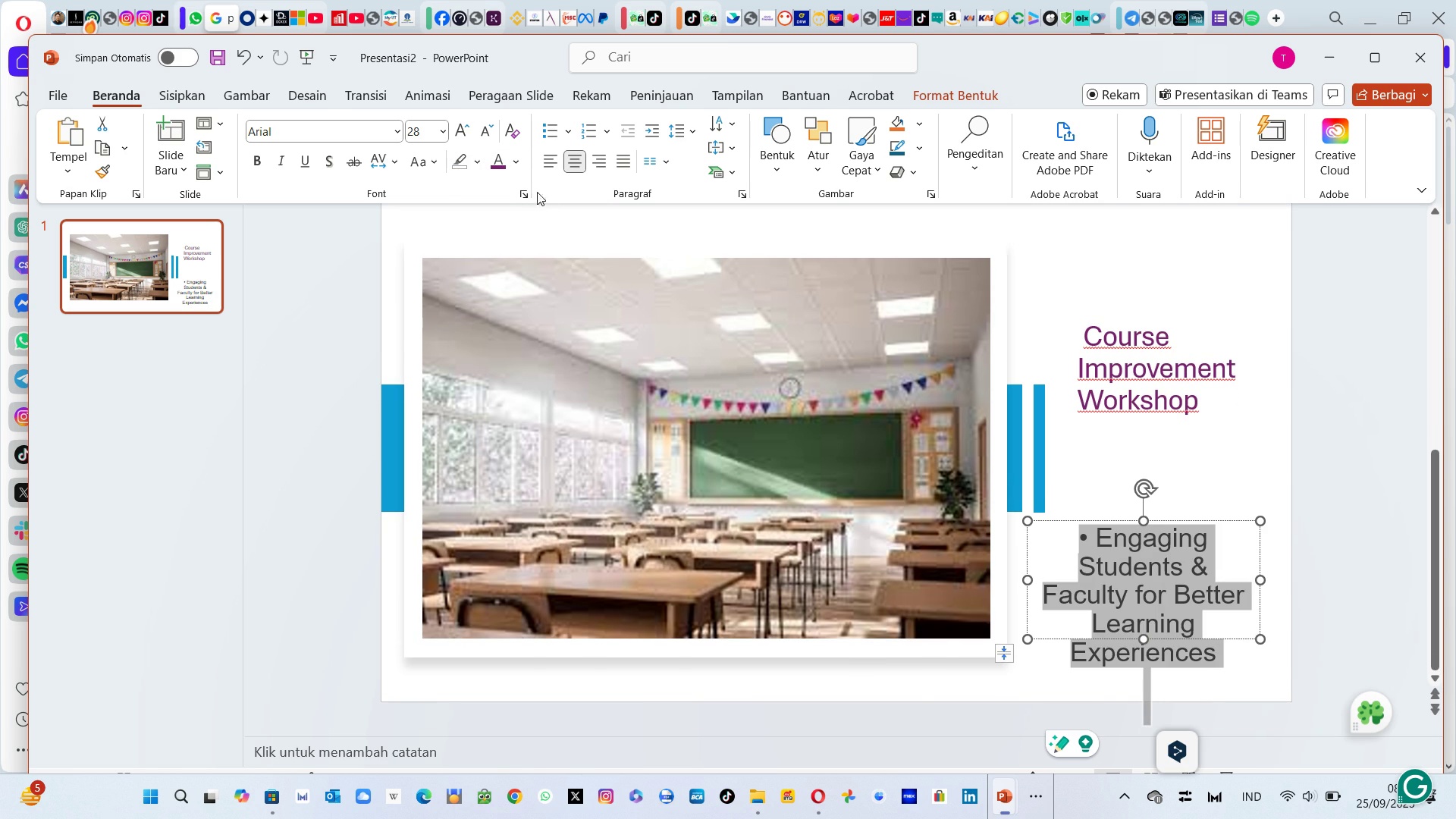 
mouse_move([503, 167])
 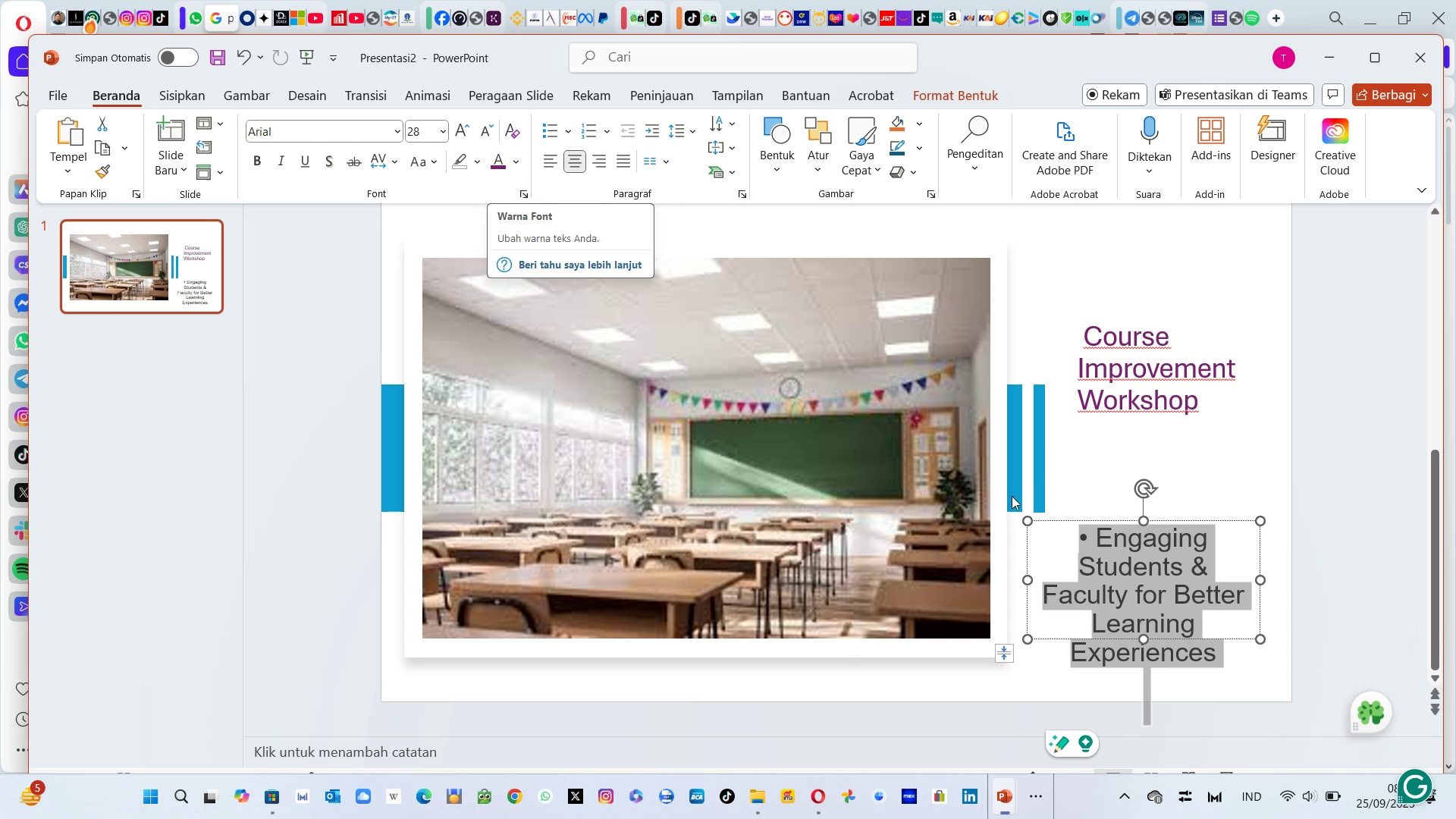 
left_click([1251, 464])
 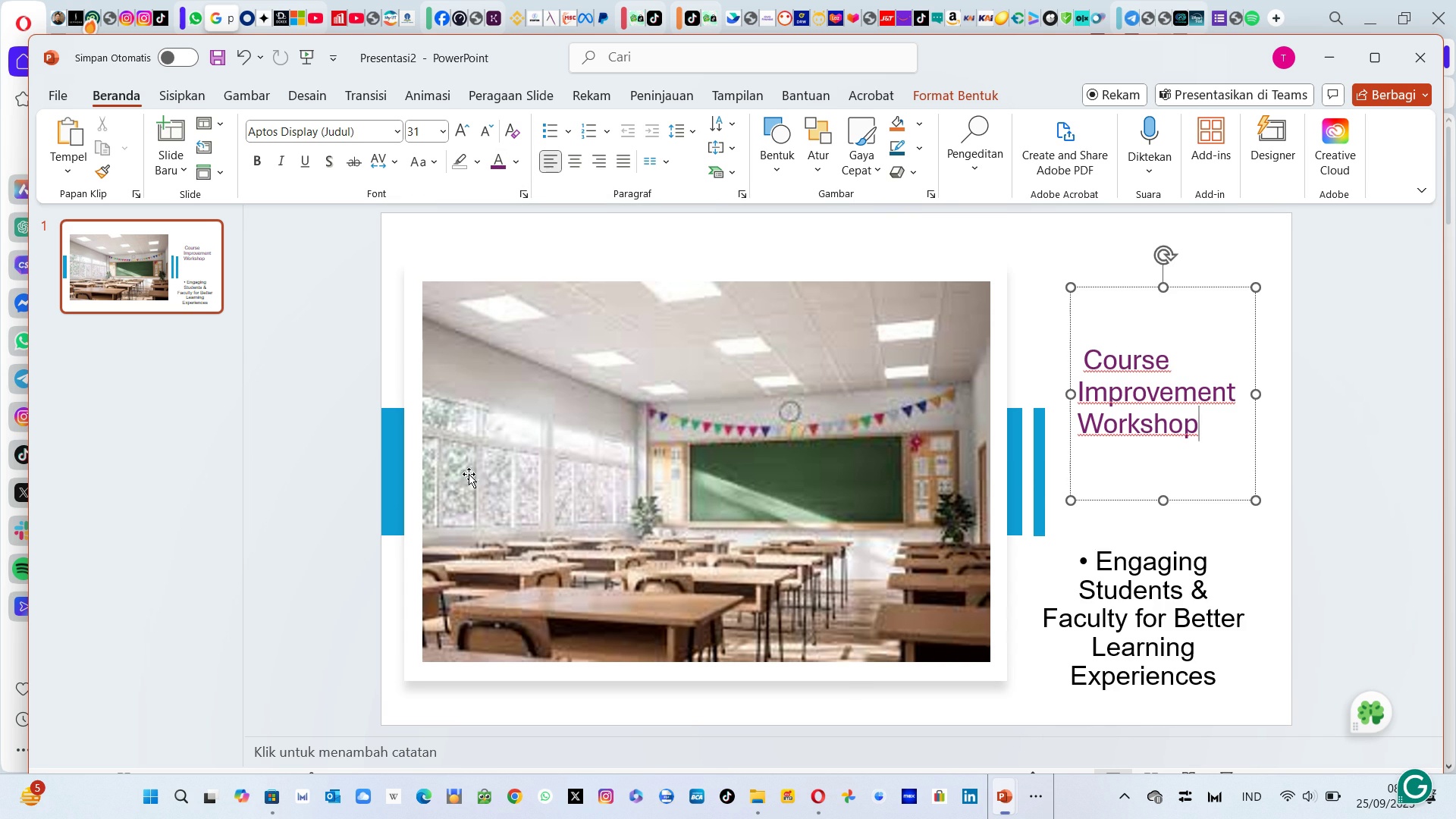 
left_click([216, 435])
 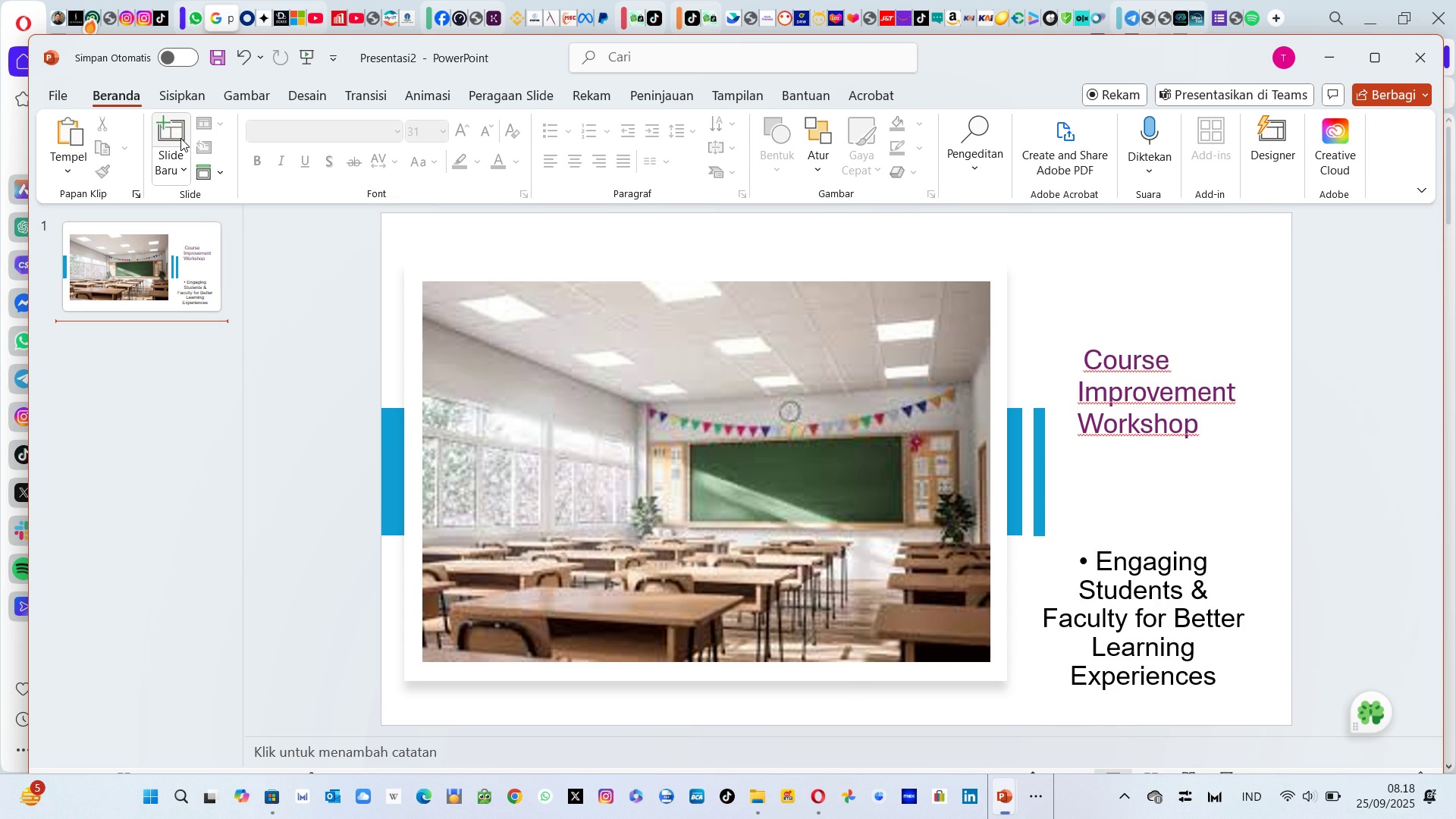 
left_click([181, 138])
 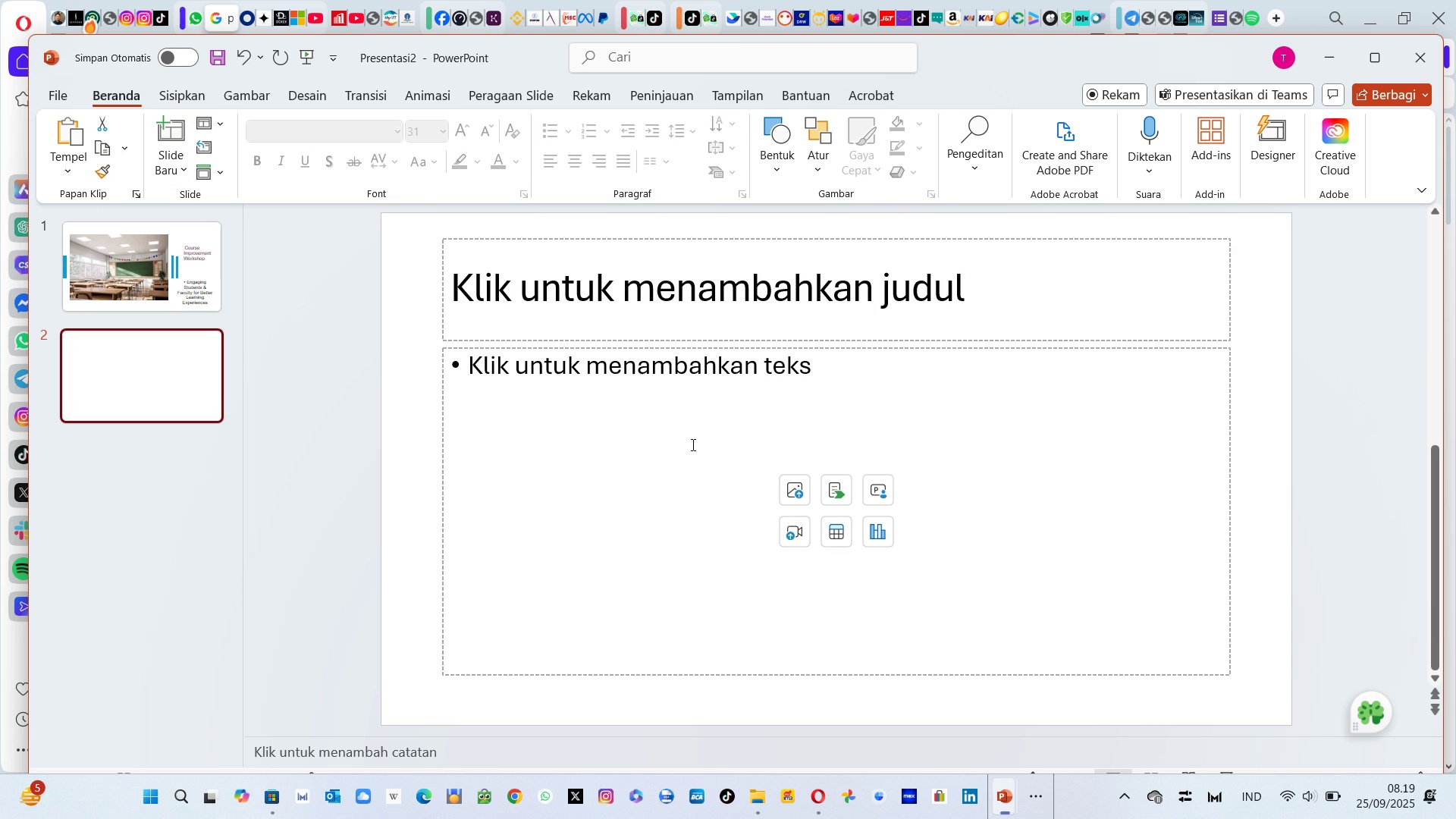 
key(Alt+Tab)
 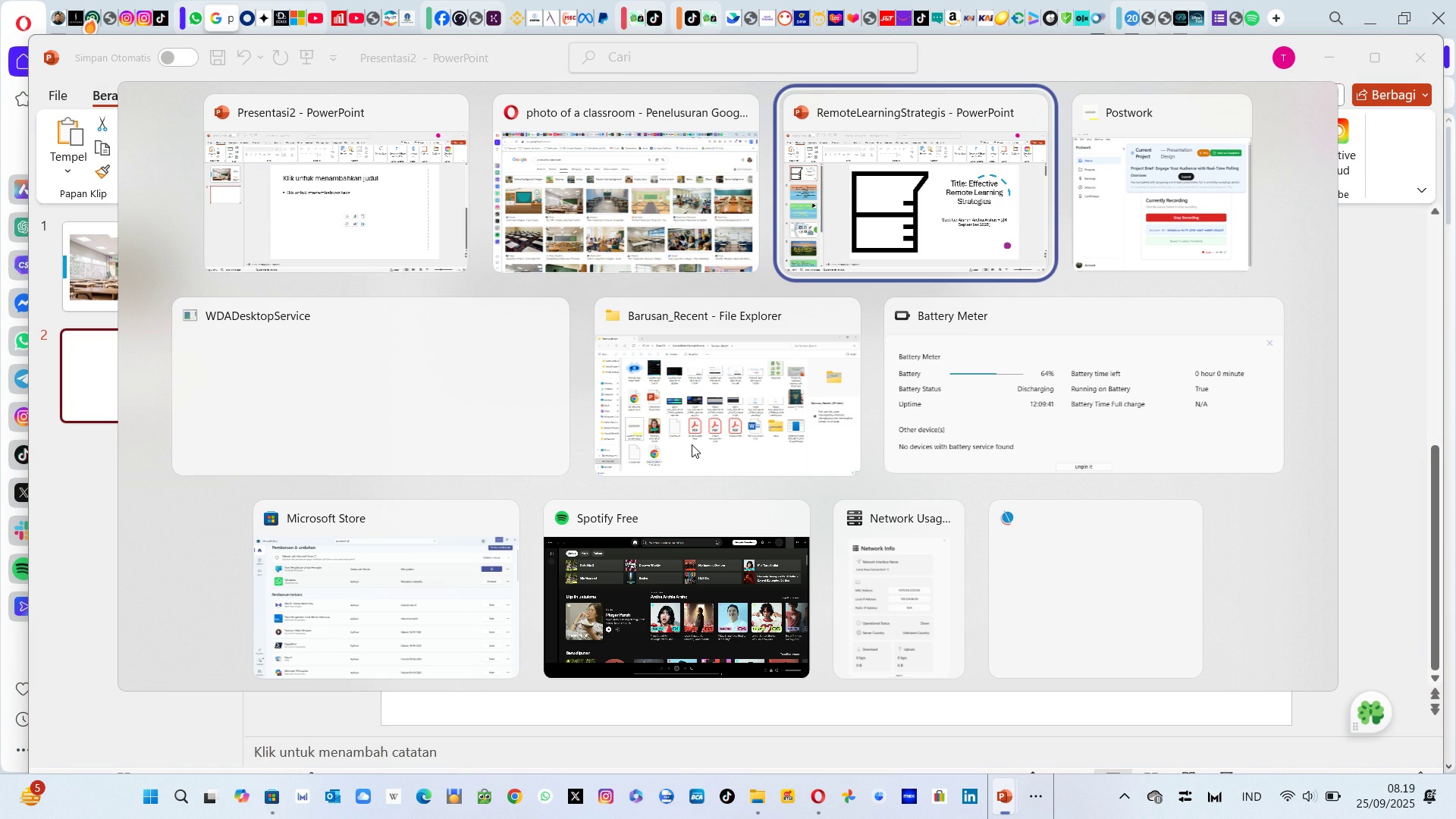 
key(Alt+Tab)
 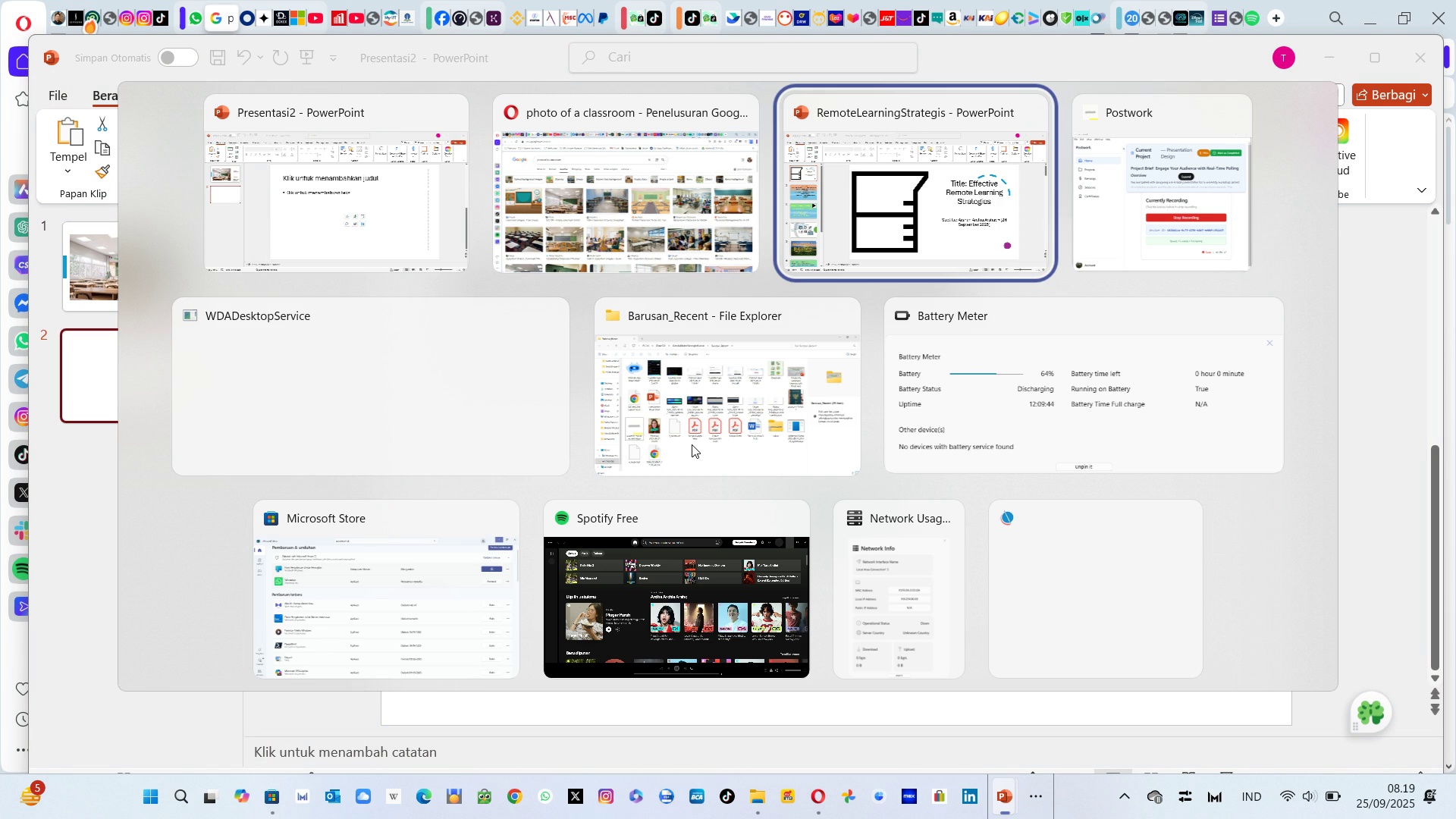 
key(Alt+Tab)
 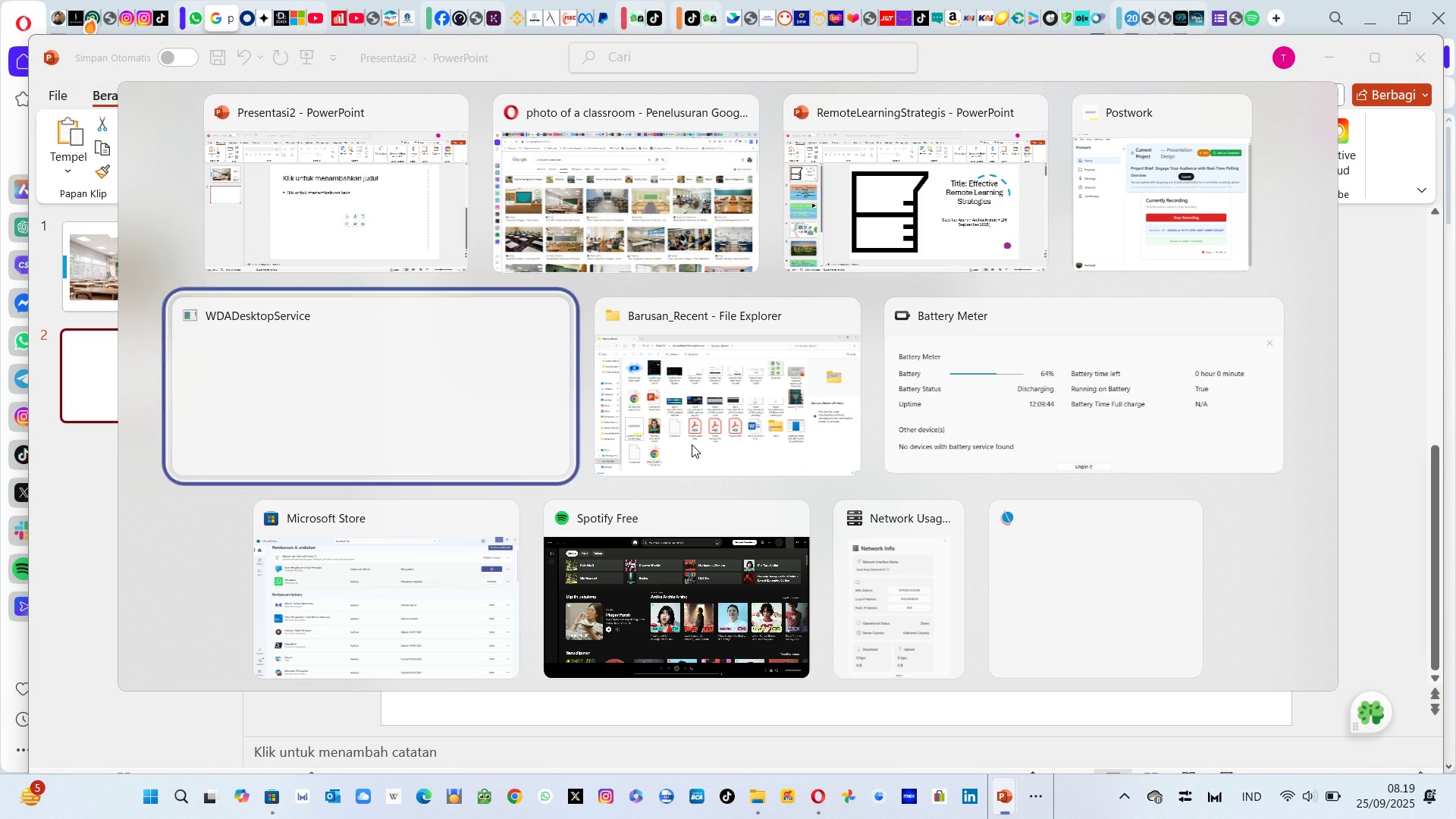 
key(Alt+Tab)
 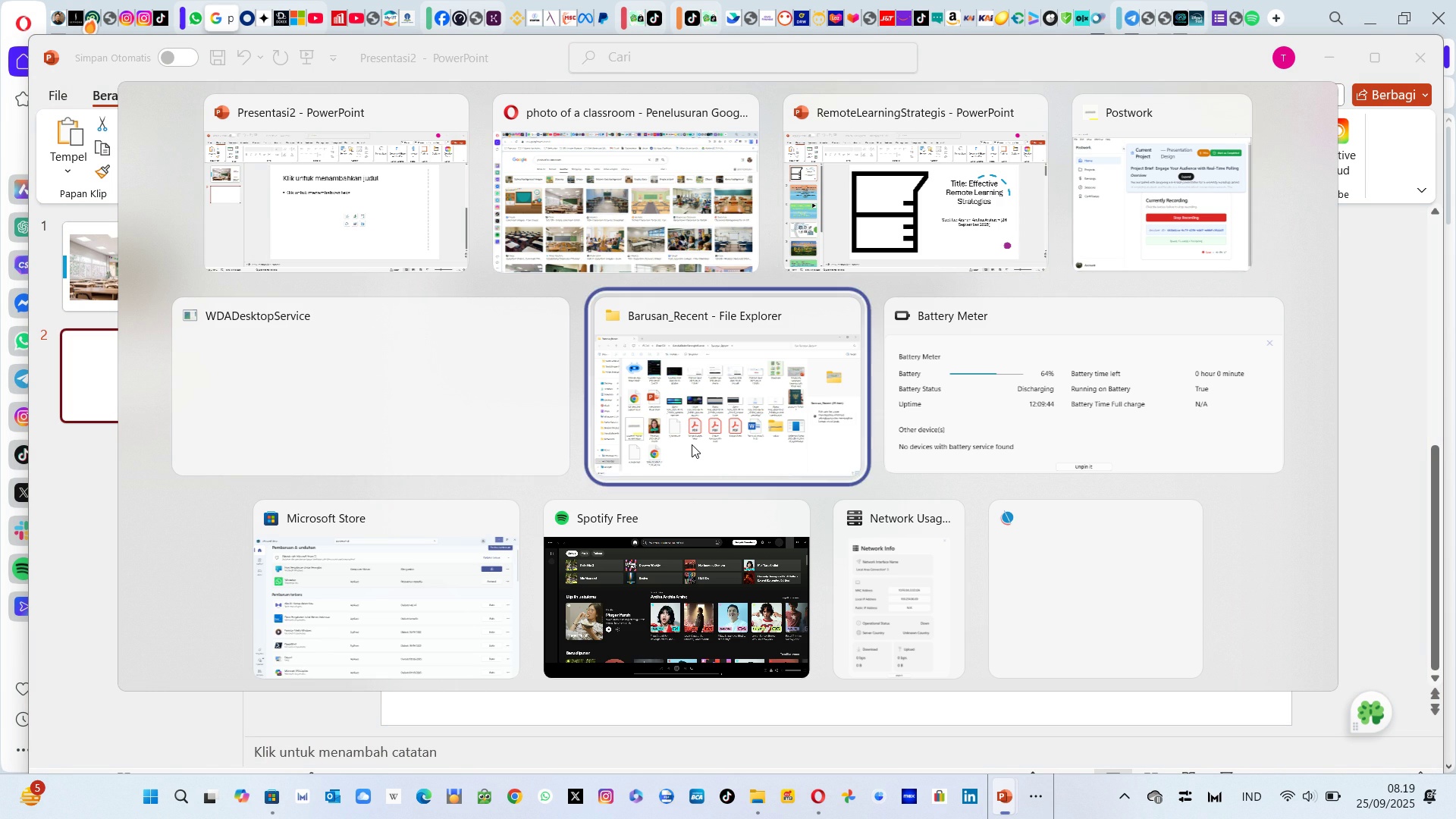 
key(Alt+Tab)
 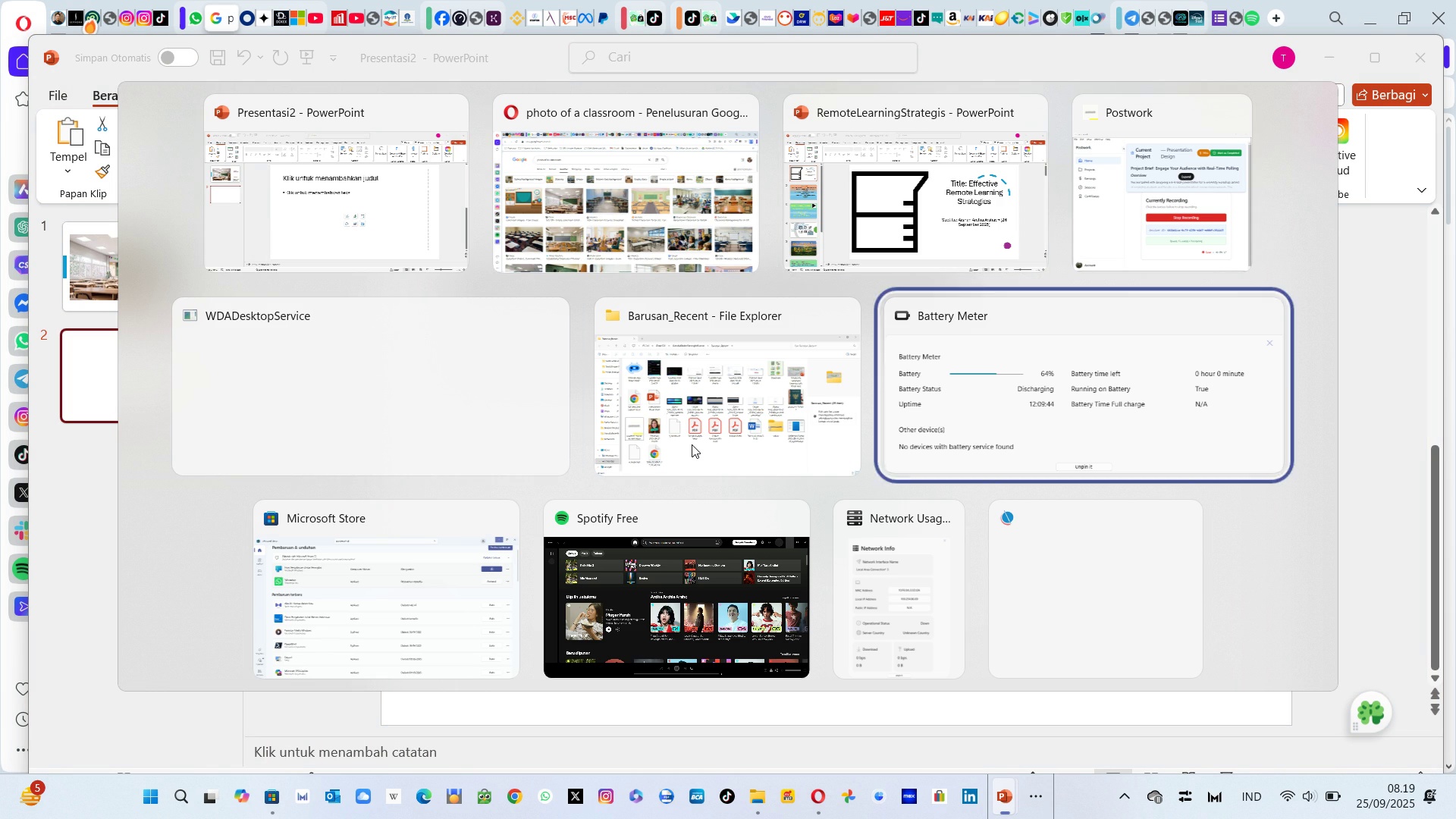 
key(Alt+Tab)
 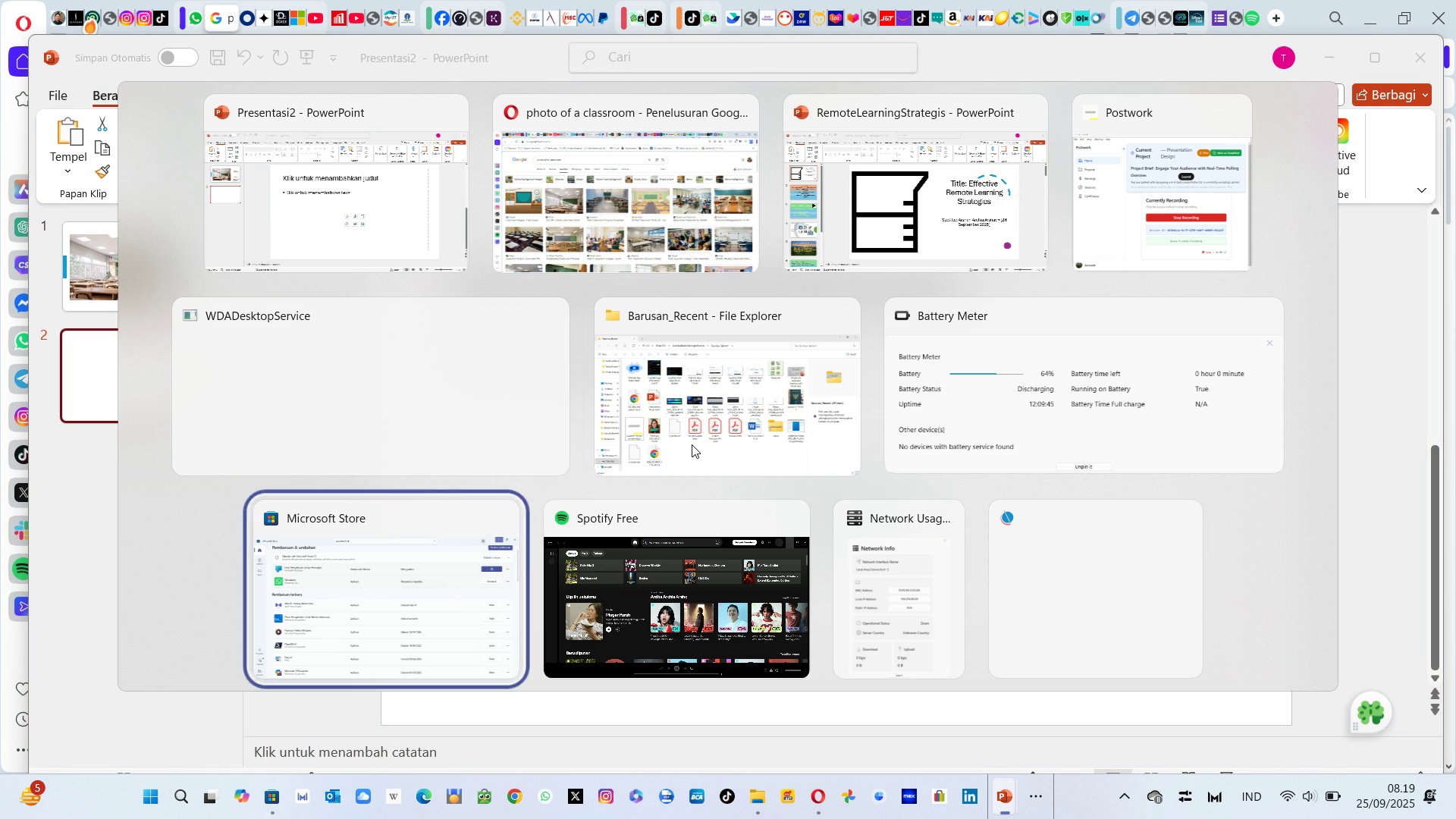 
key(Alt+Tab)
 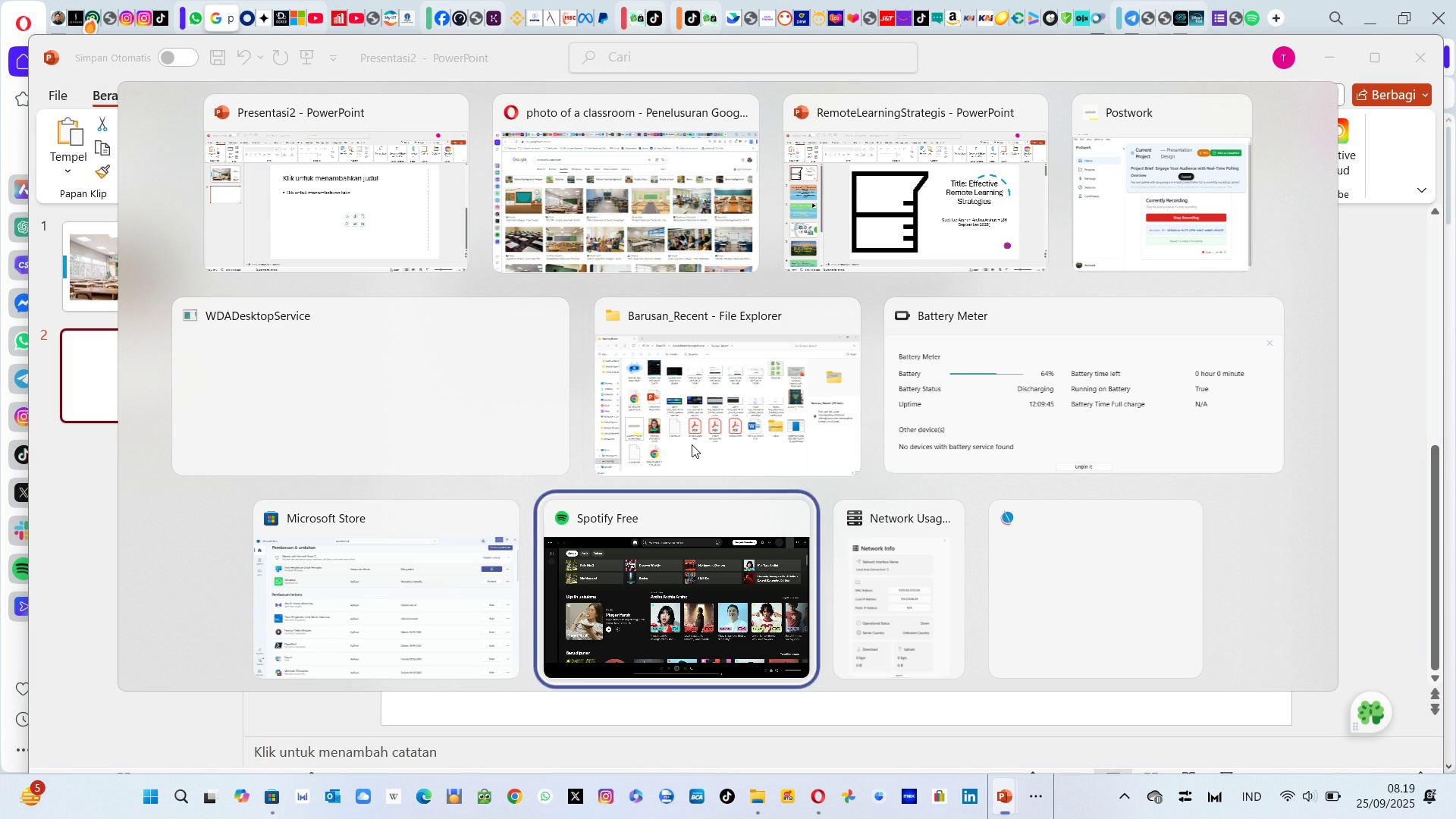 
key(Alt+Tab)
 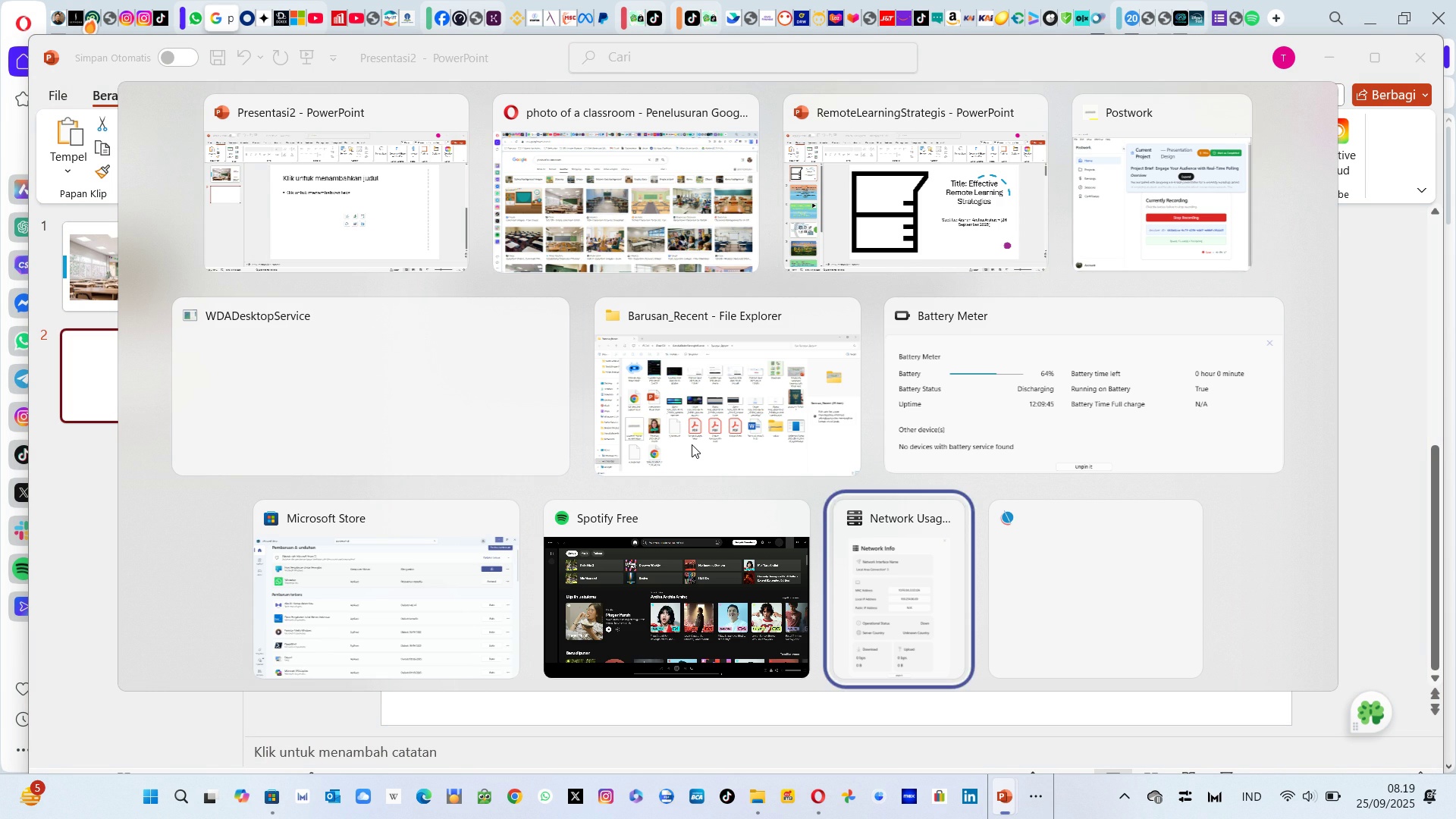 
key(Alt+Tab)
 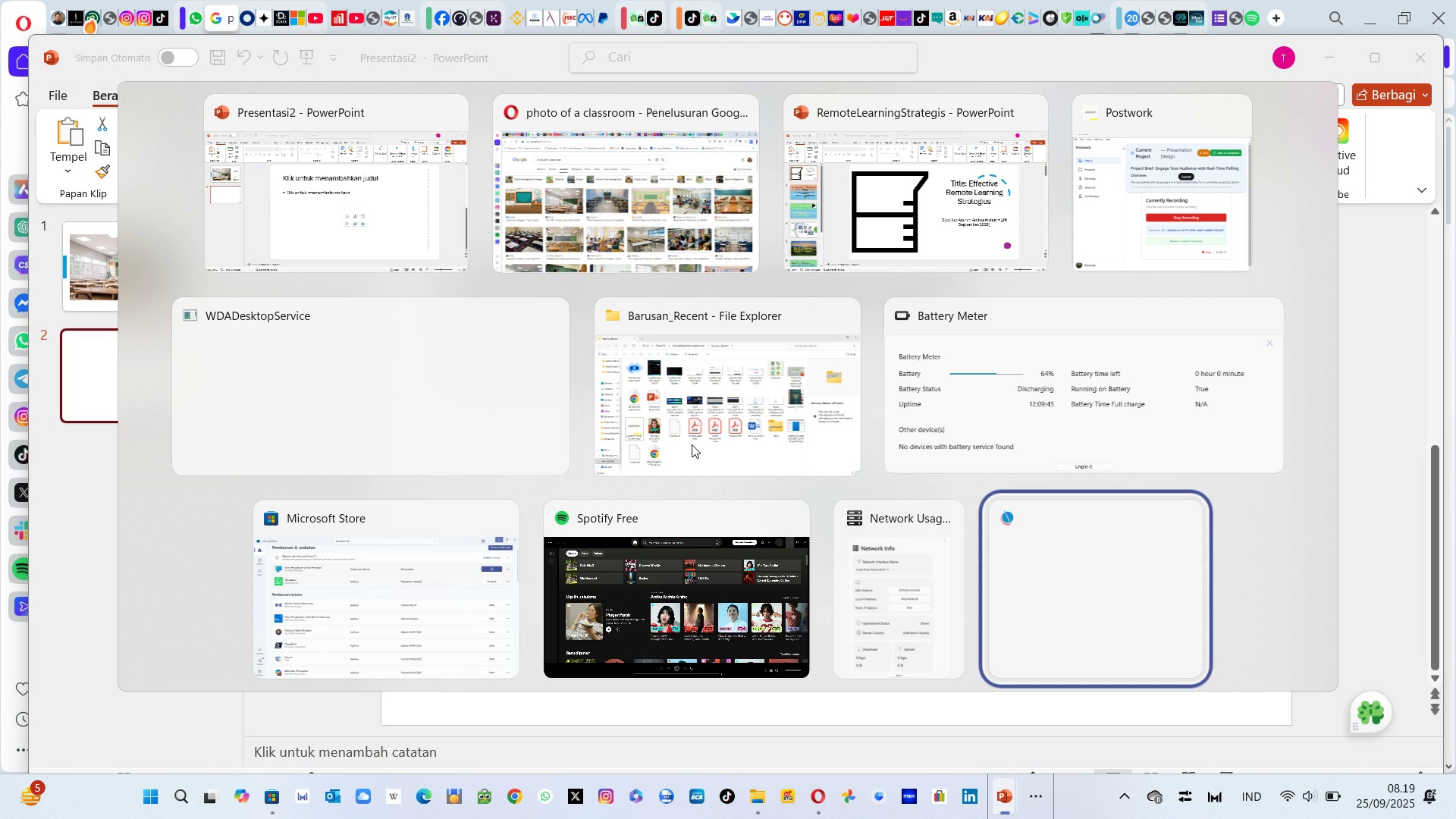 
key(Alt+Tab)
 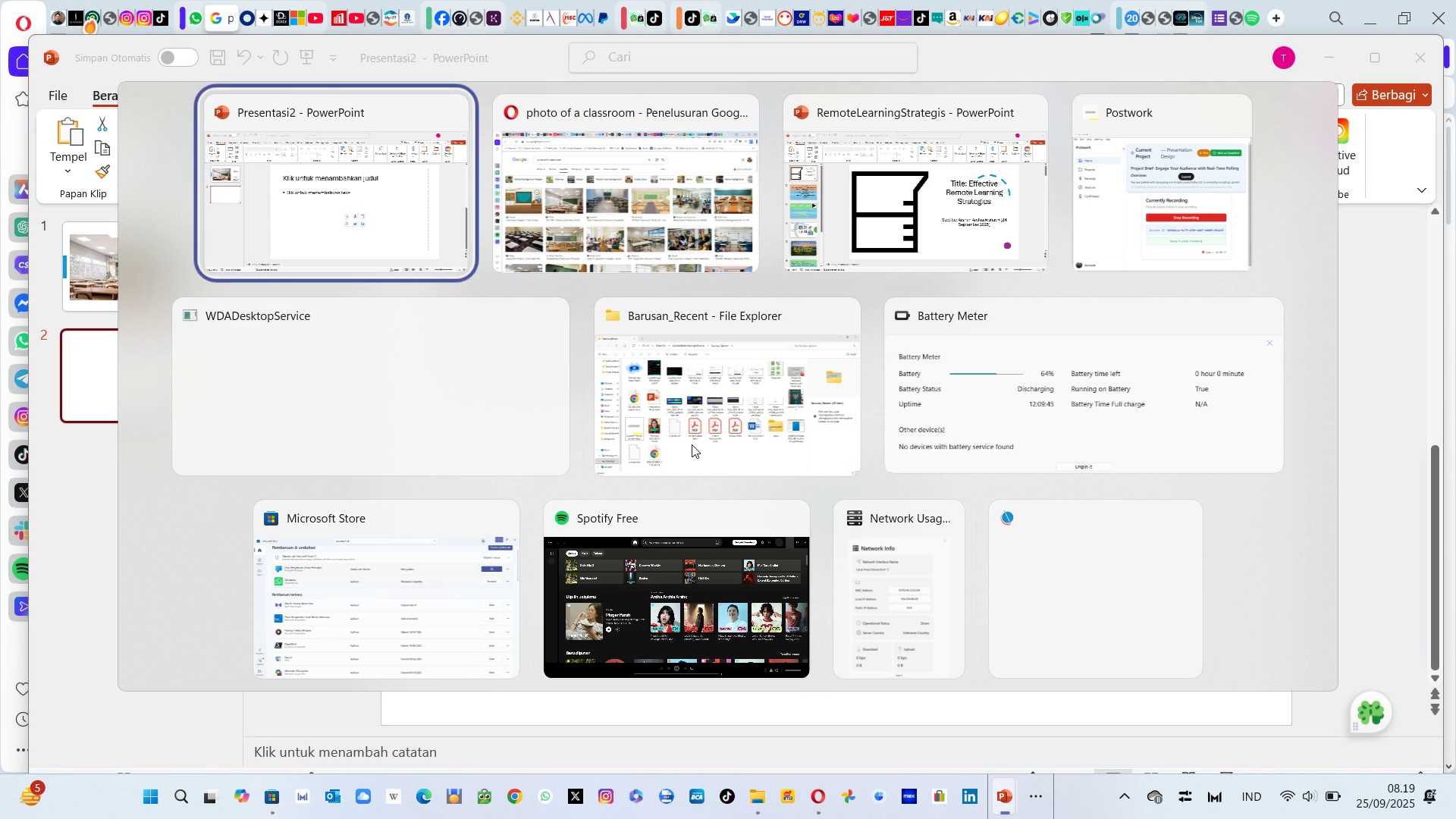 
key(Alt+Tab)
 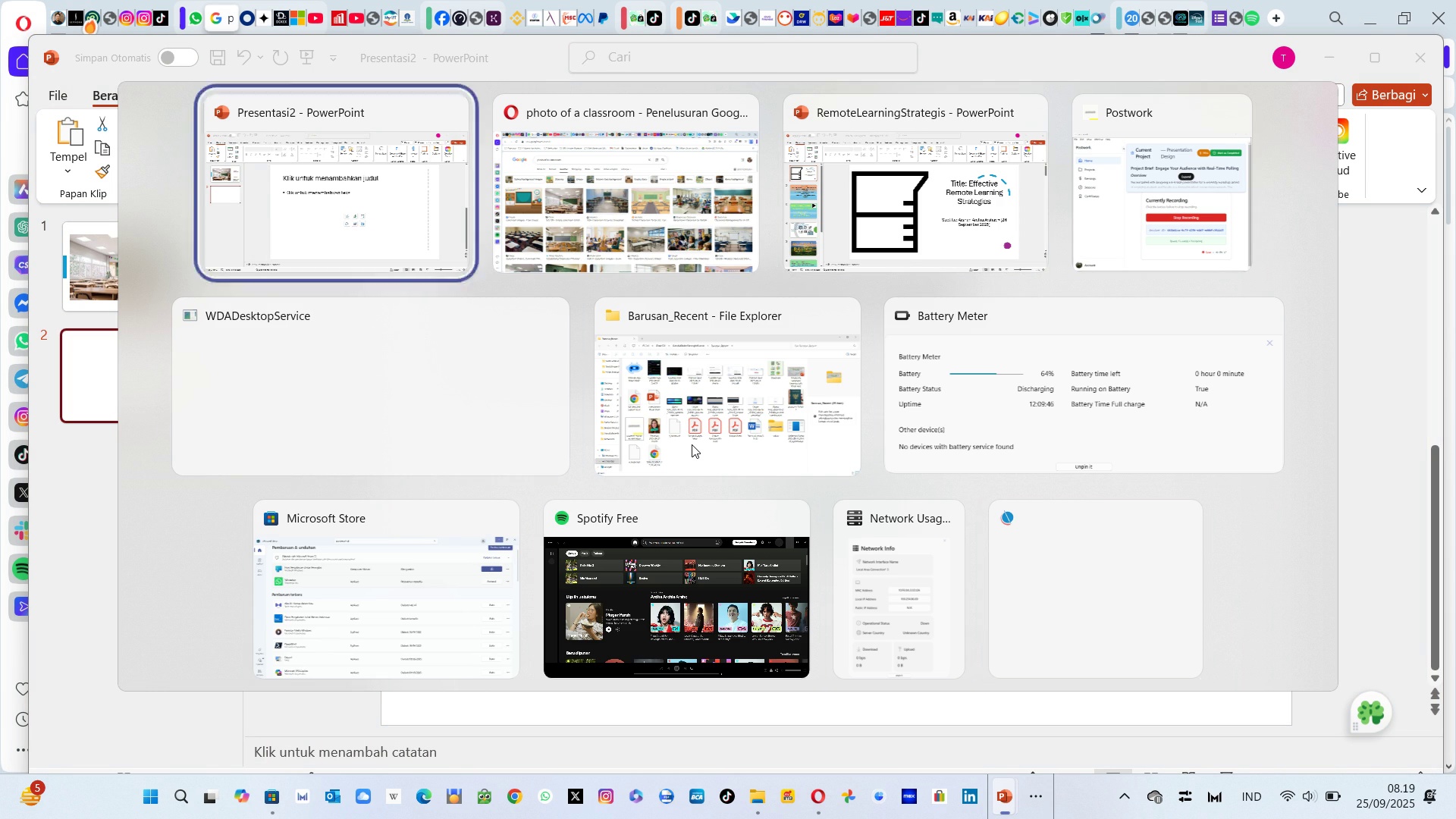 
key(Alt+Tab)
 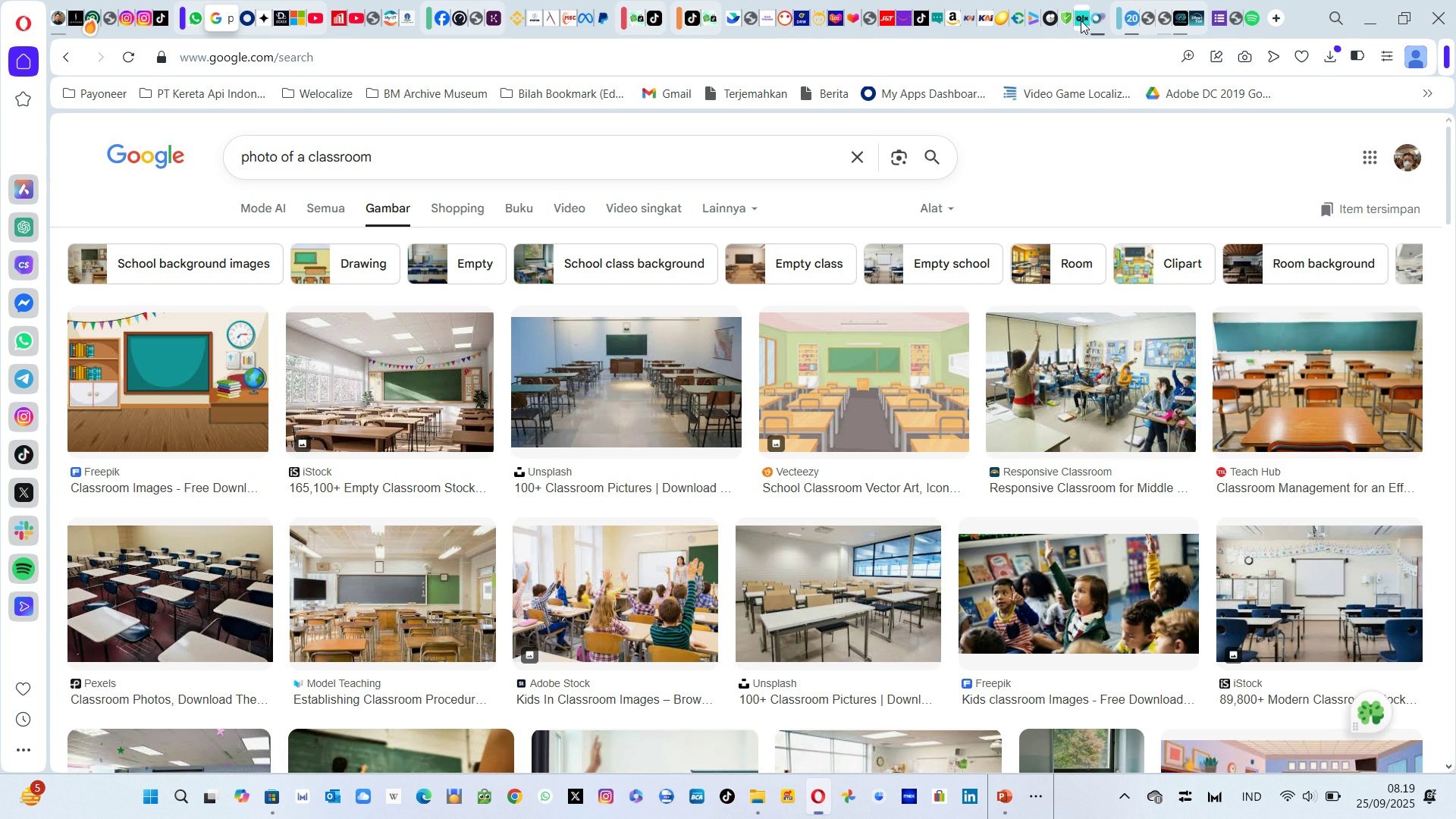 
left_click([1100, 21])
 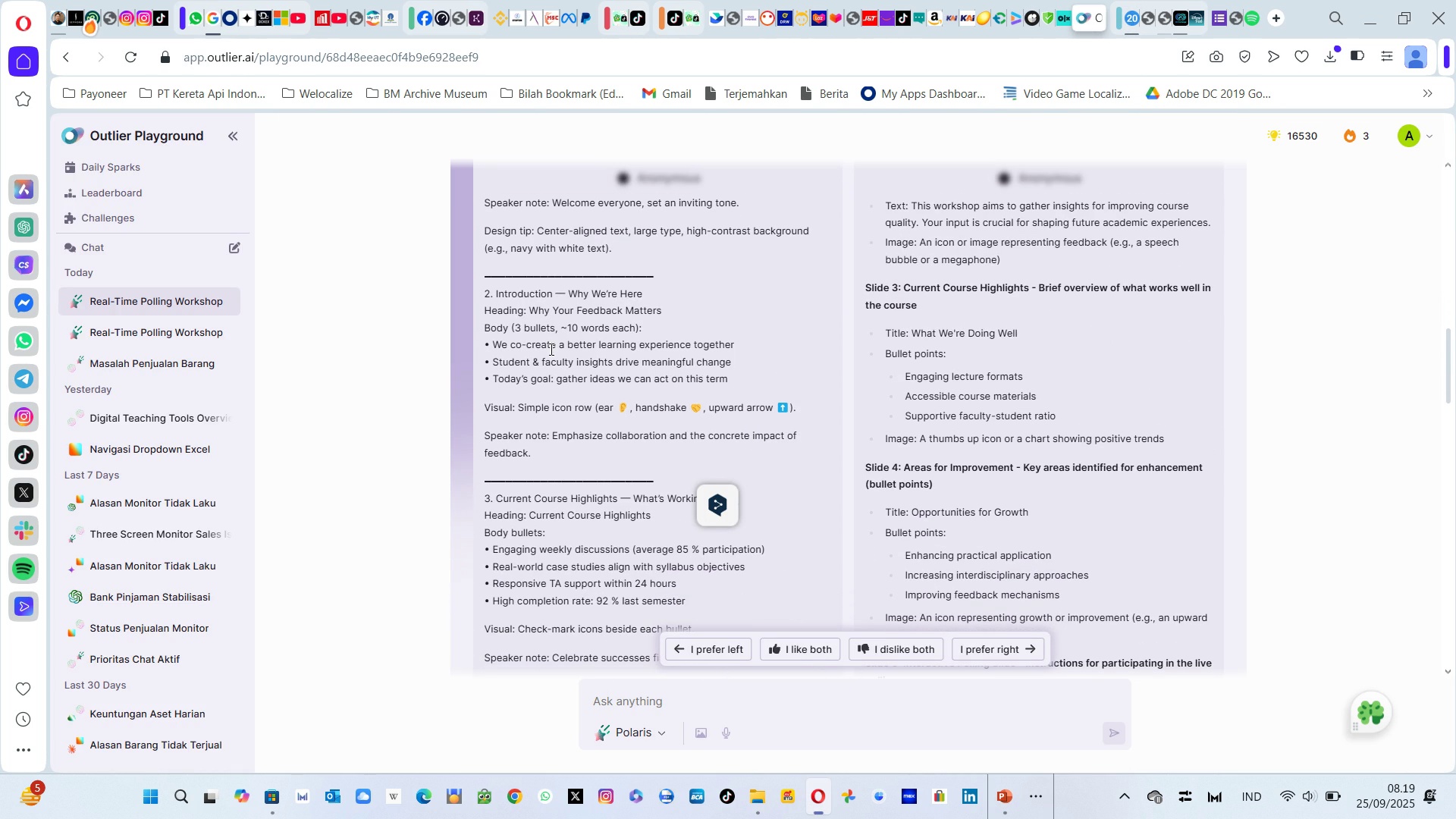 
left_click_drag(start_coordinate=[496, 293], to_coordinate=[741, 385])
 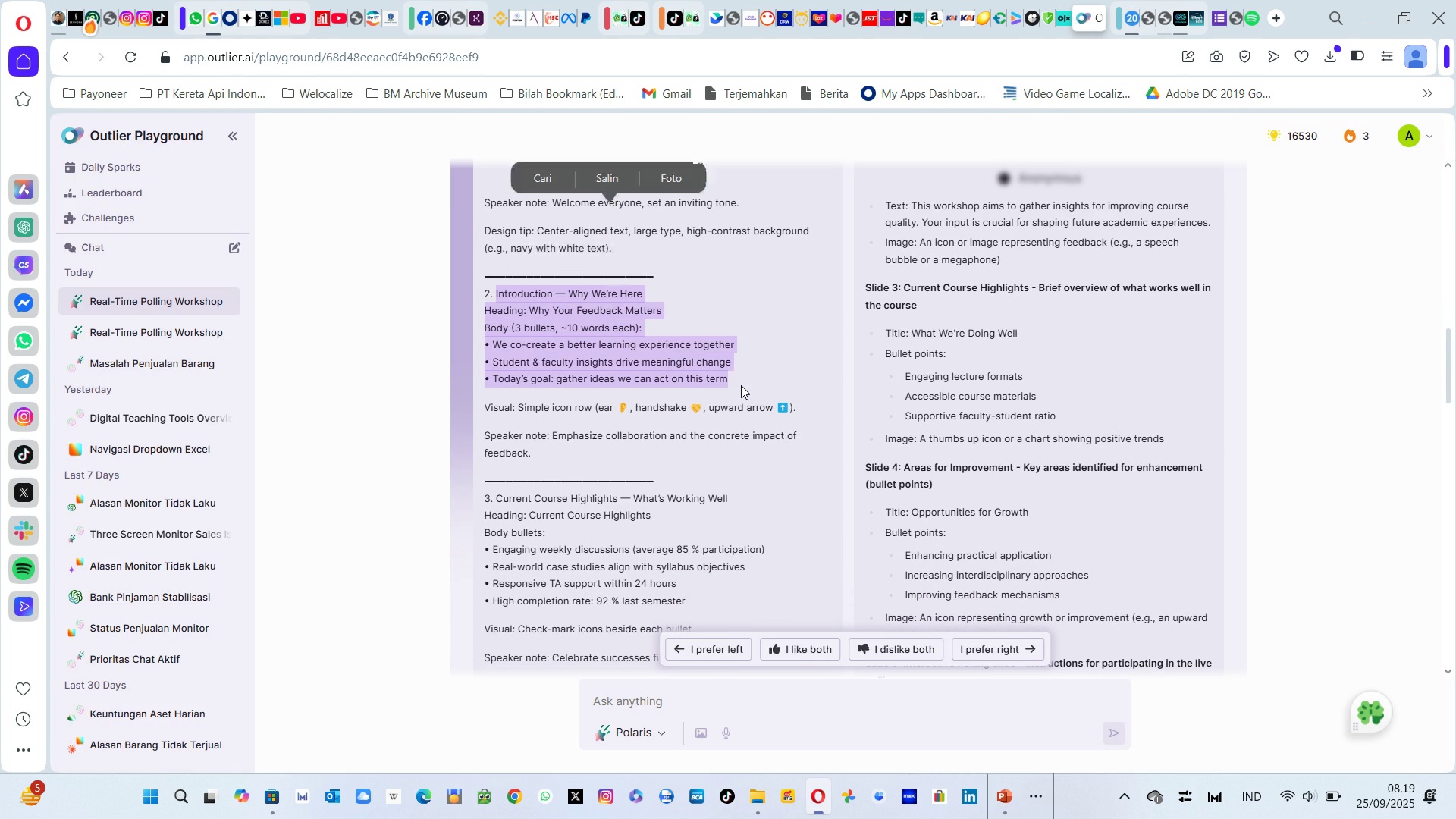 
key(Control+C)
 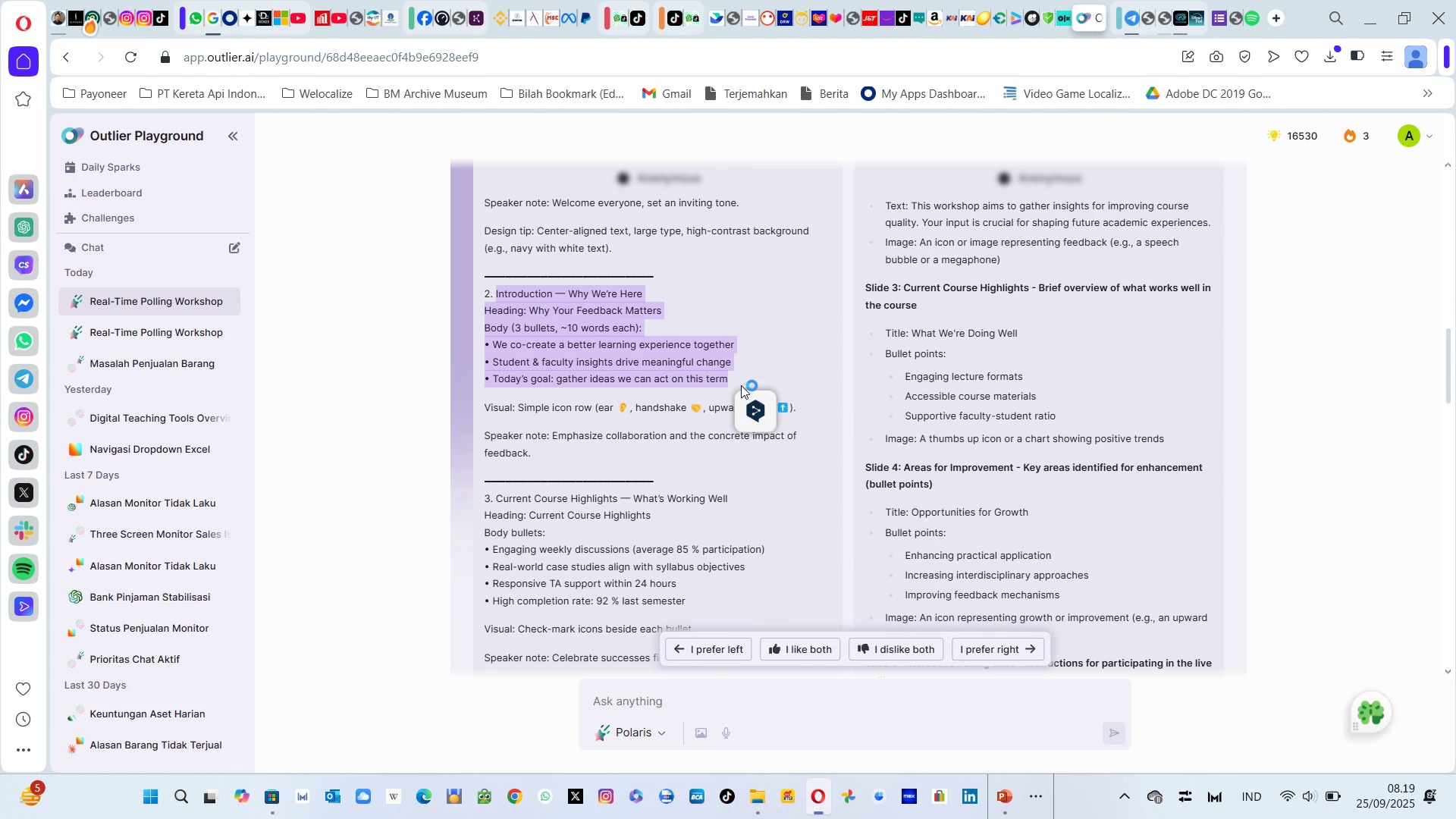 
key(Alt+Tab)
 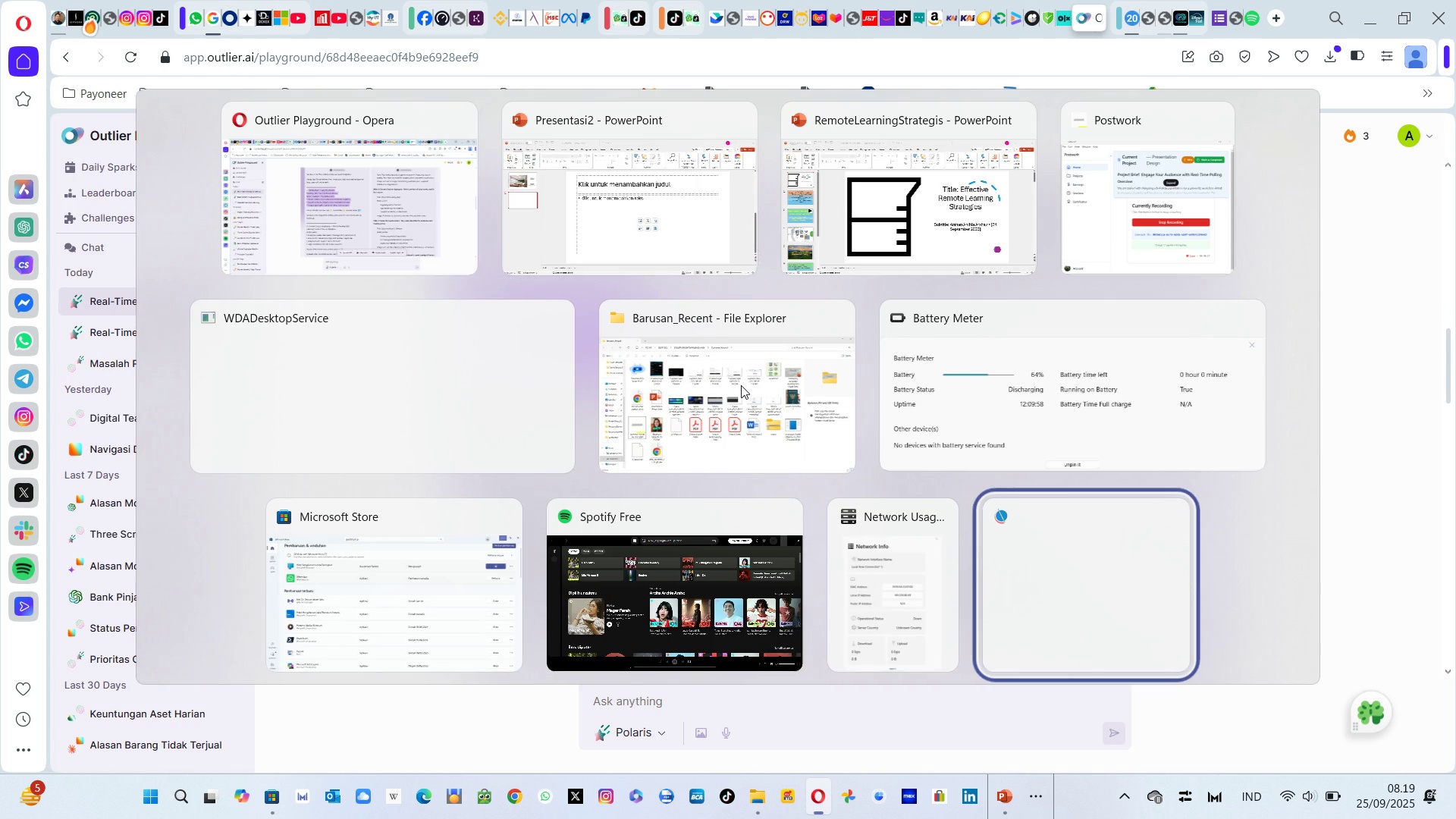 
key(Alt+Tab)
 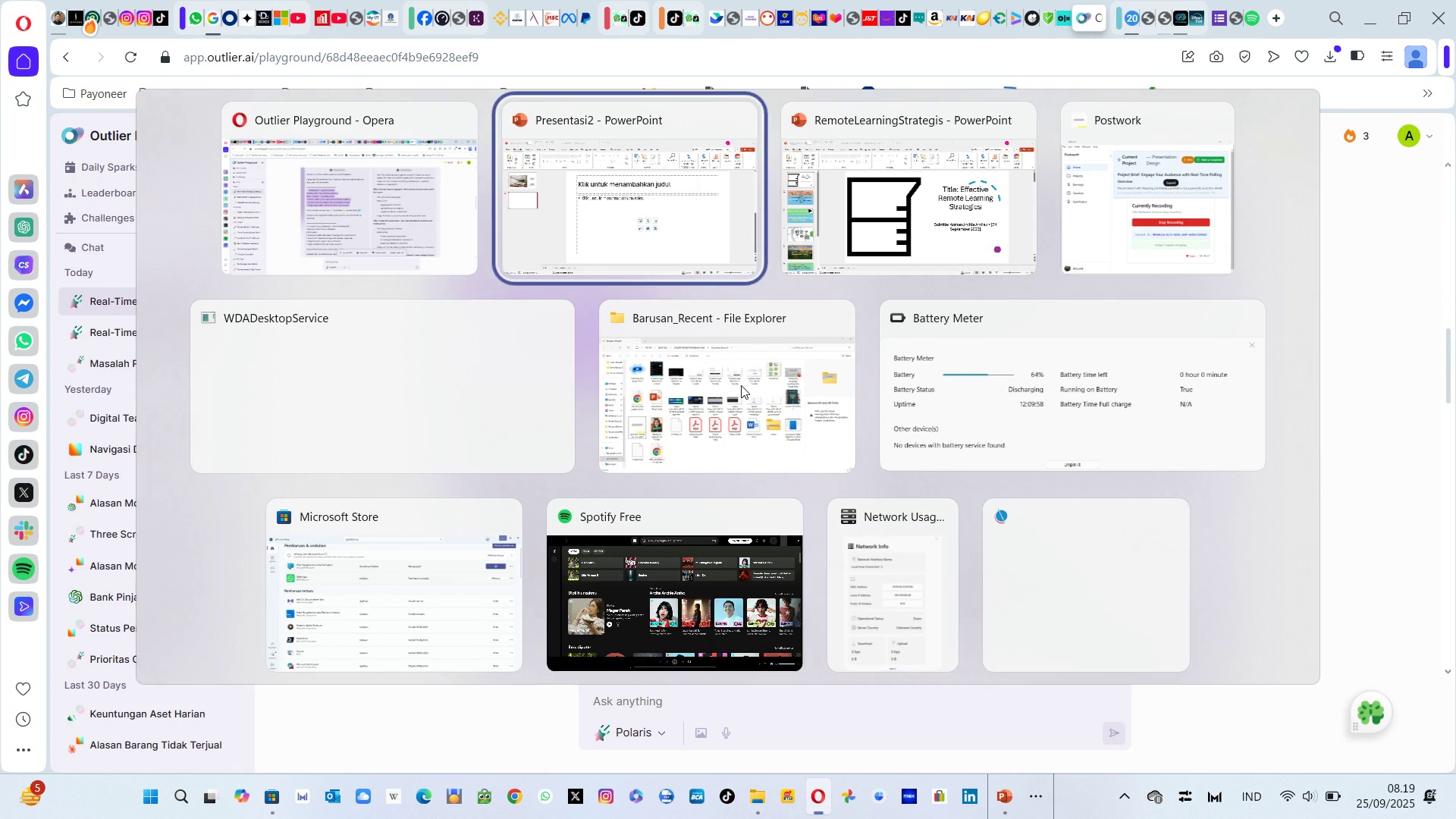 
key(Alt+Tab)
 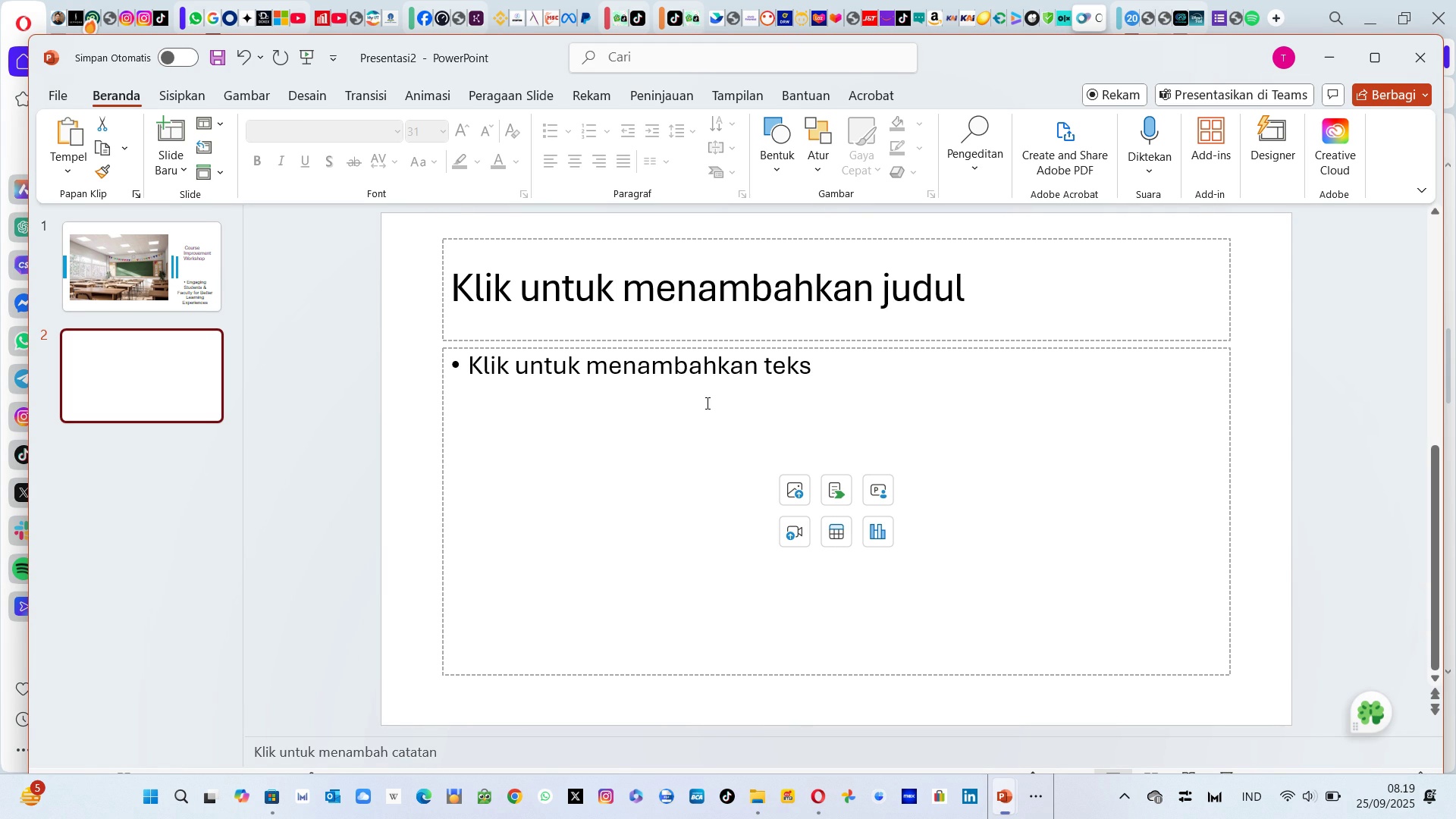 
left_click([706, 402])
 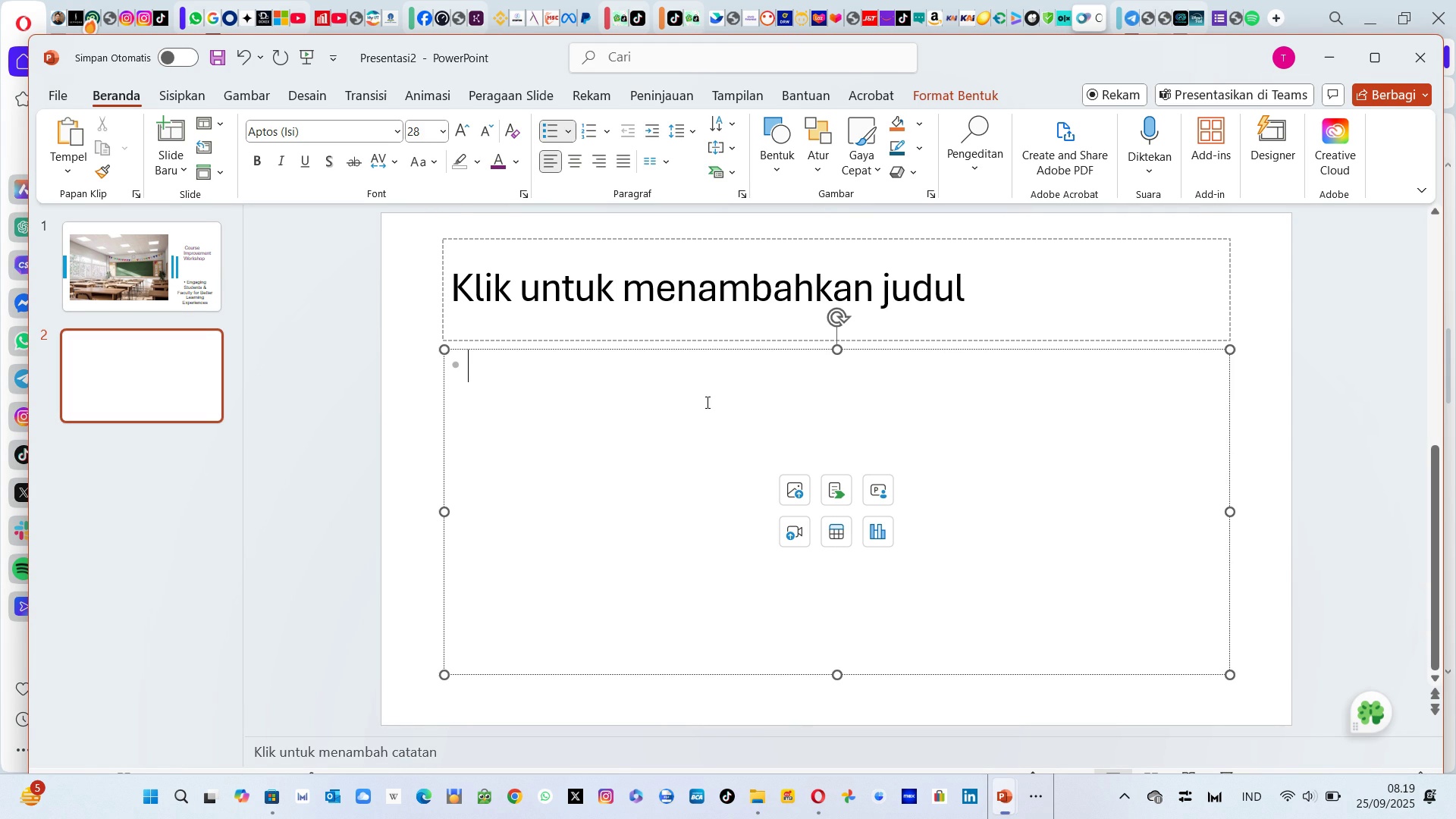 
key(Control+V)
 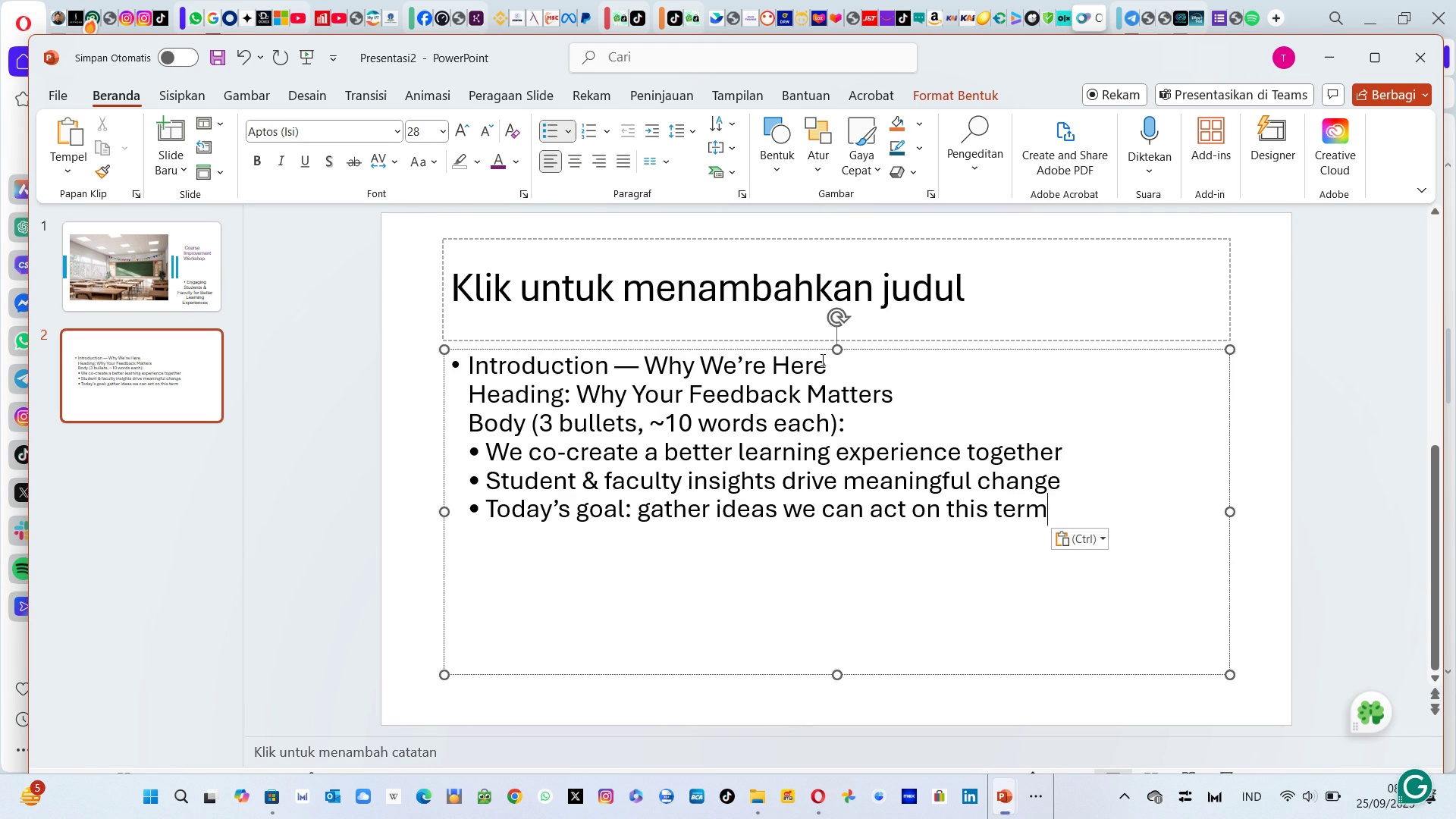 
left_click_drag(start_coordinate=[827, 362], to_coordinate=[500, 372])
 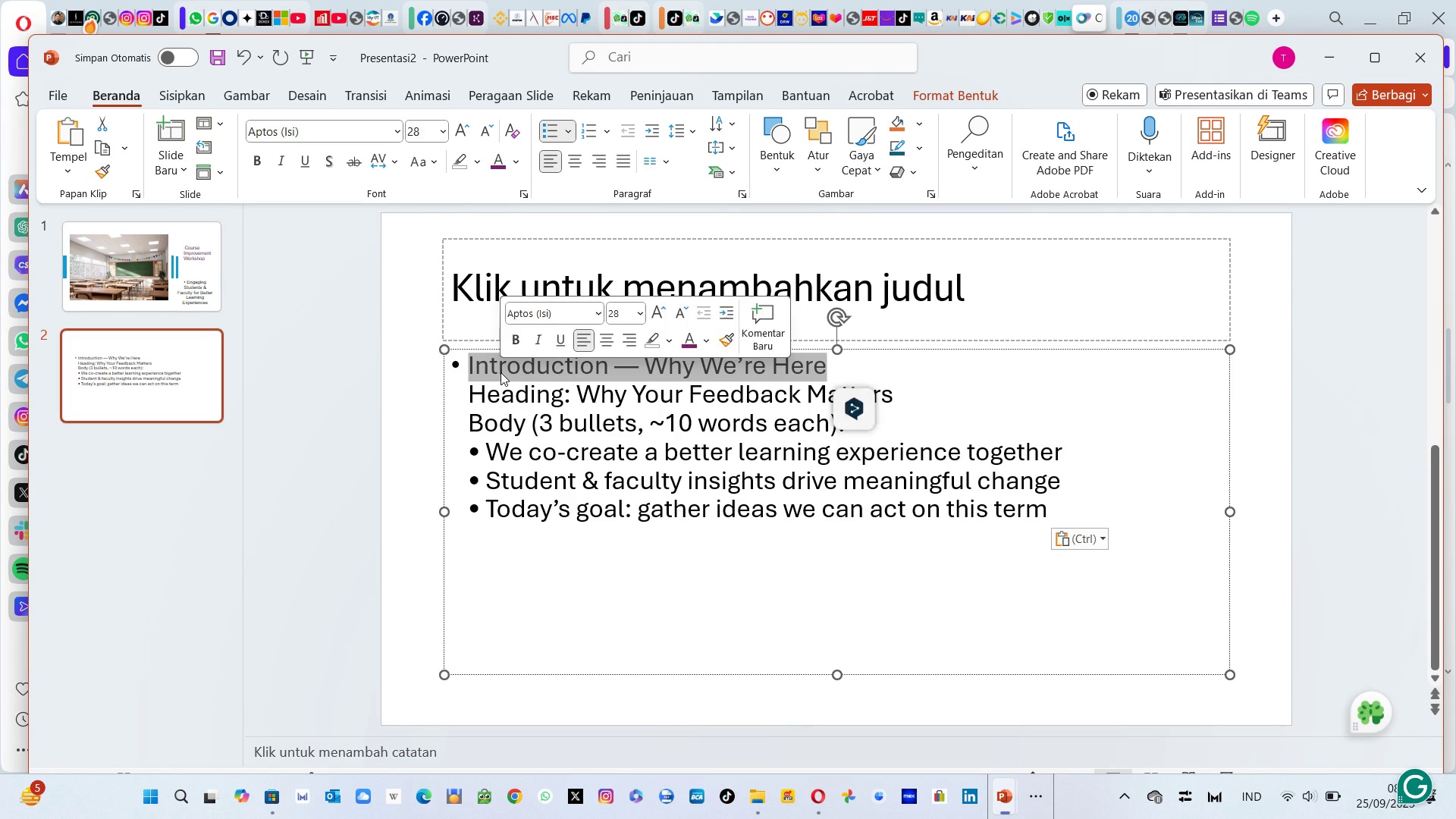 
key(Control+X)
 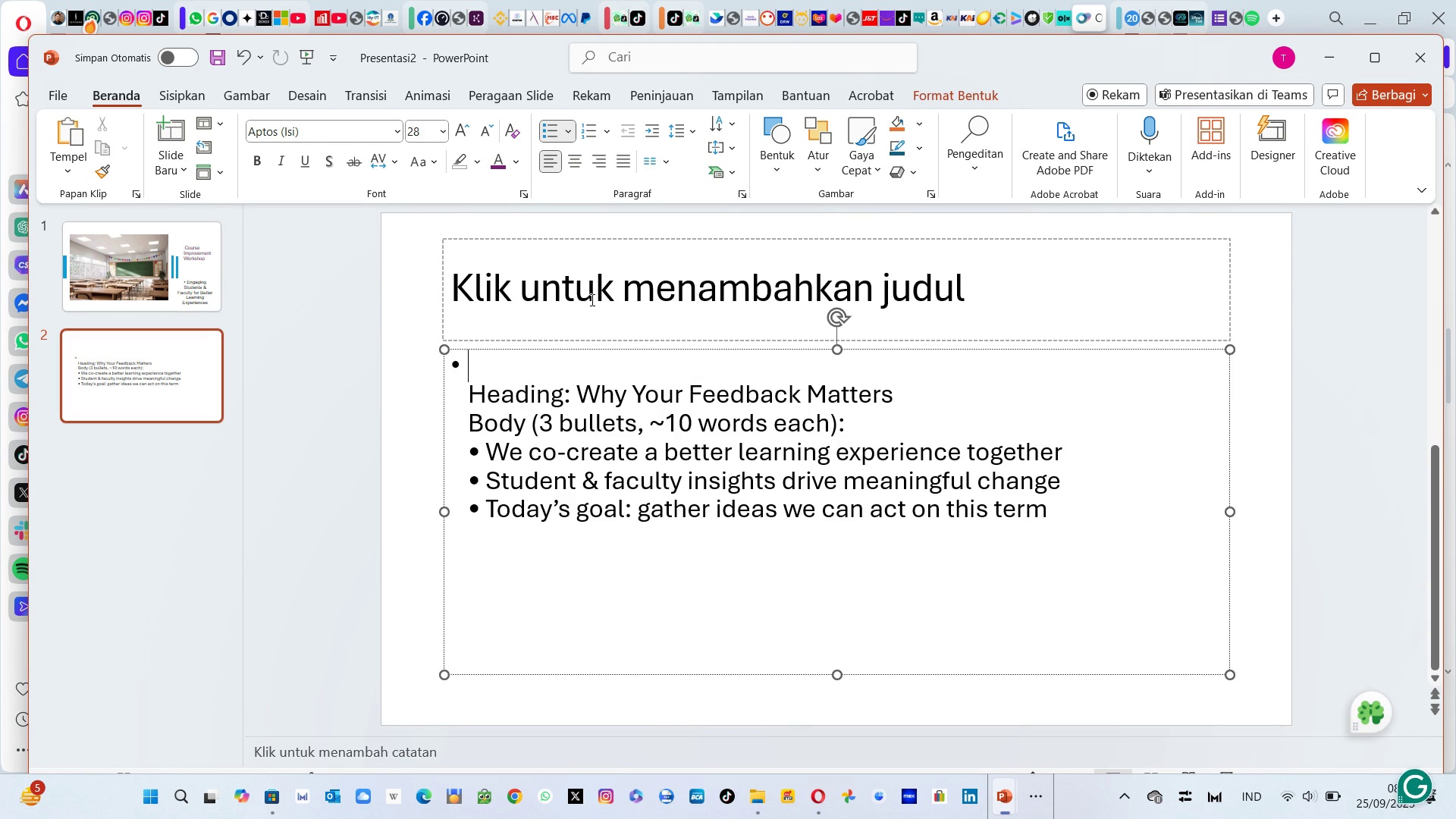 
left_click([591, 300])
 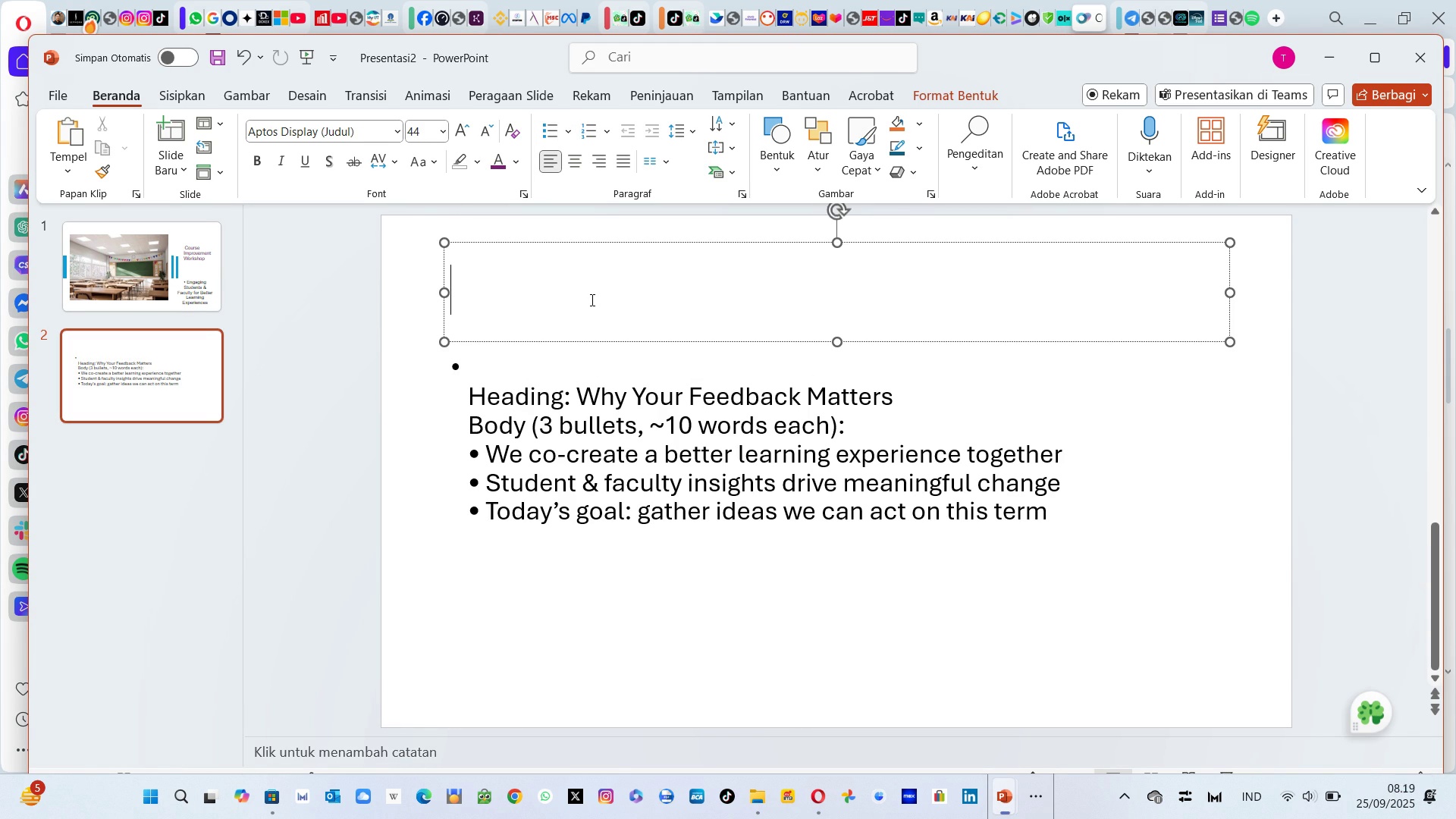 
key(Control+V)
 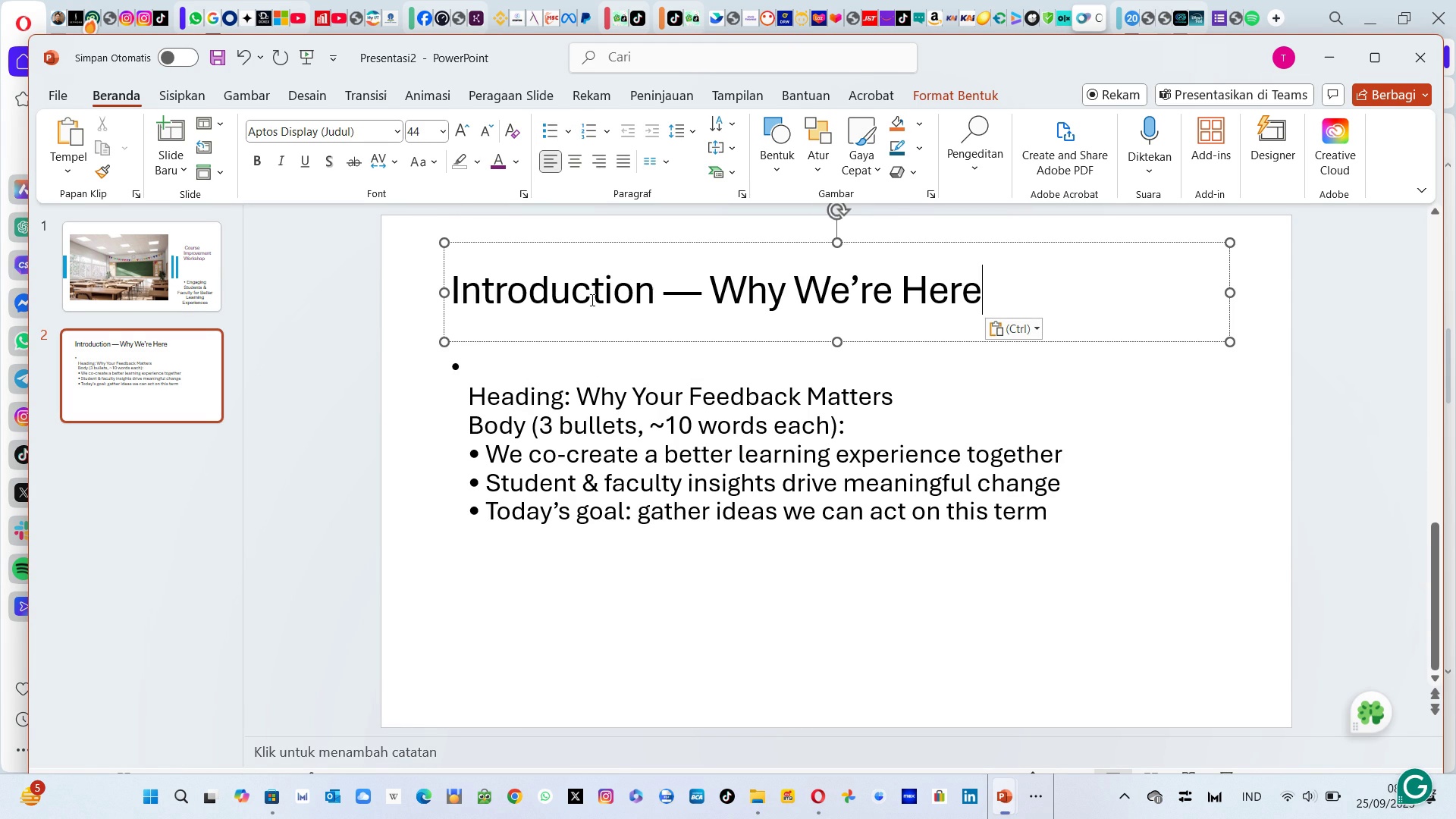 
key(Control+A)
 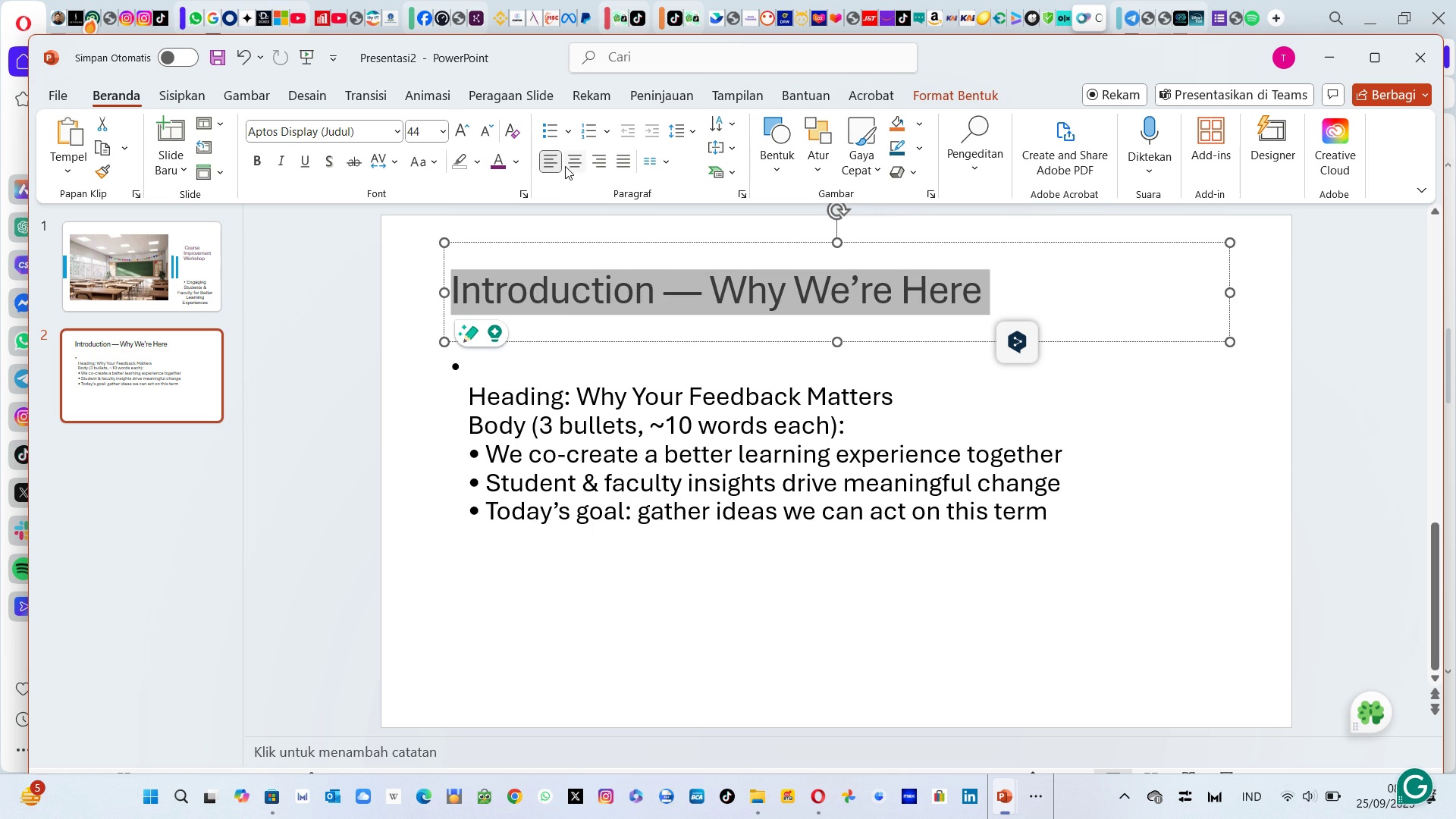 
left_click([565, 166])
 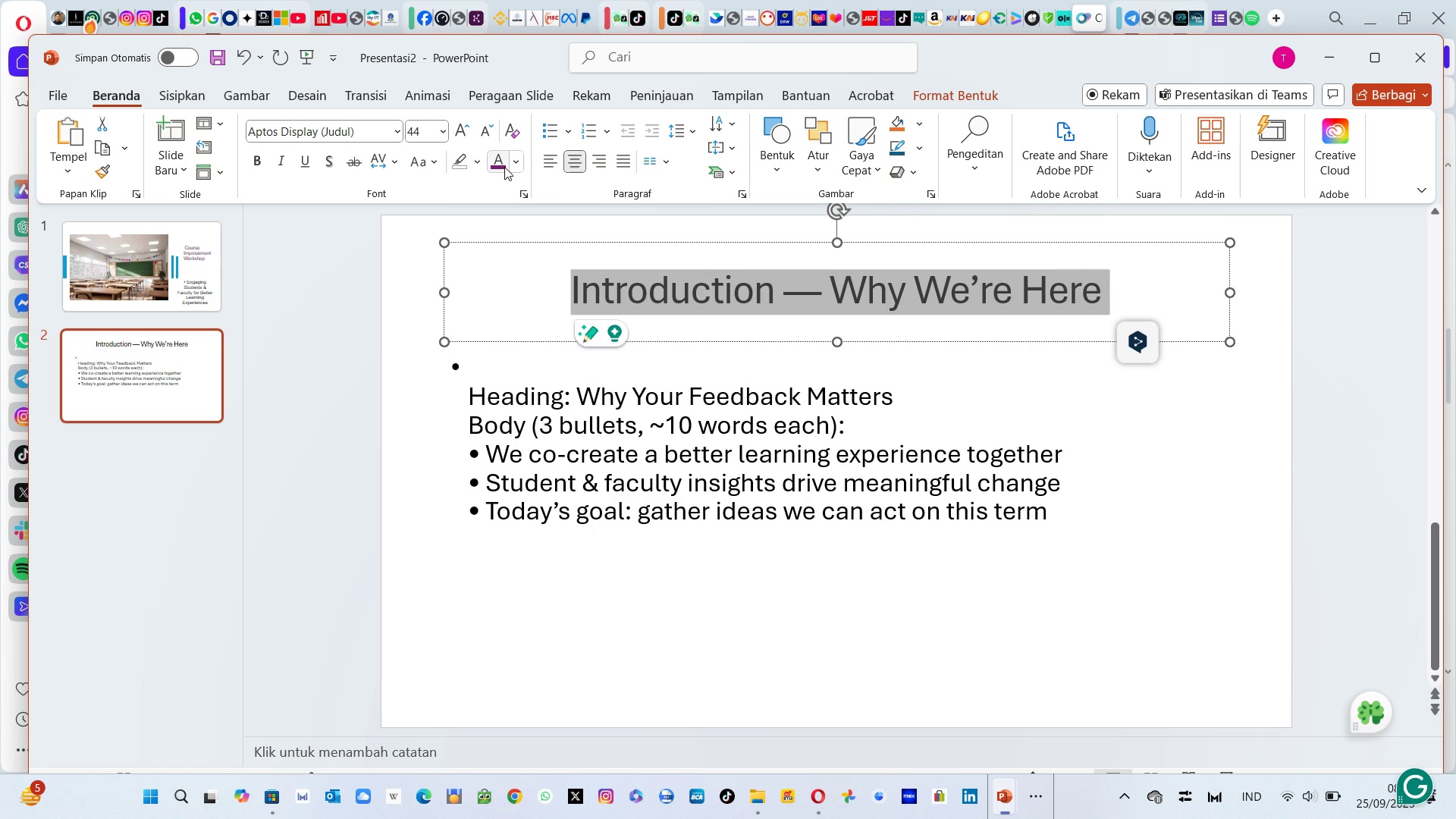 
left_click([504, 167])
 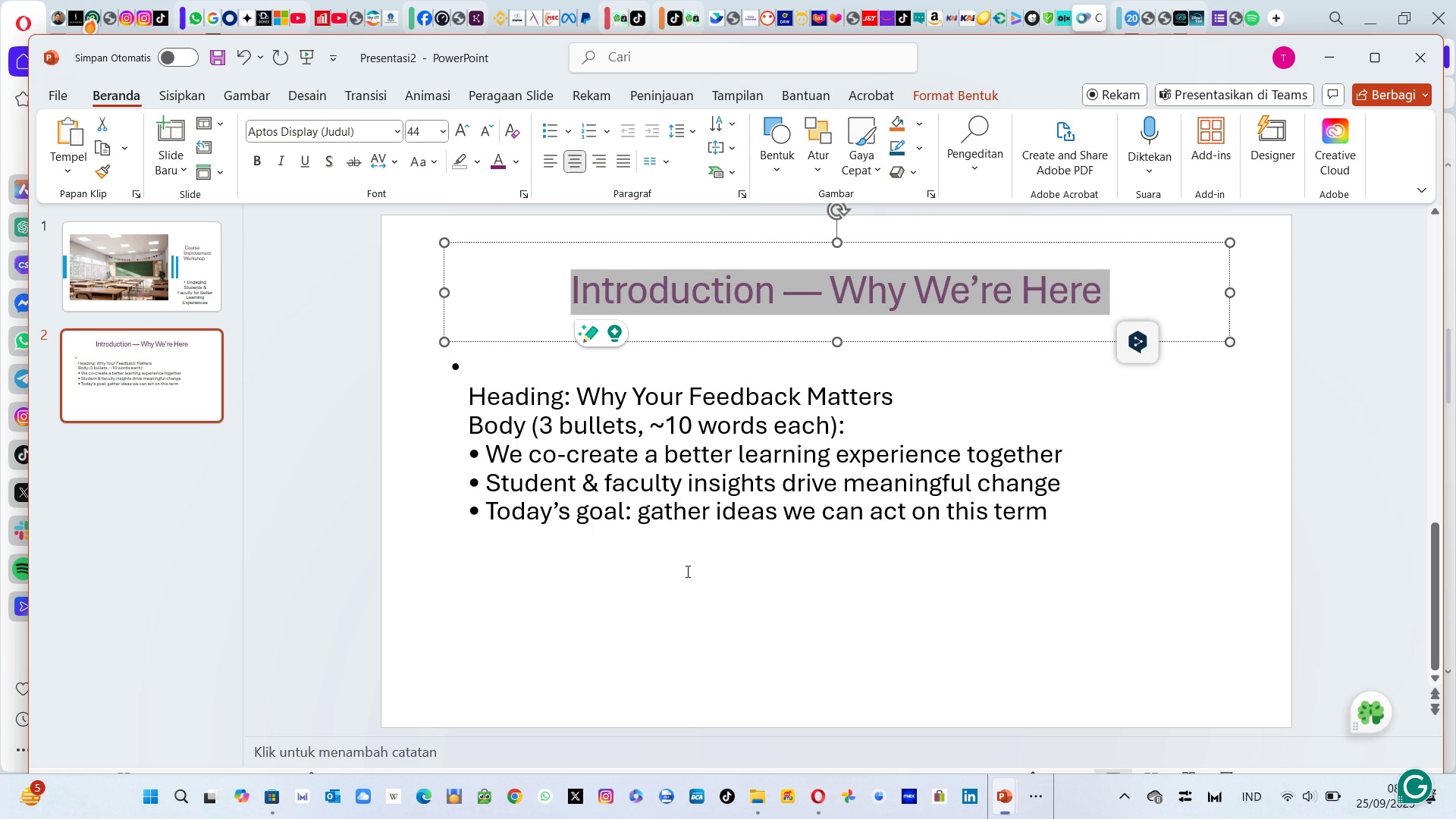 
left_click([686, 571])
 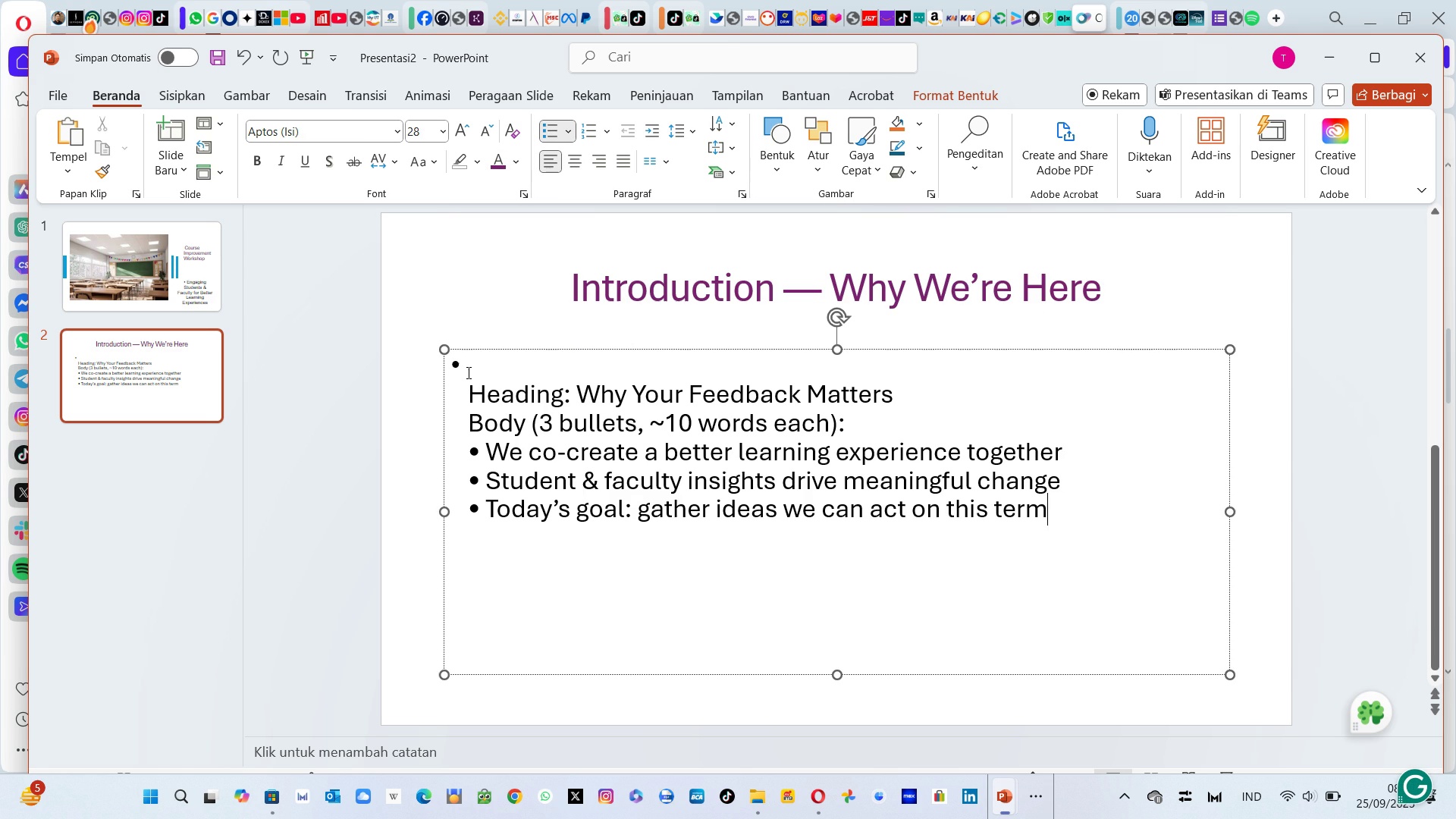 
left_click([461, 389])
 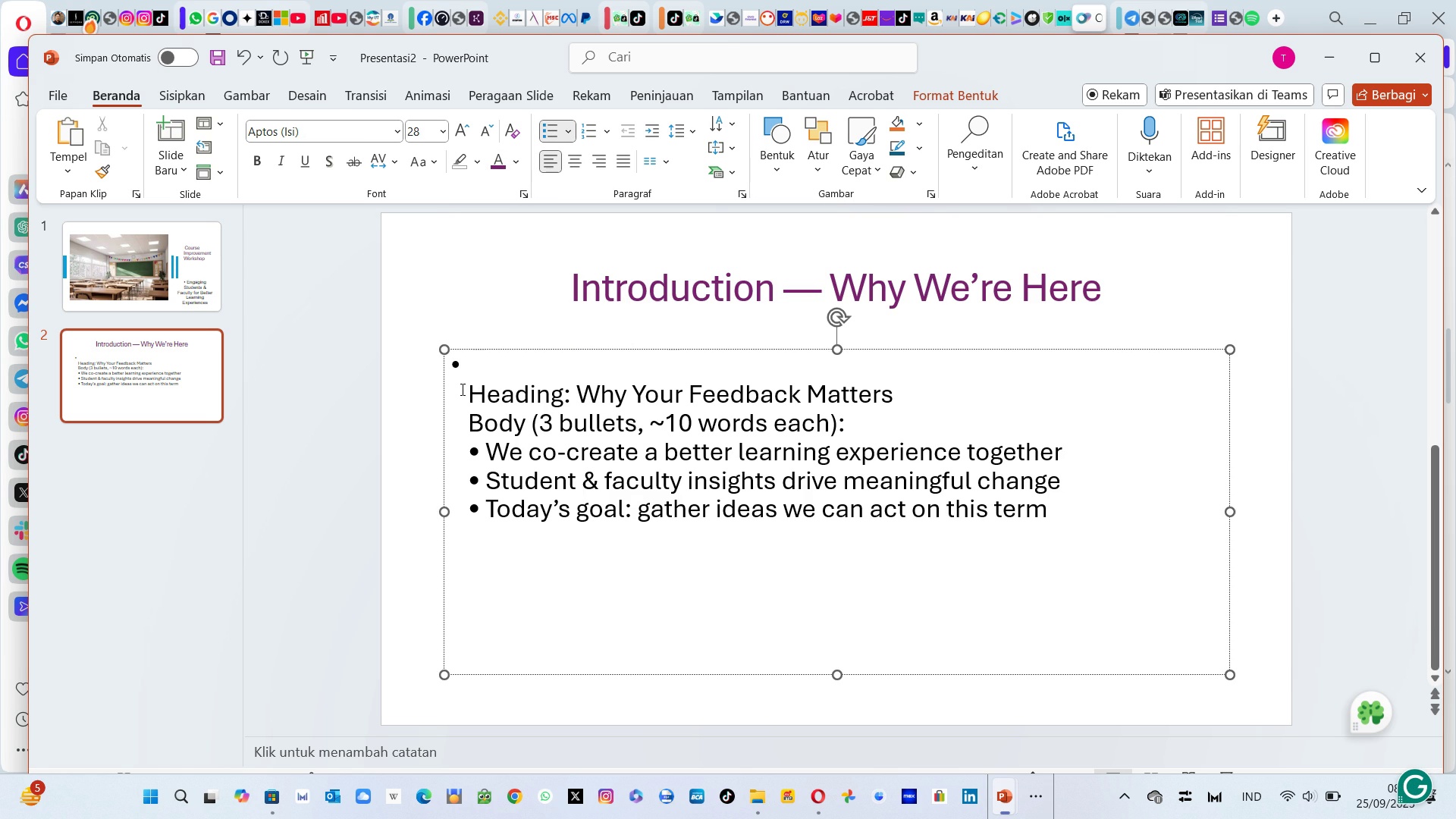 
hold_key(key=ShiftLeft, duration=1.65)
 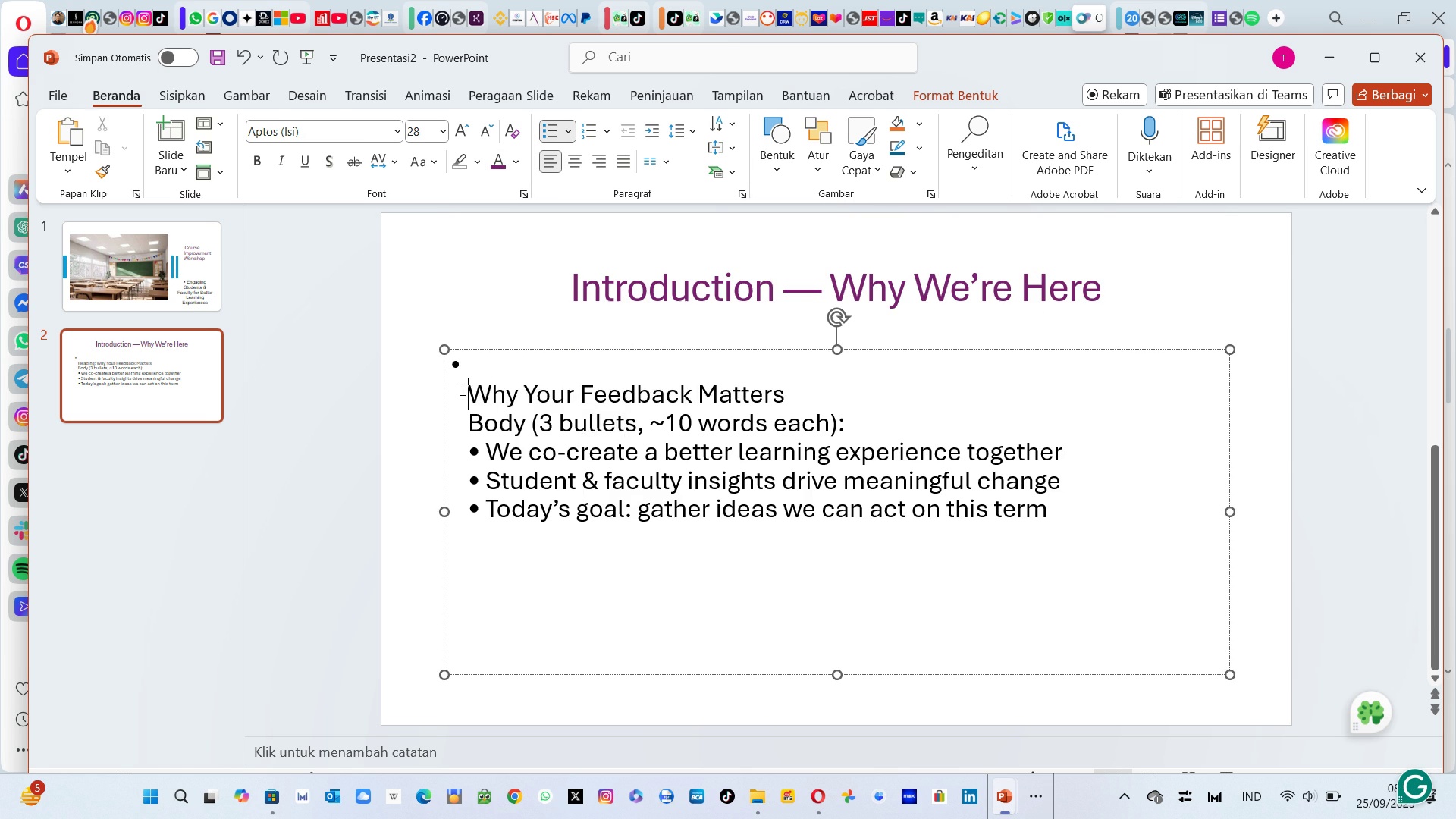 
hold_key(key=ArrowRight, duration=0.73)
 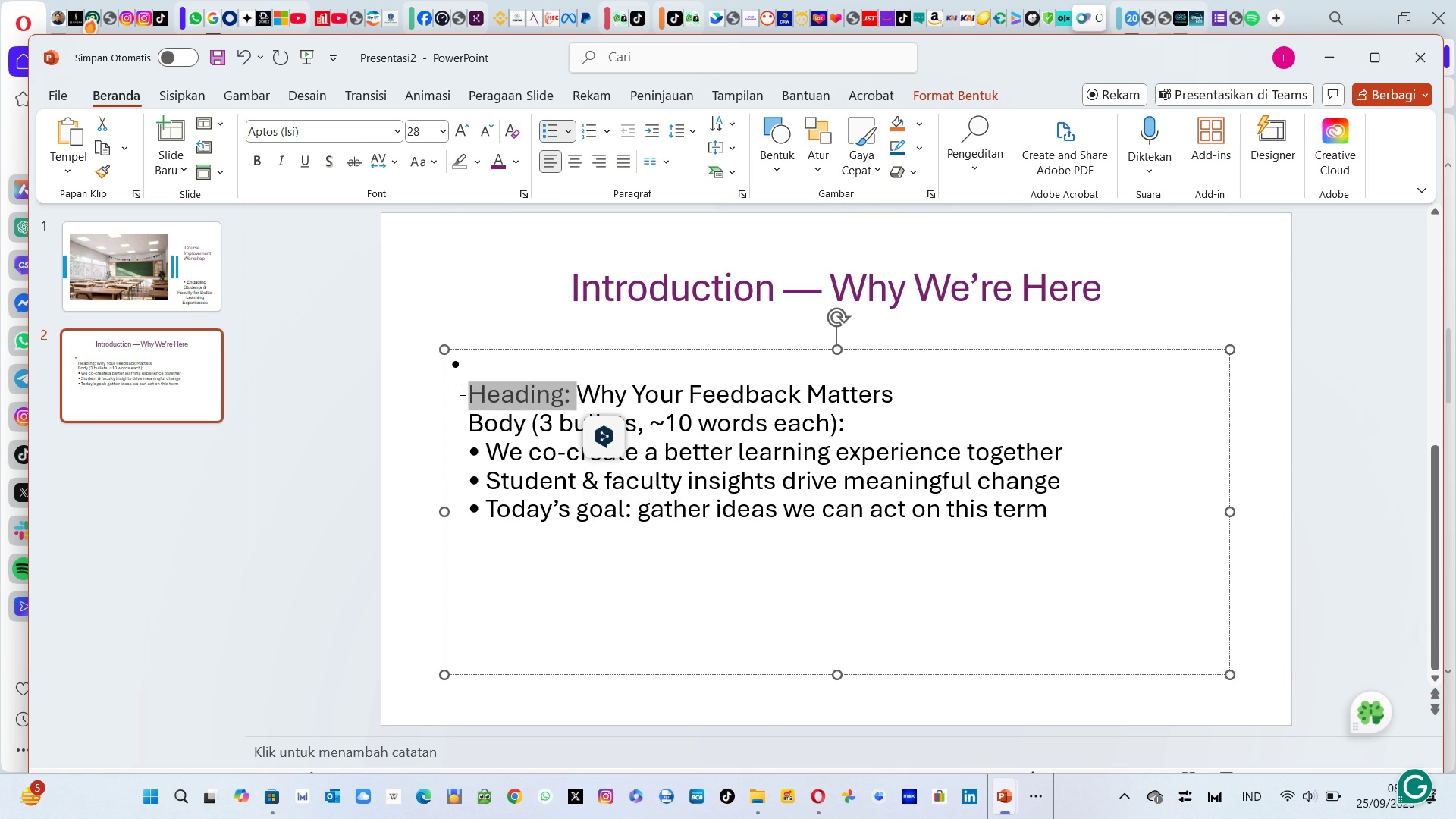 
key(Backspace)
 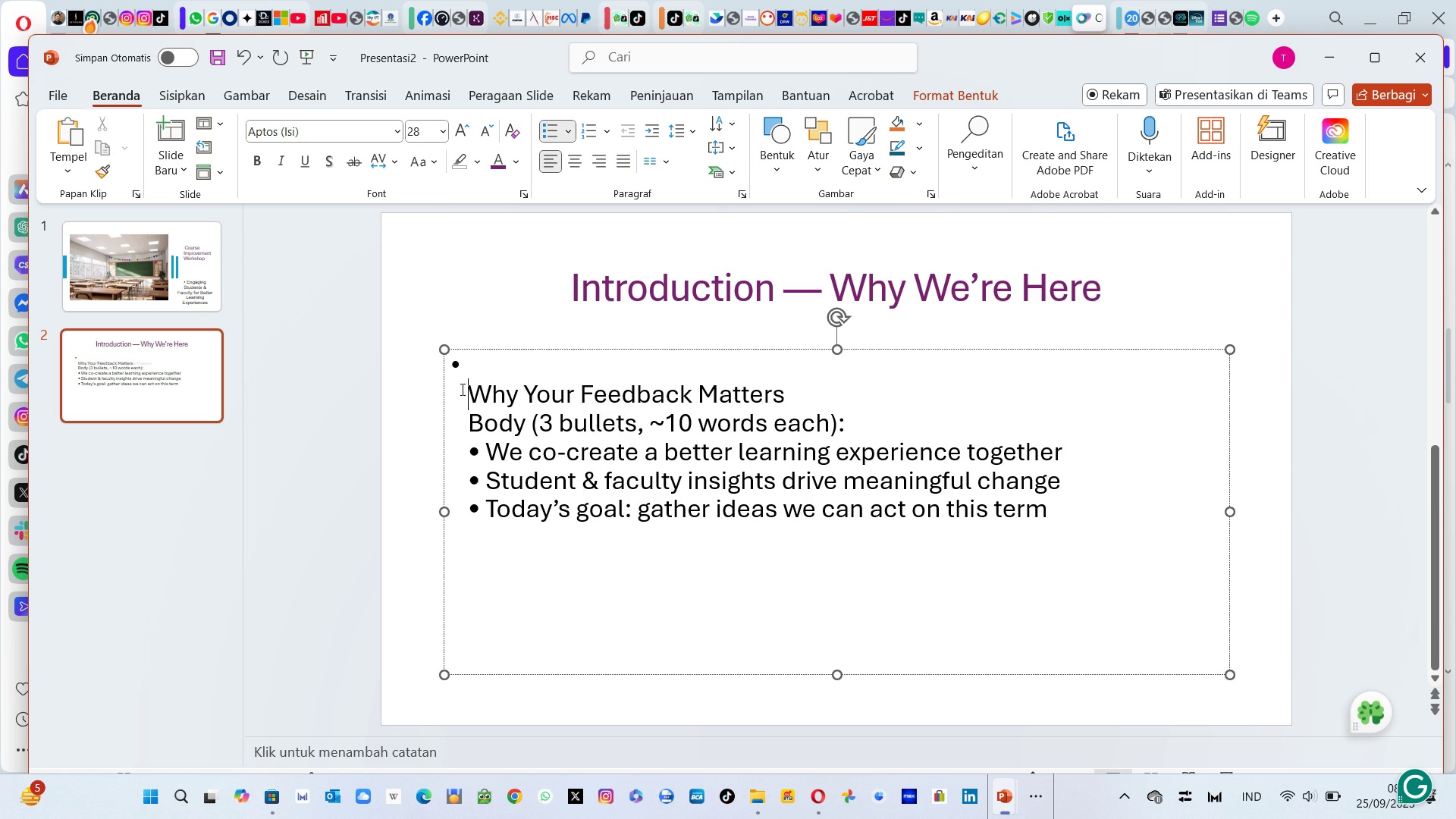 
key(Backspace)
 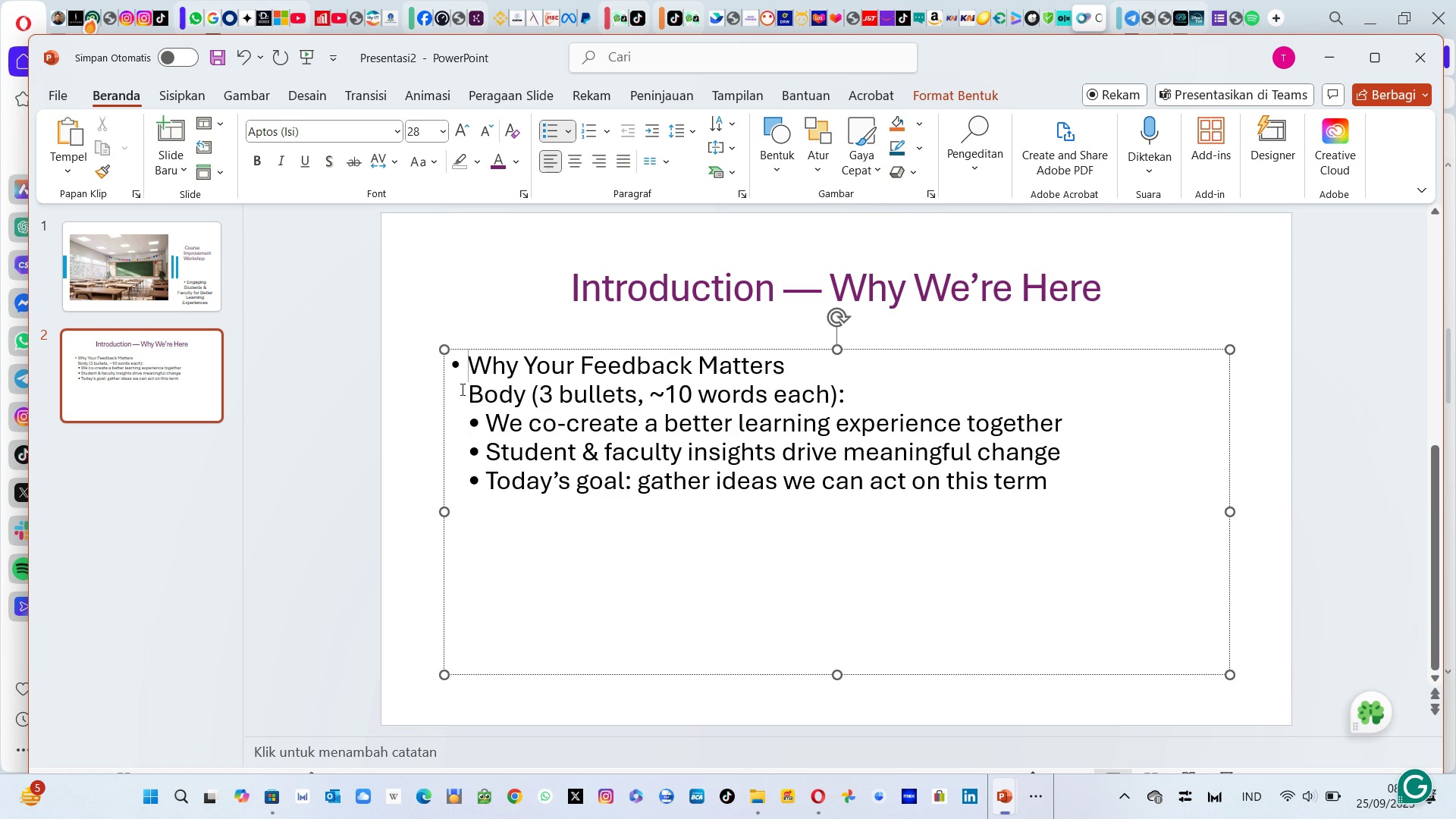 
key(ArrowDown)
 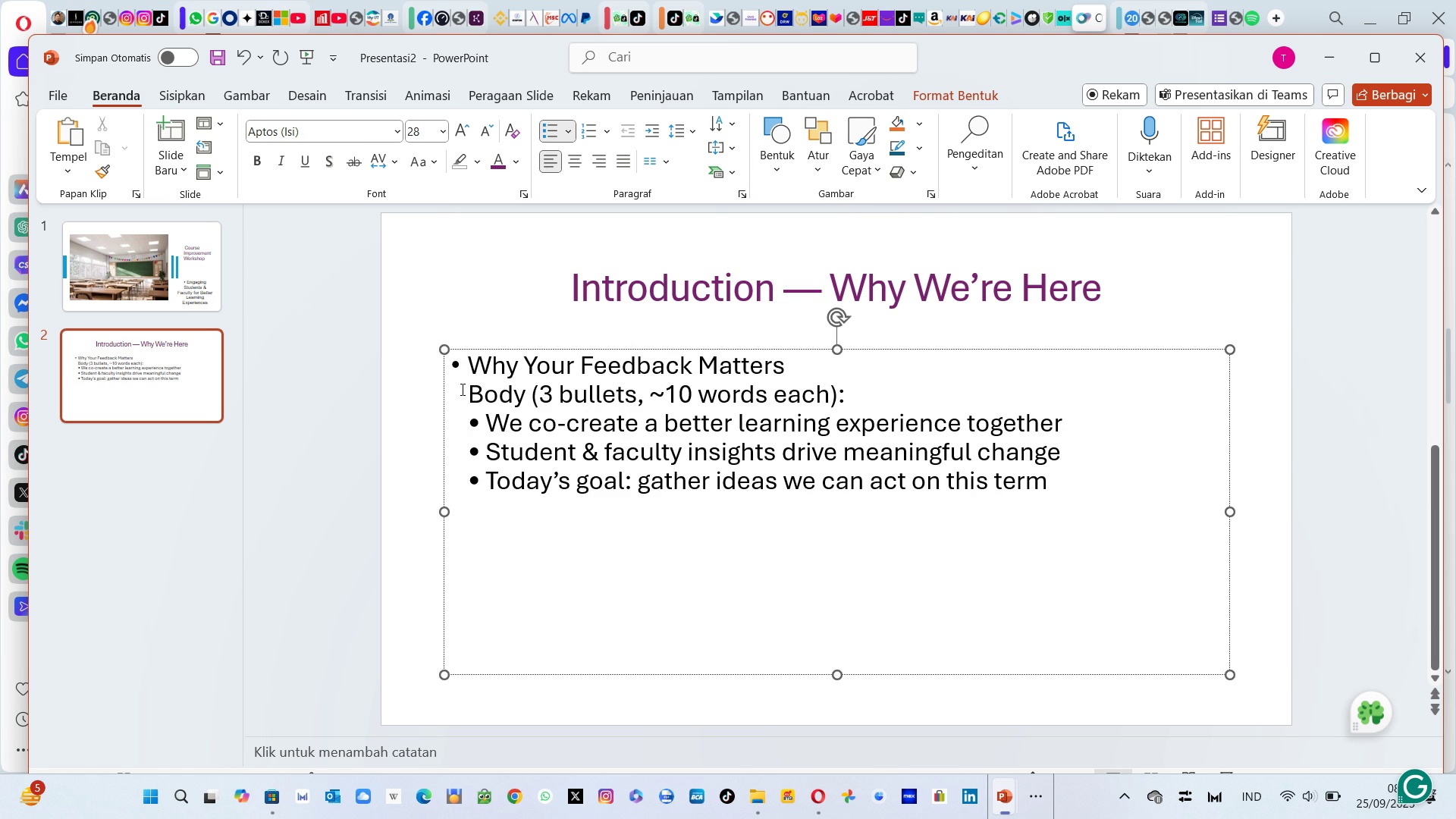 
hold_key(key=ShiftLeft, duration=2.2)
 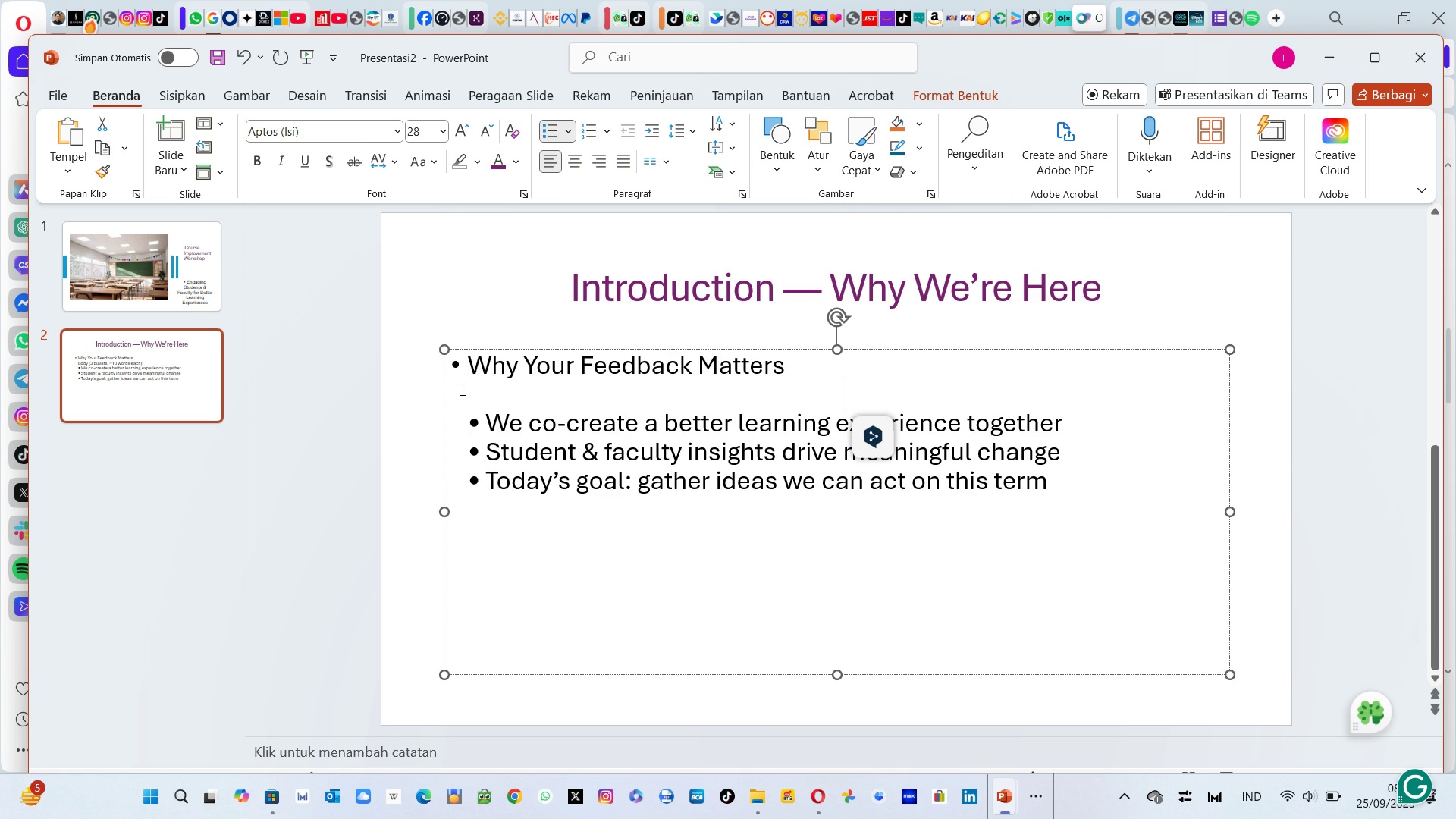 
hold_key(key=ArrowRight, duration=1.46)
 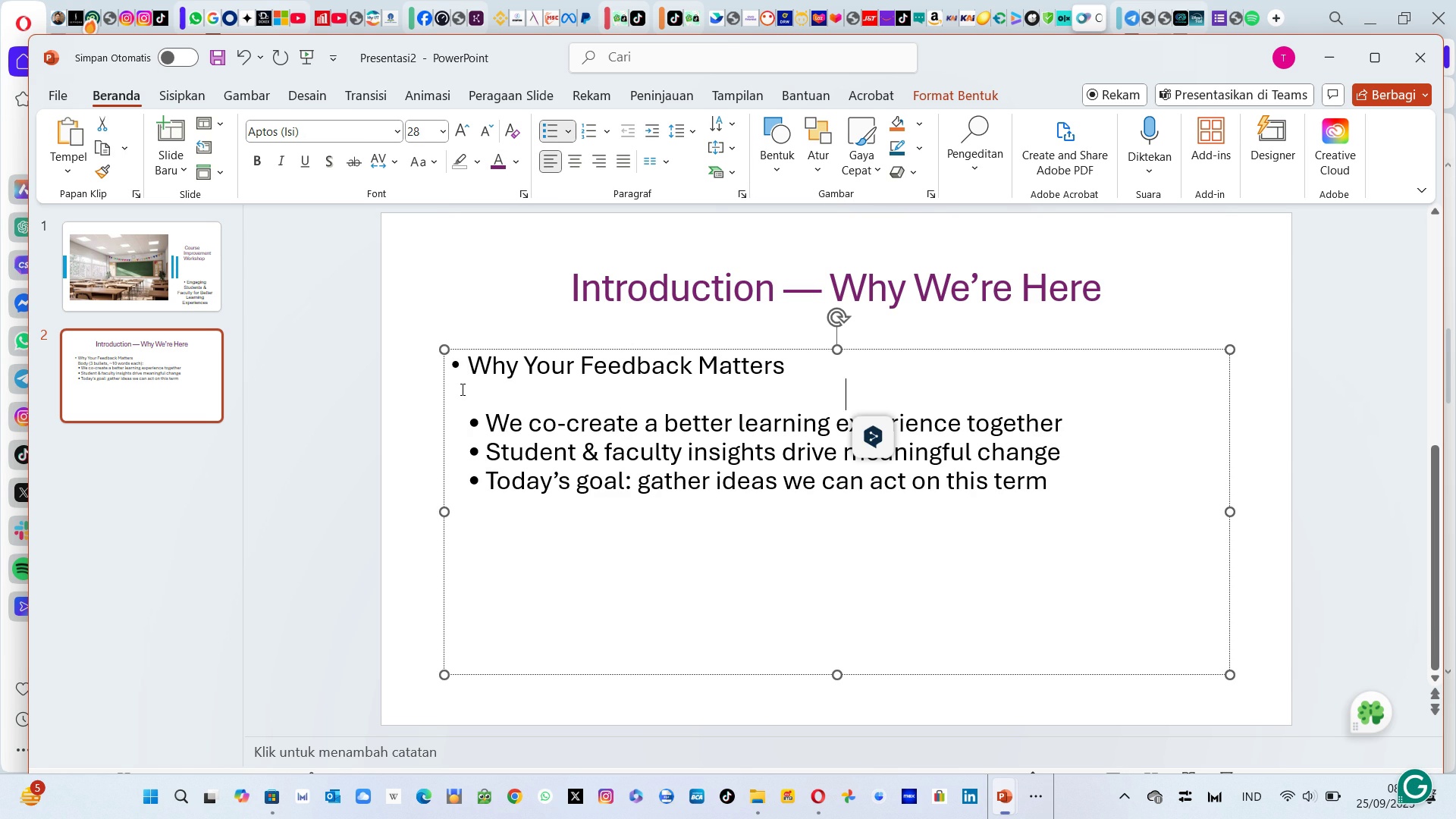 
key(Backspace)
 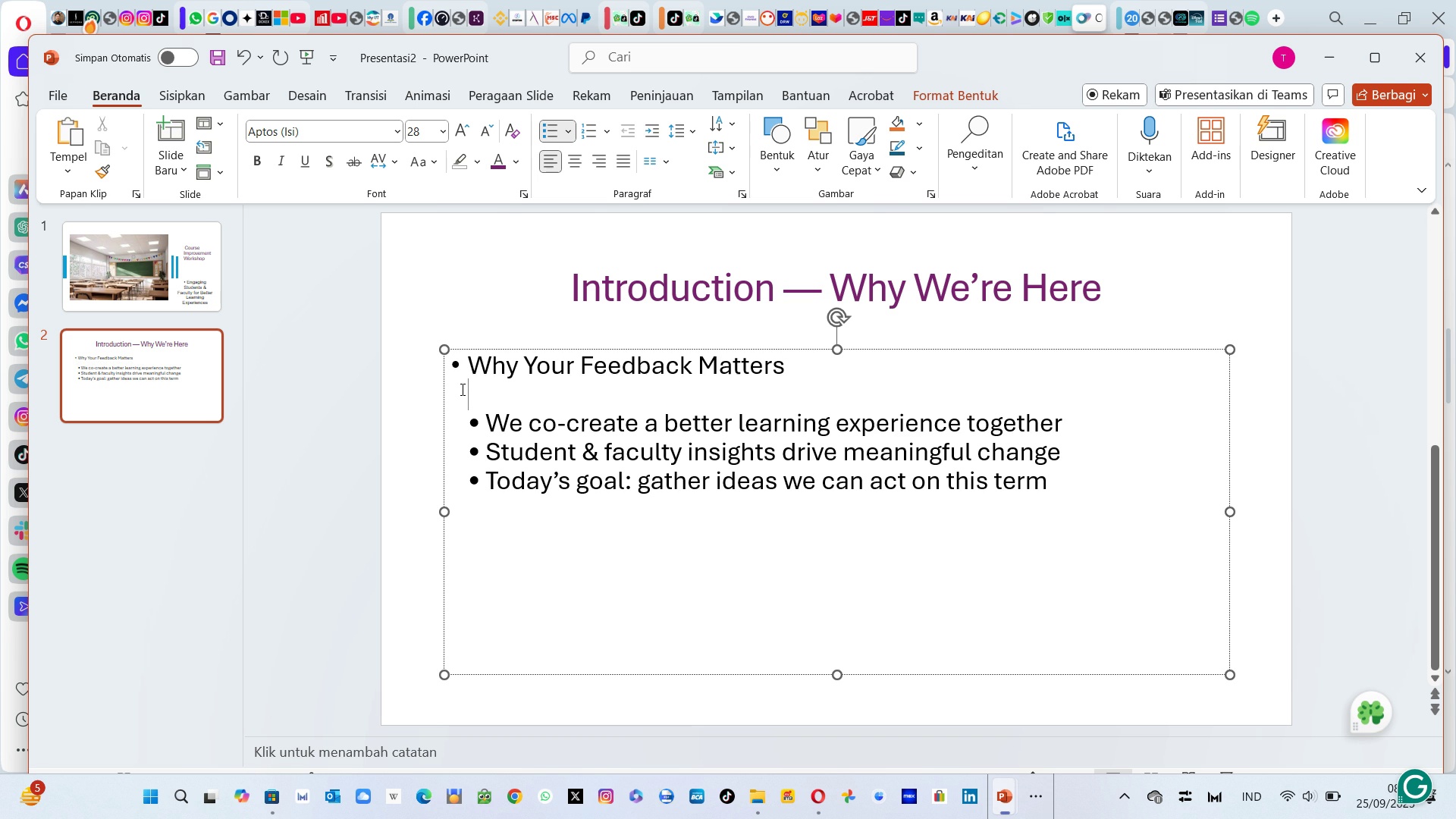 
key(ArrowUp)
 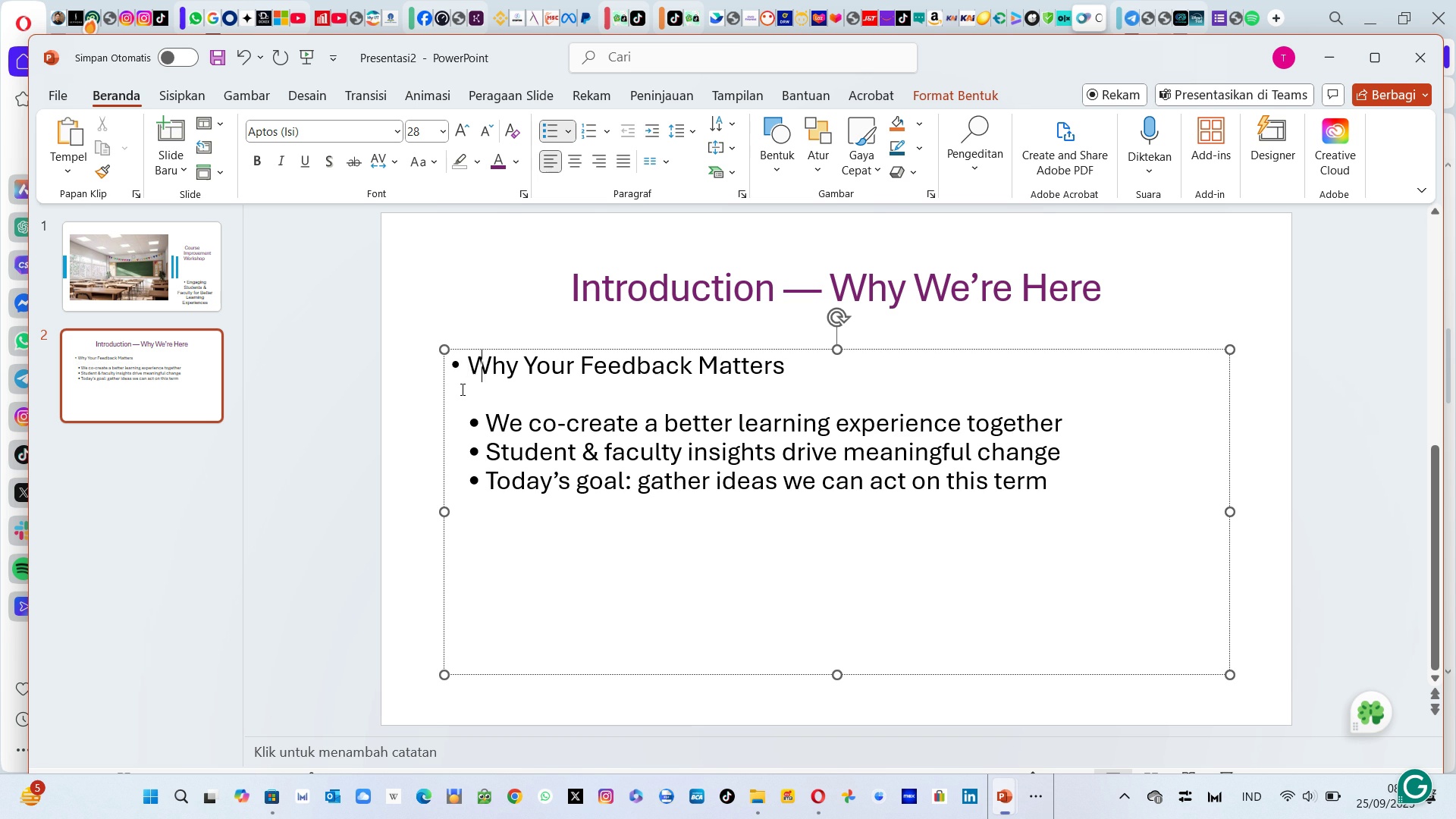 
hold_key(key=ArrowRight, duration=1.22)
 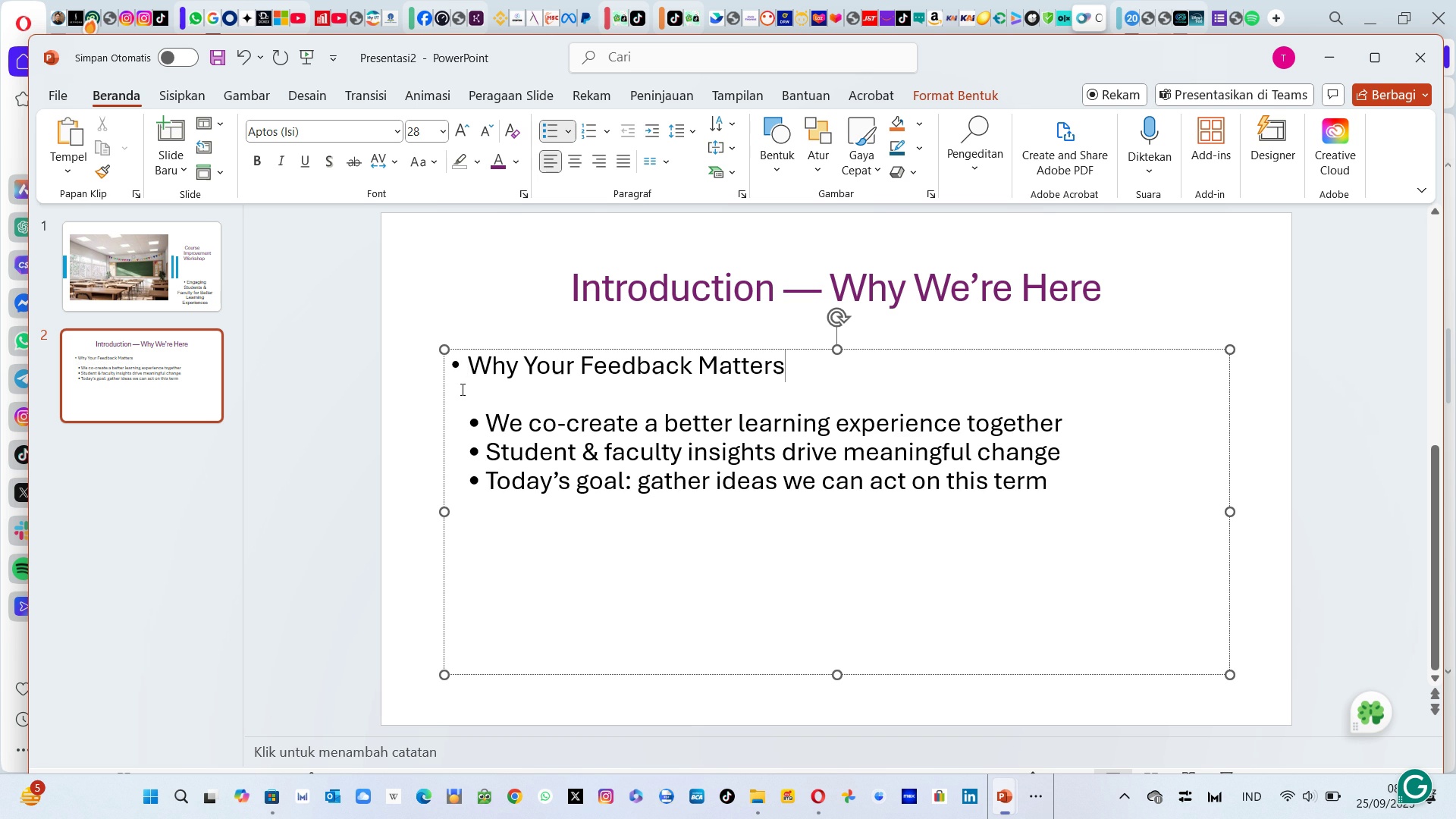 
key(ArrowRight)
 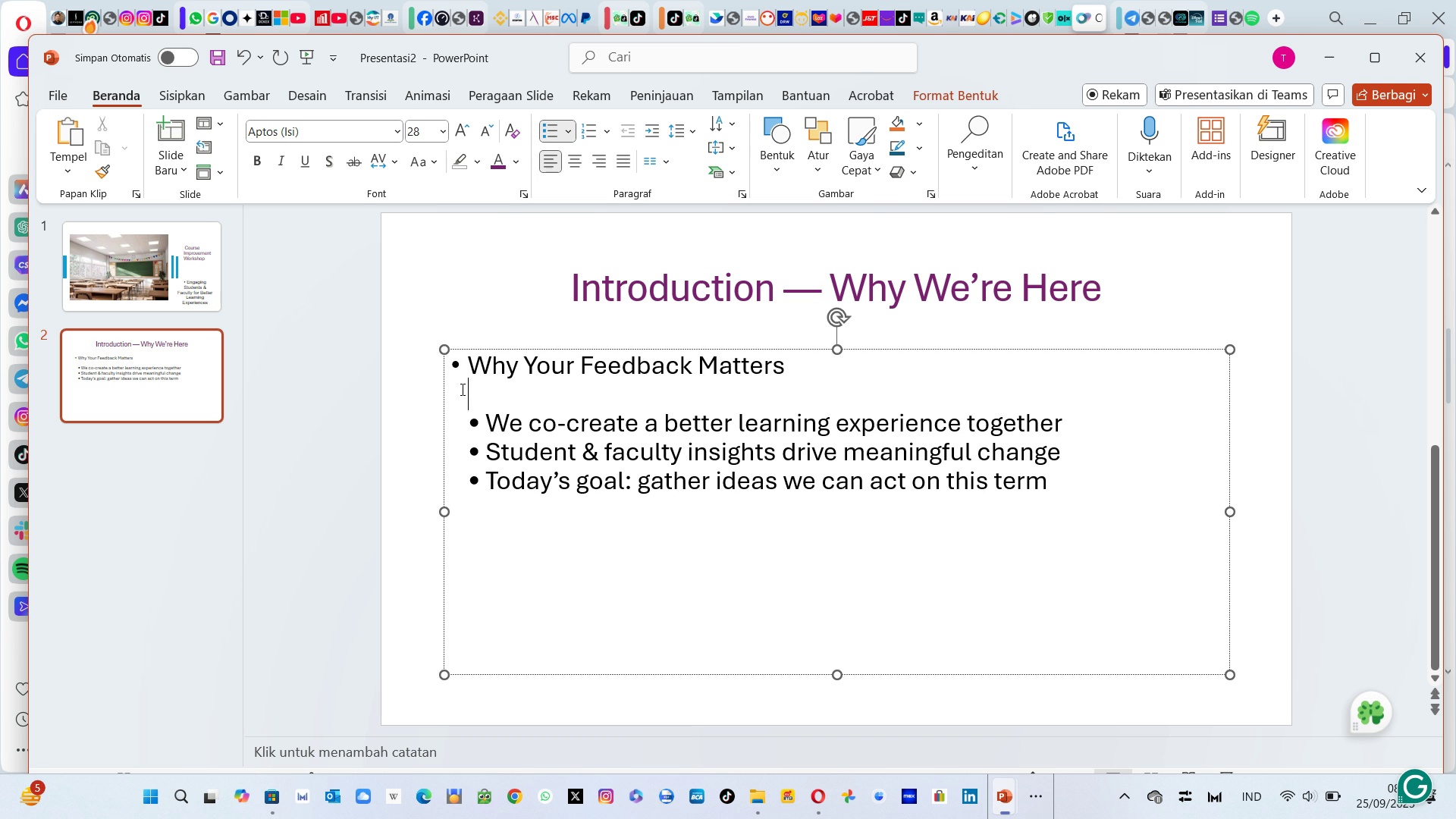 
key(ArrowLeft)
 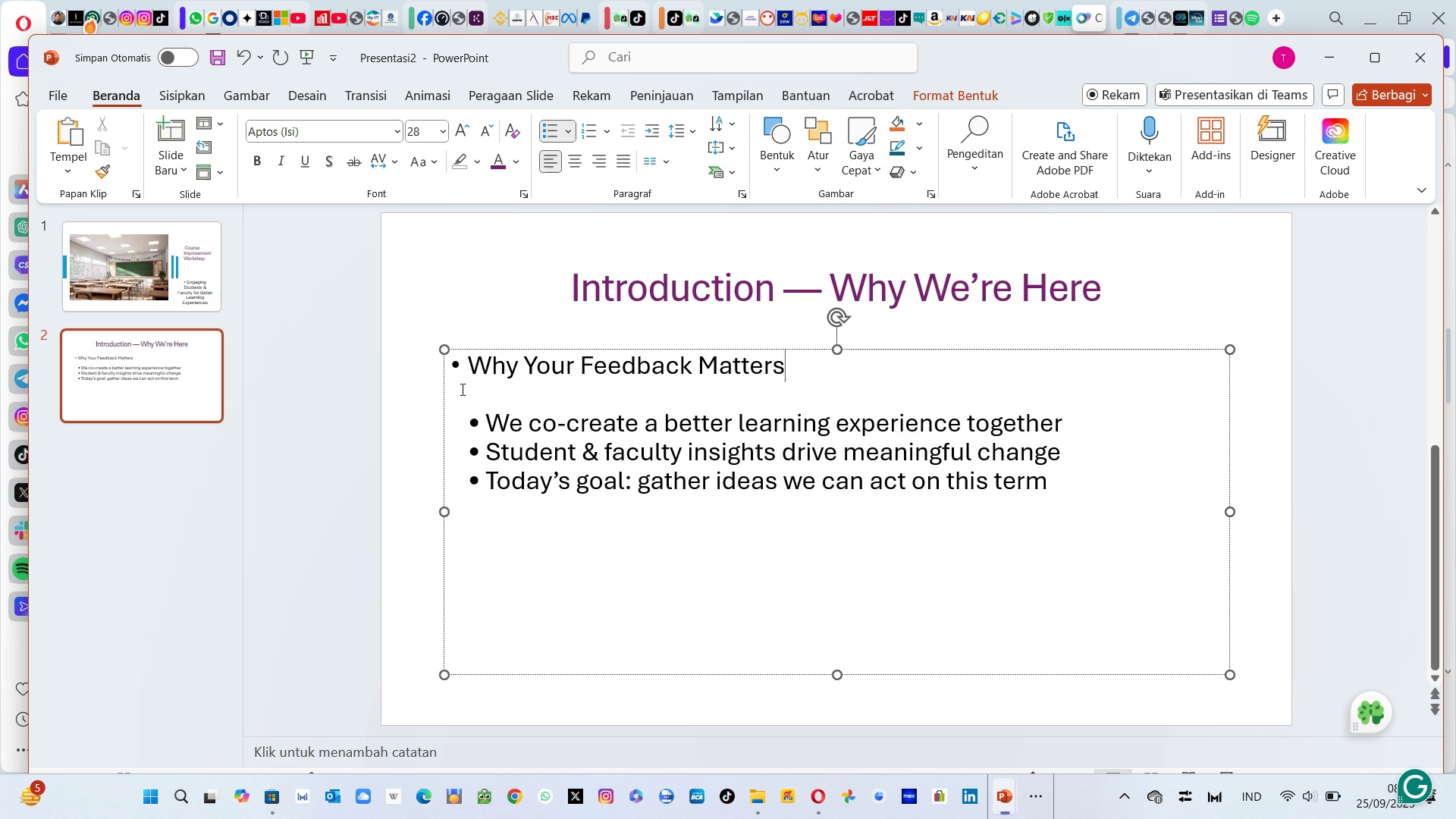 
key(Space)
 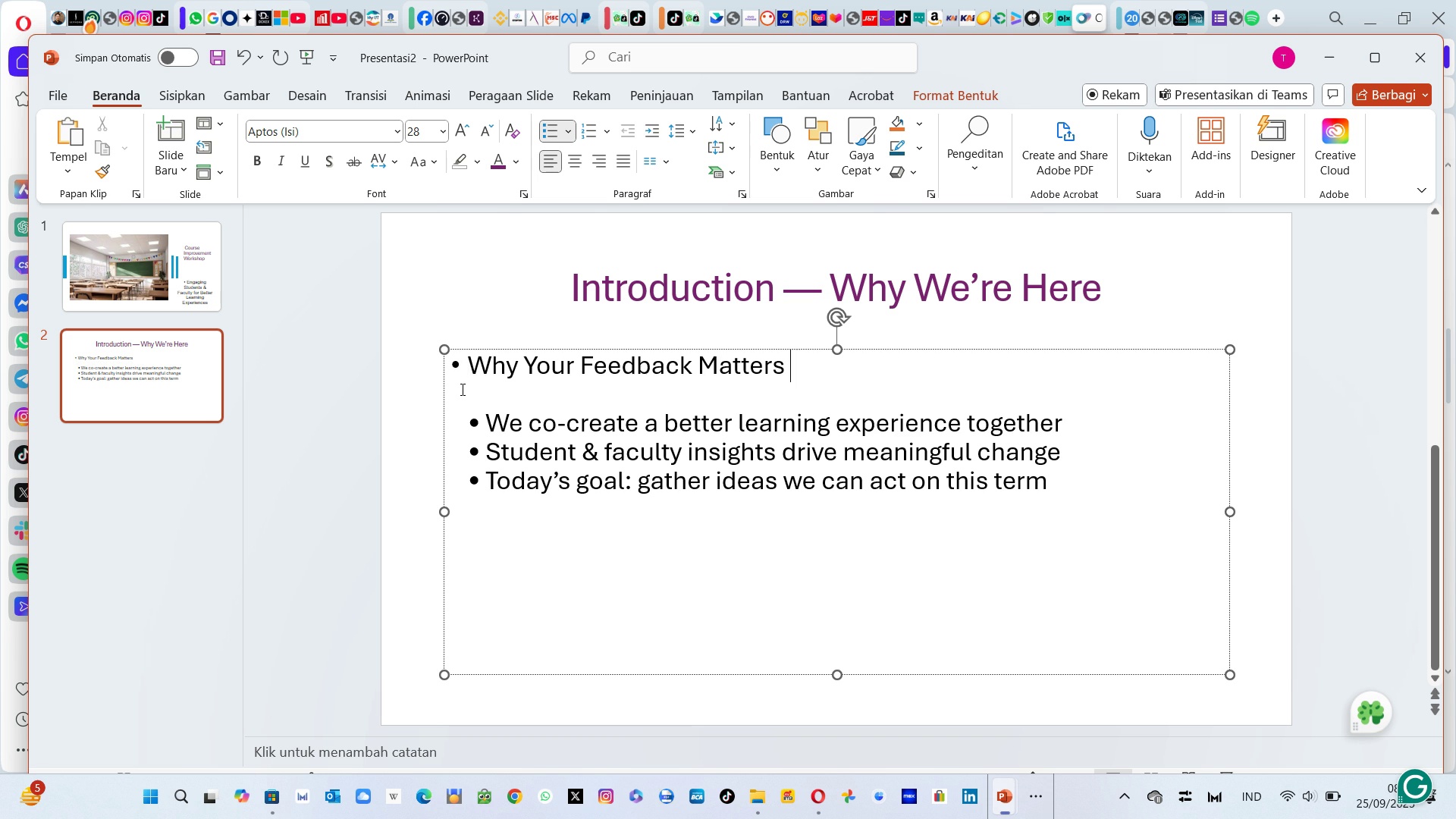 
key(Shift+Quote)
 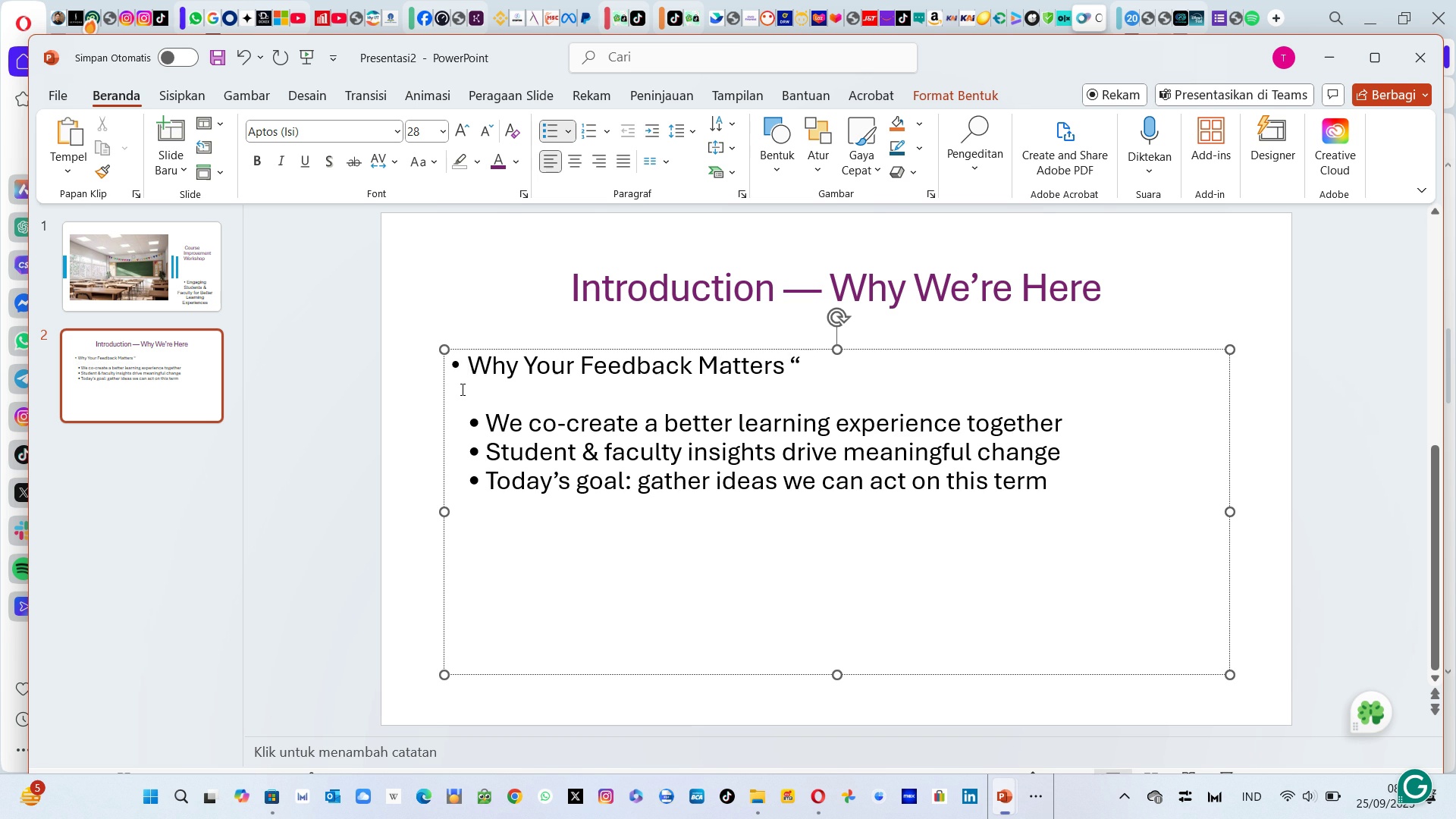 
key(Backspace)
 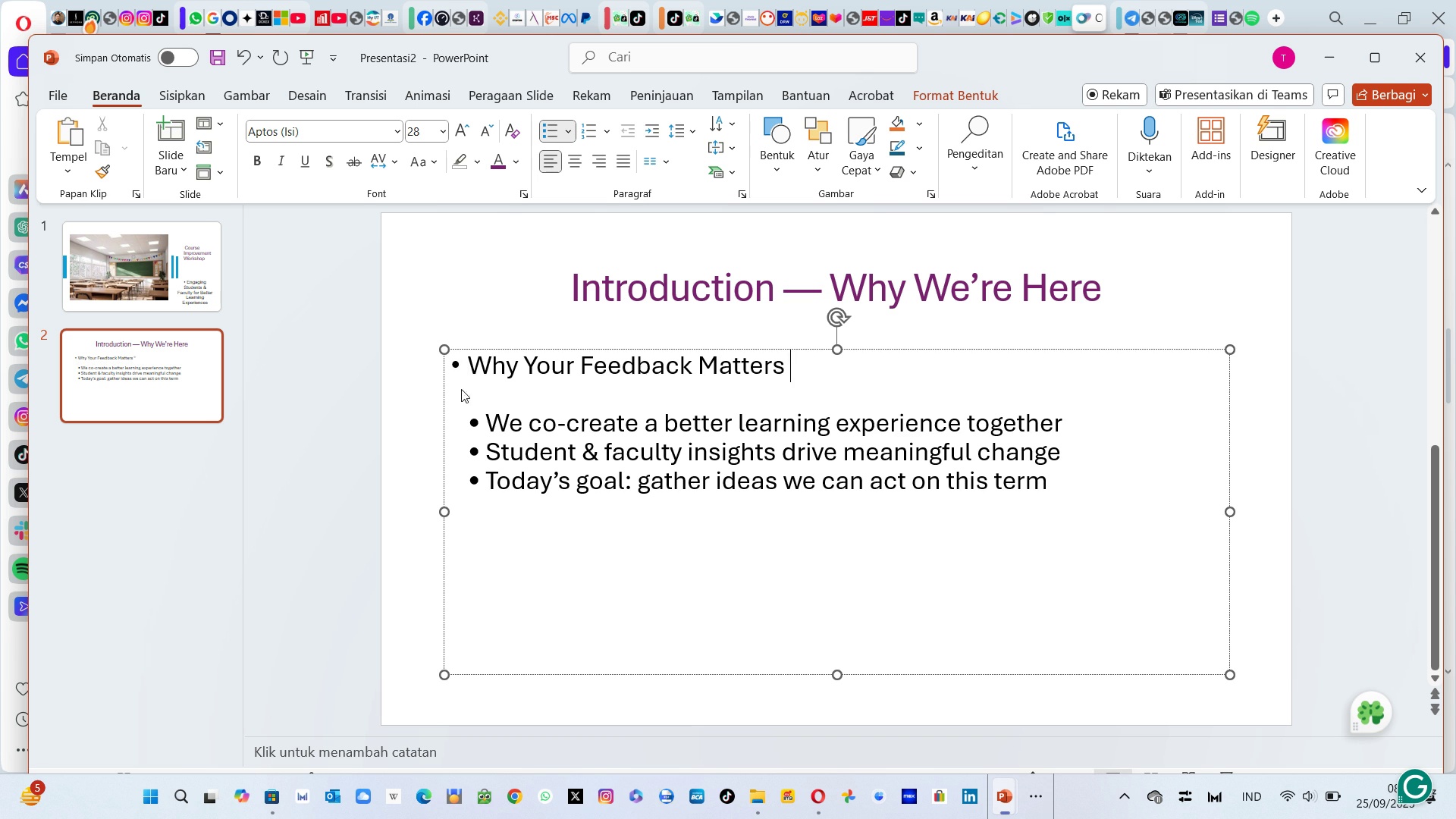 
key(Shift+Semicolon)
 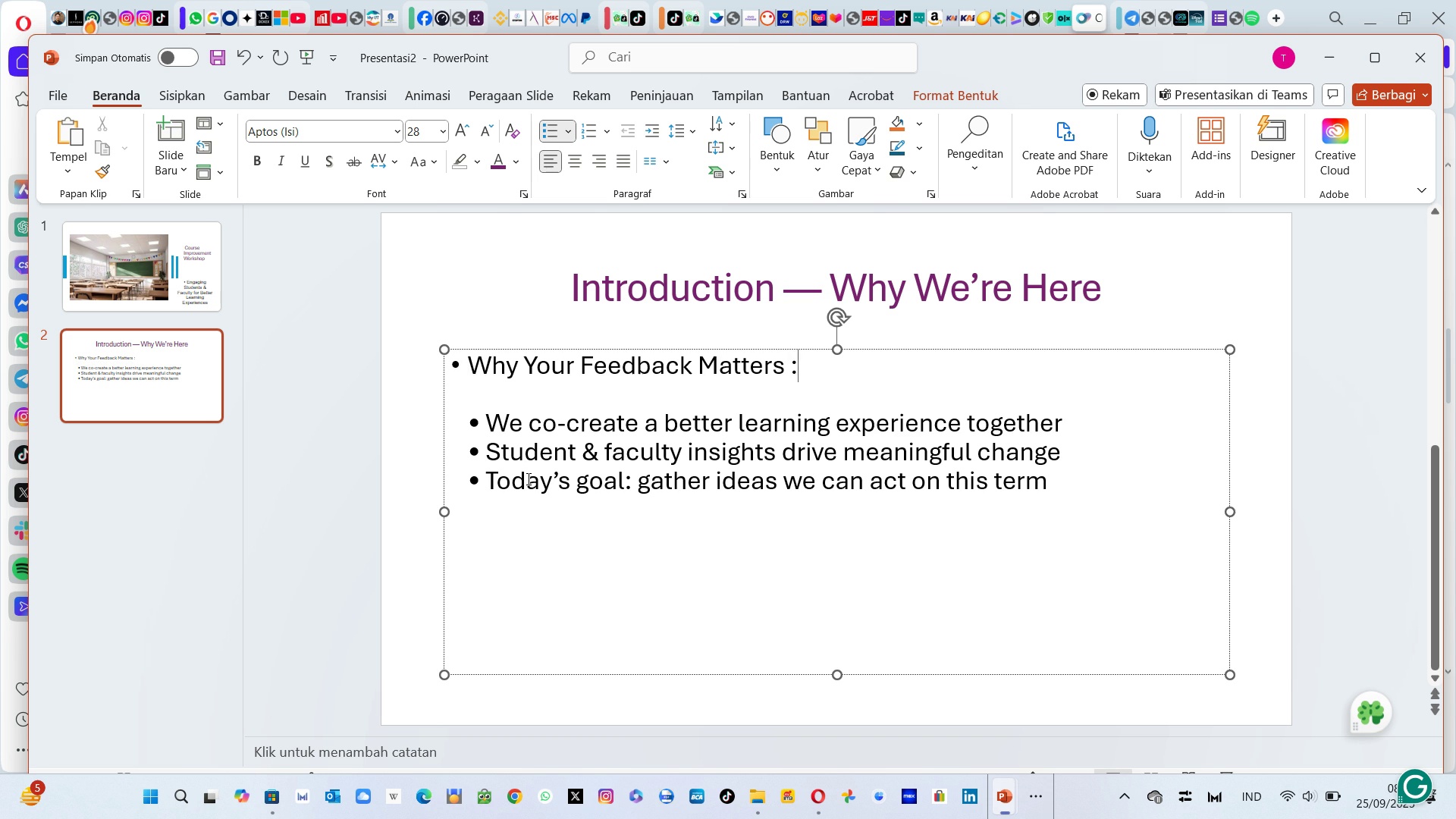 
left_click([527, 479])
 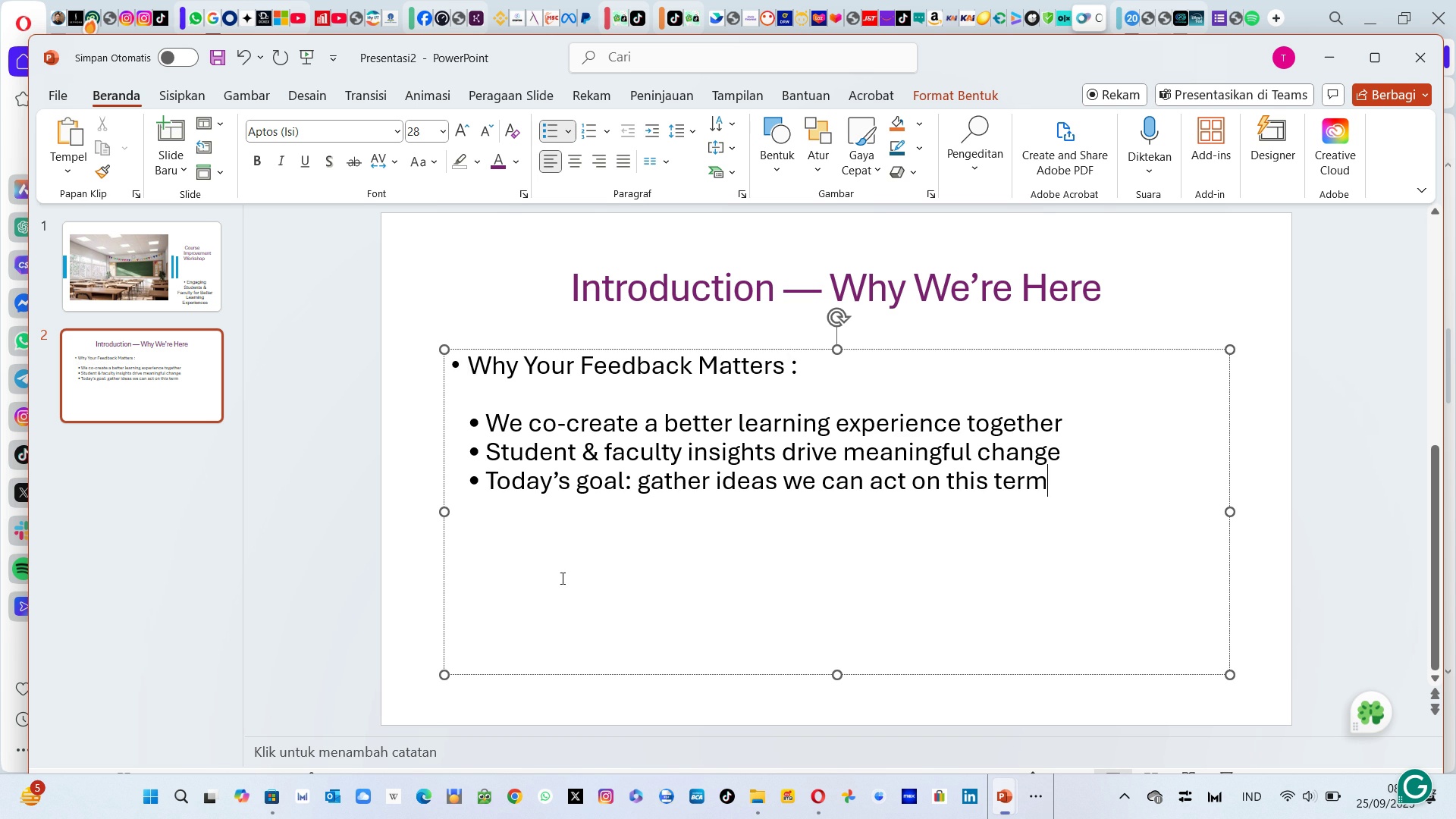 
left_click([561, 578])
 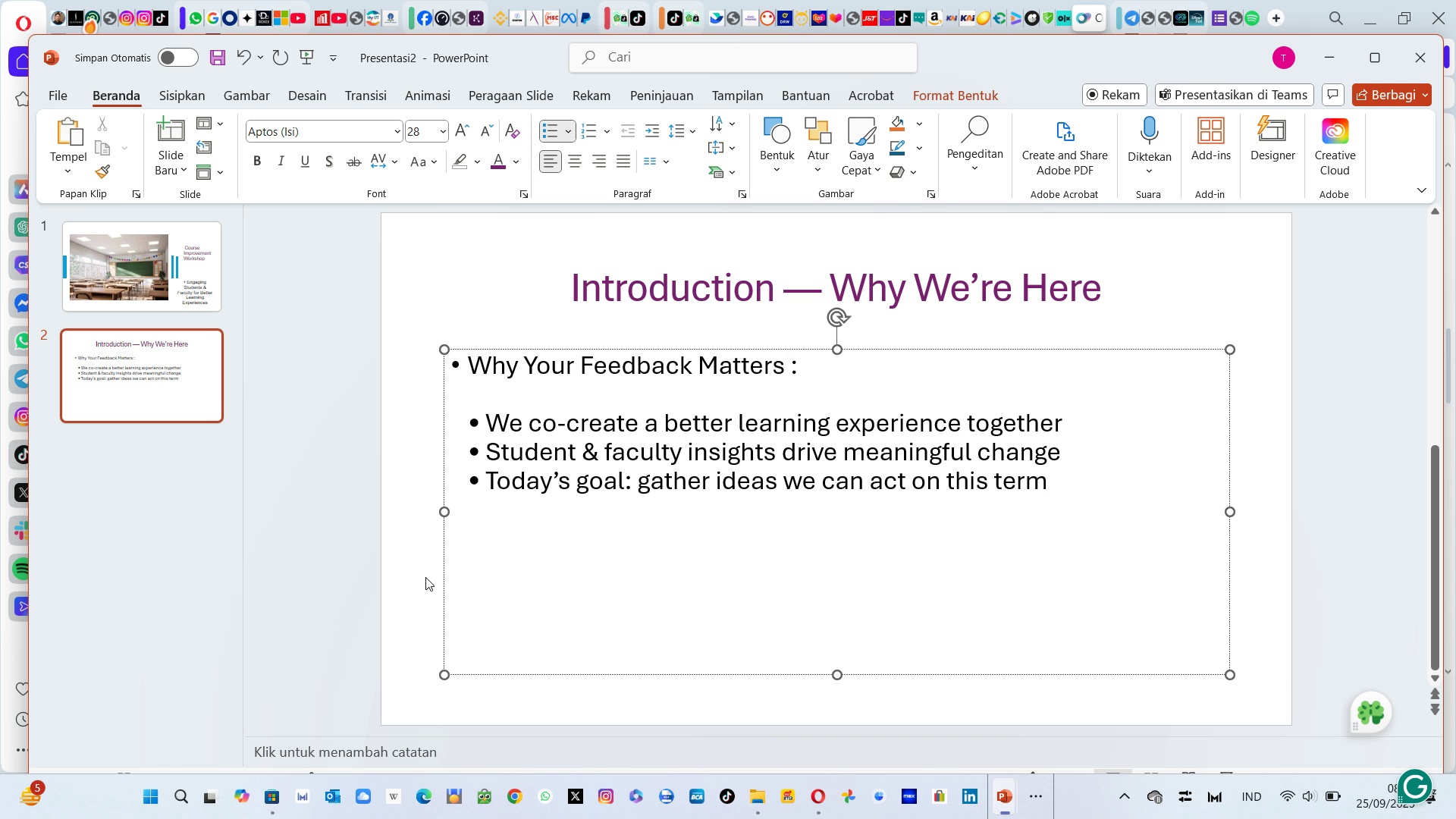 
left_click([425, 577])
 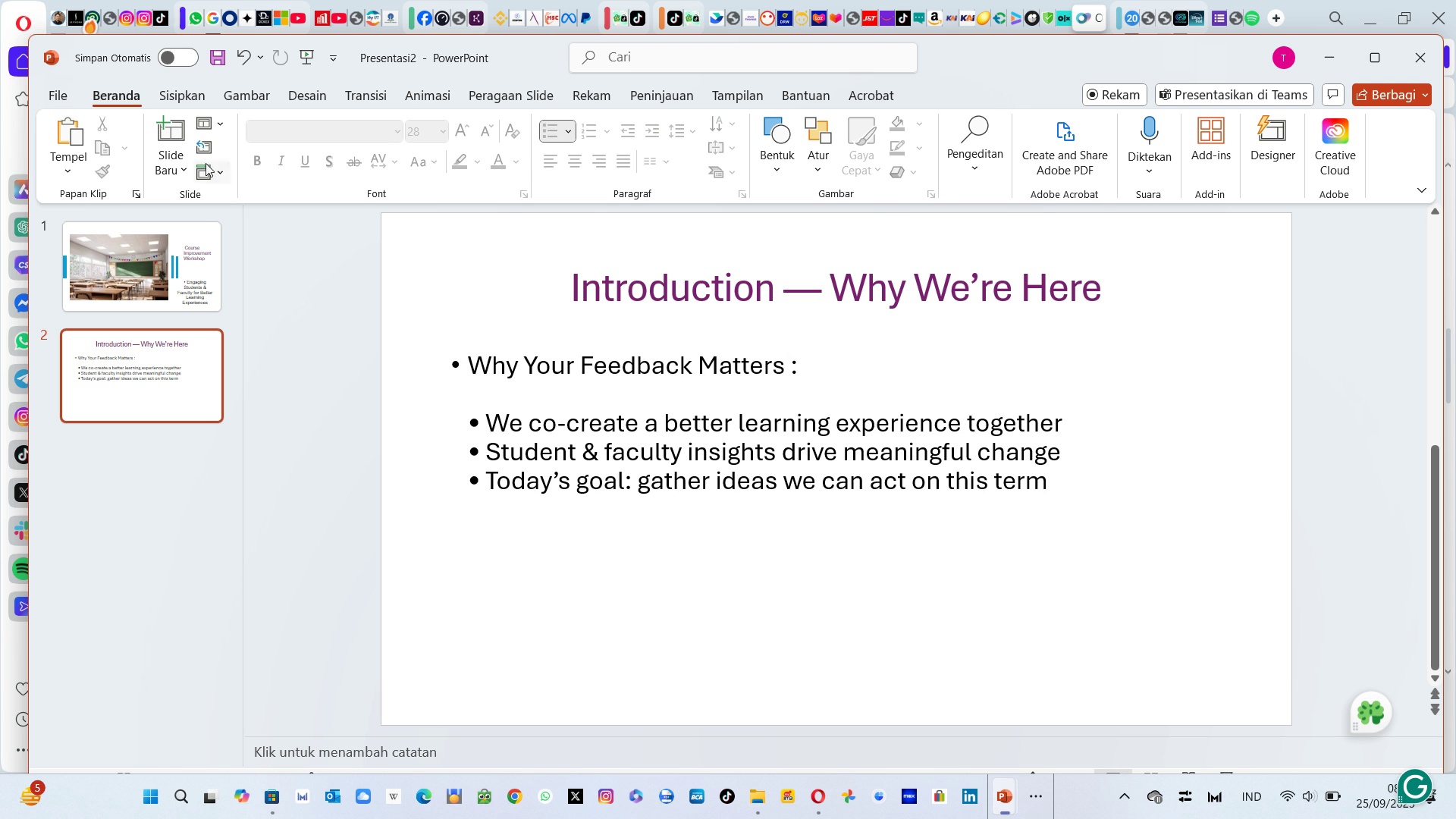 
left_click([186, 97])
 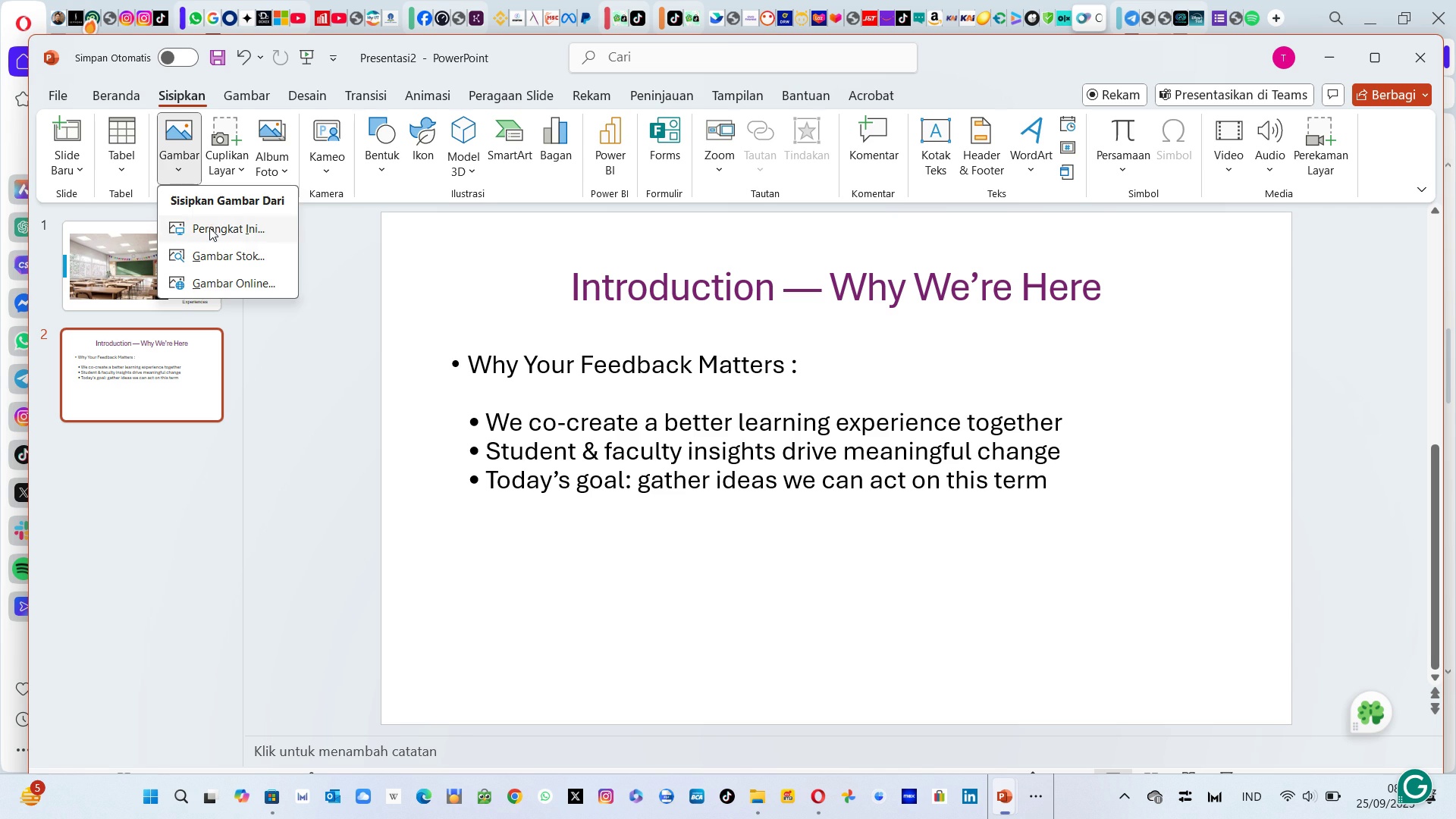 
left_click([209, 228])
 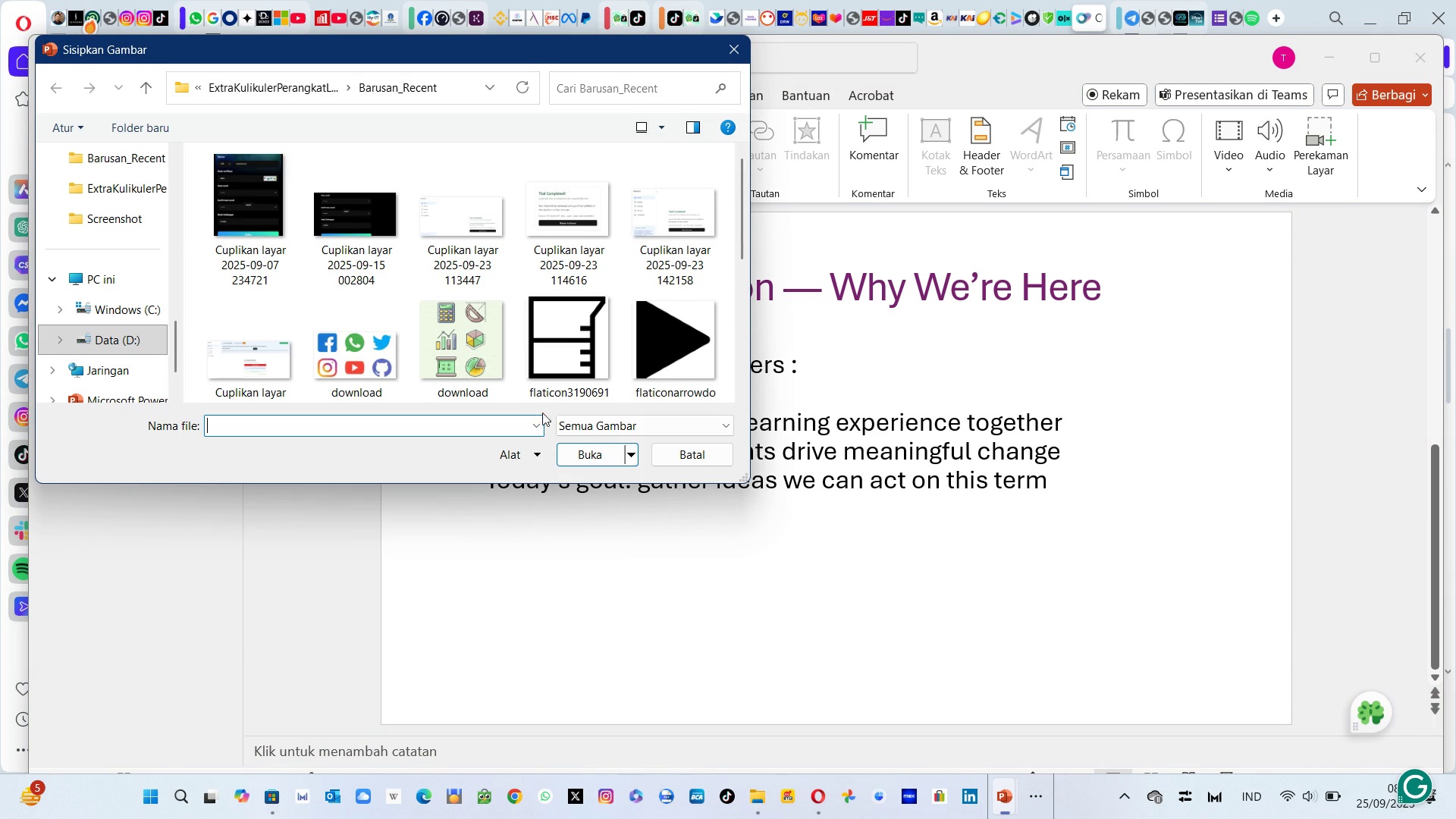 
scroll: coordinate [541, 398], scroll_direction: down, amount: 5.0
 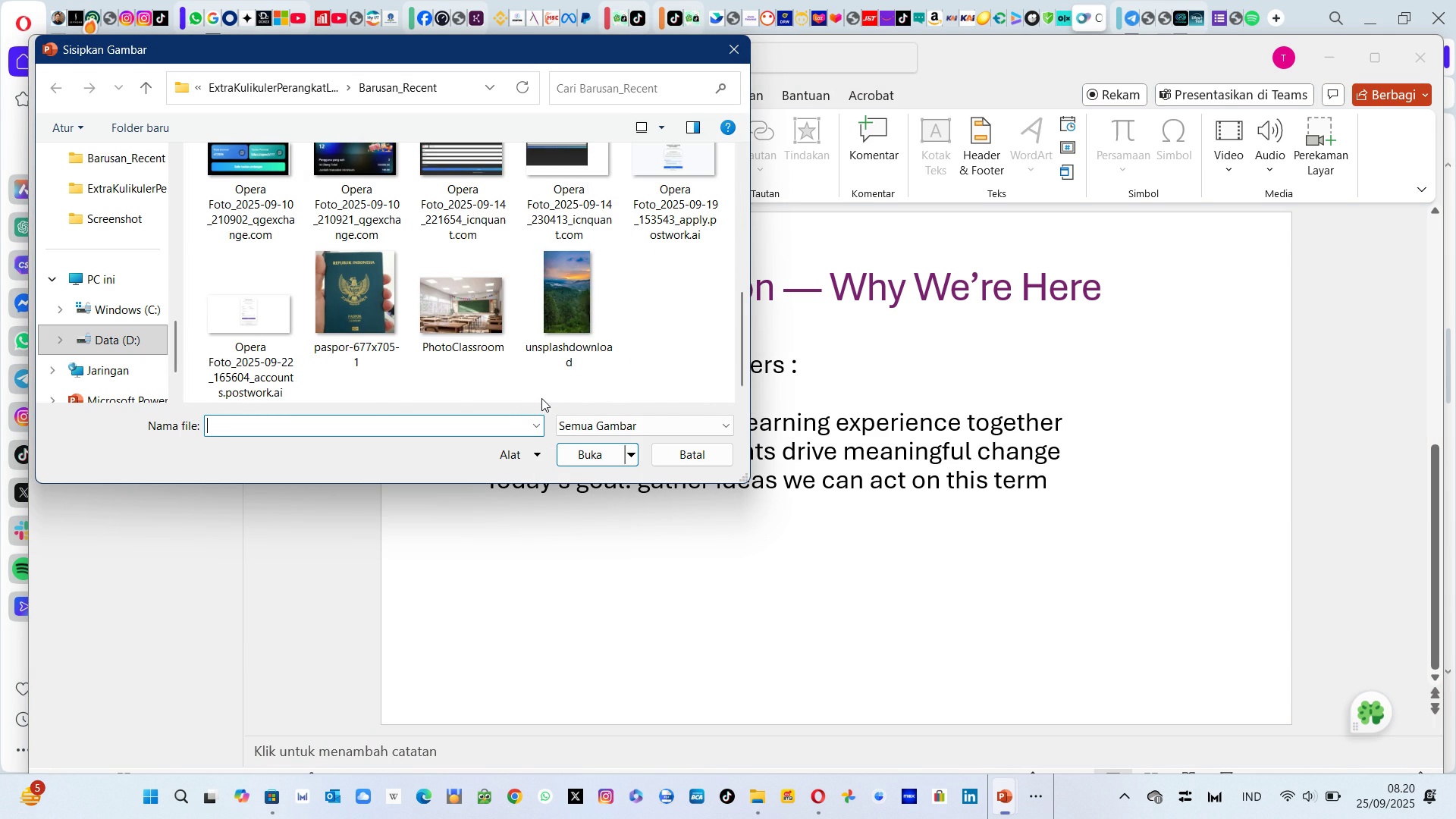 
scroll: coordinate [541, 398], scroll_direction: up, amount: 1.0
 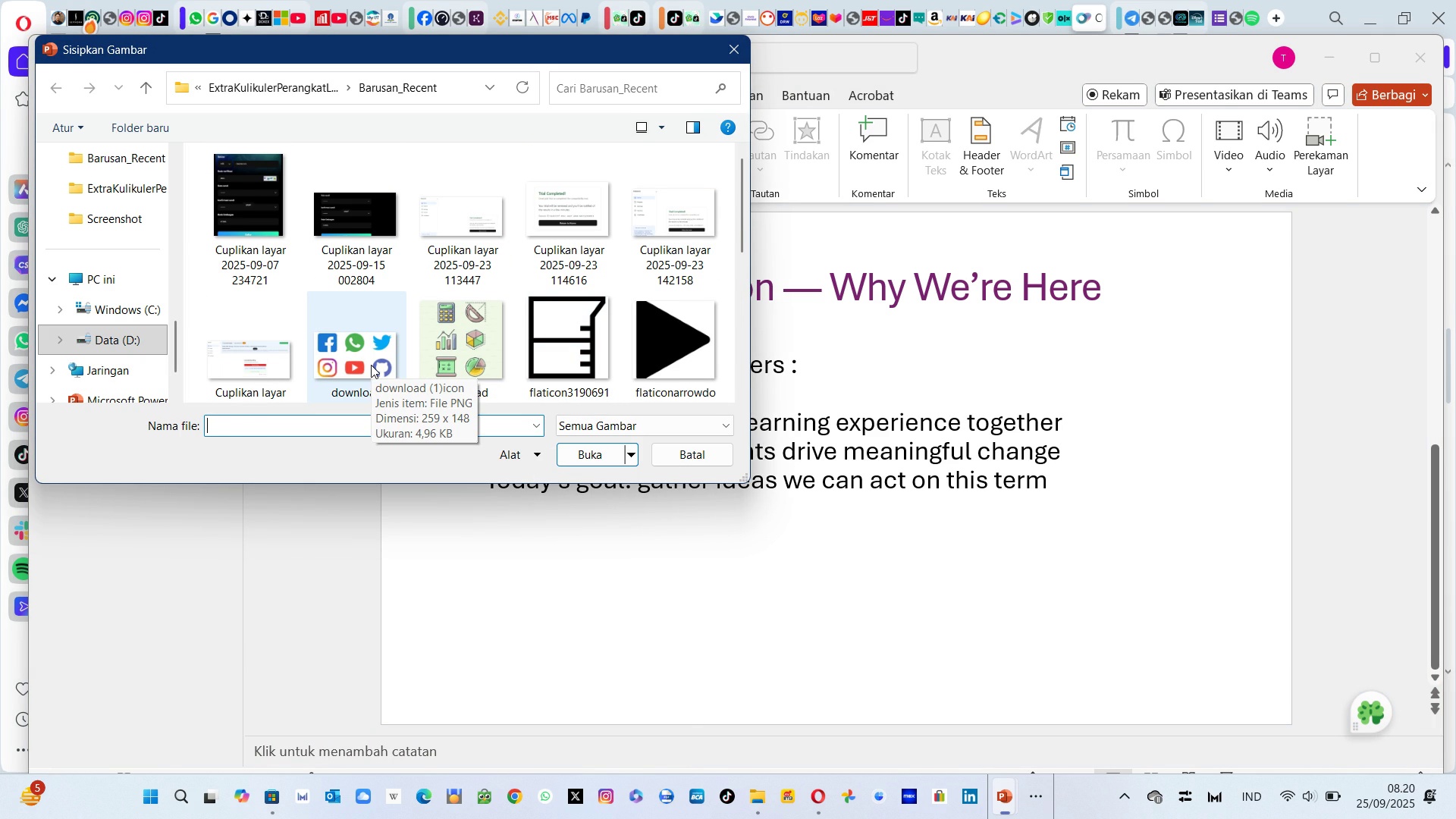 
left_click([371, 365])
 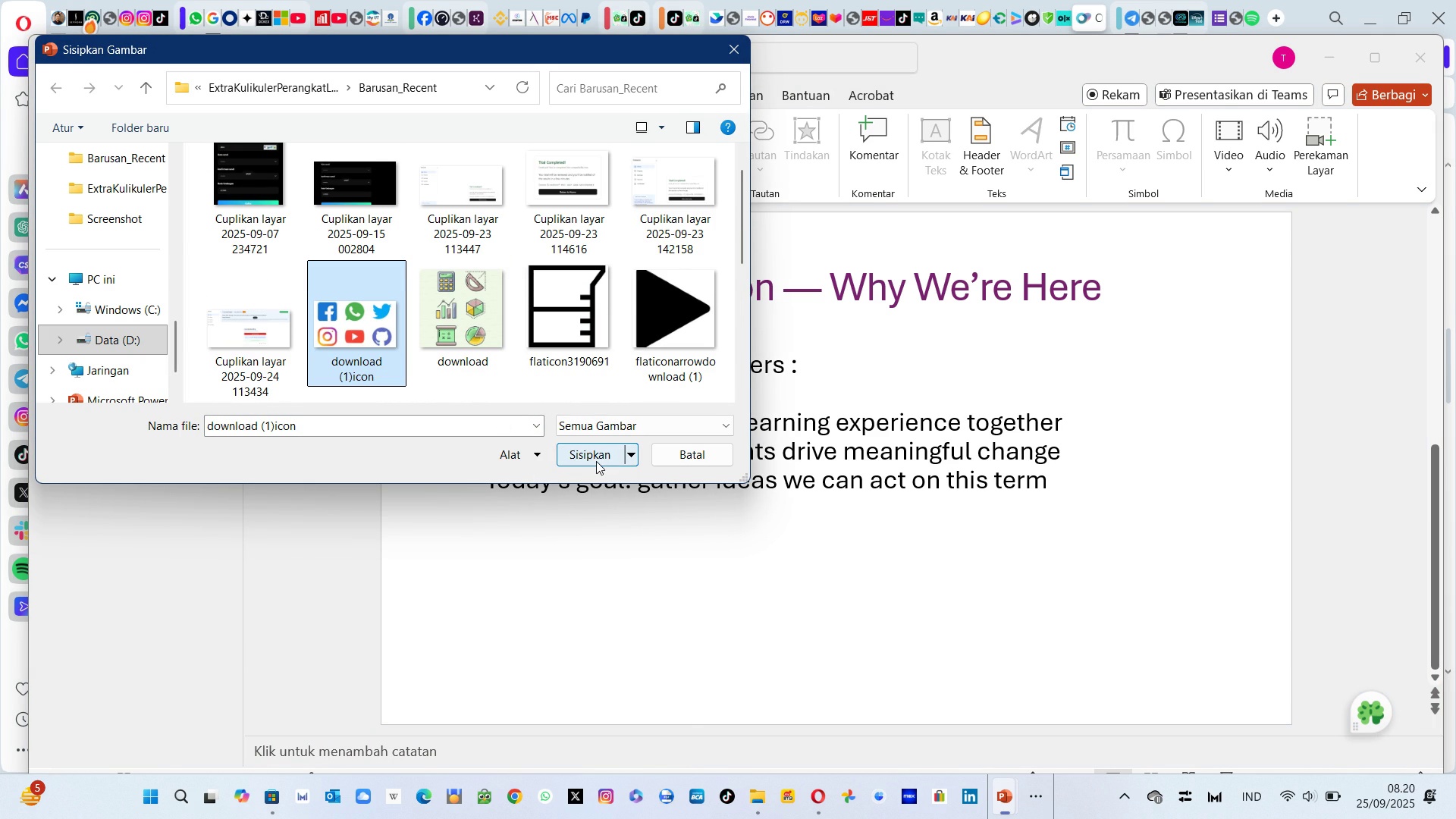 
left_click([596, 461])
 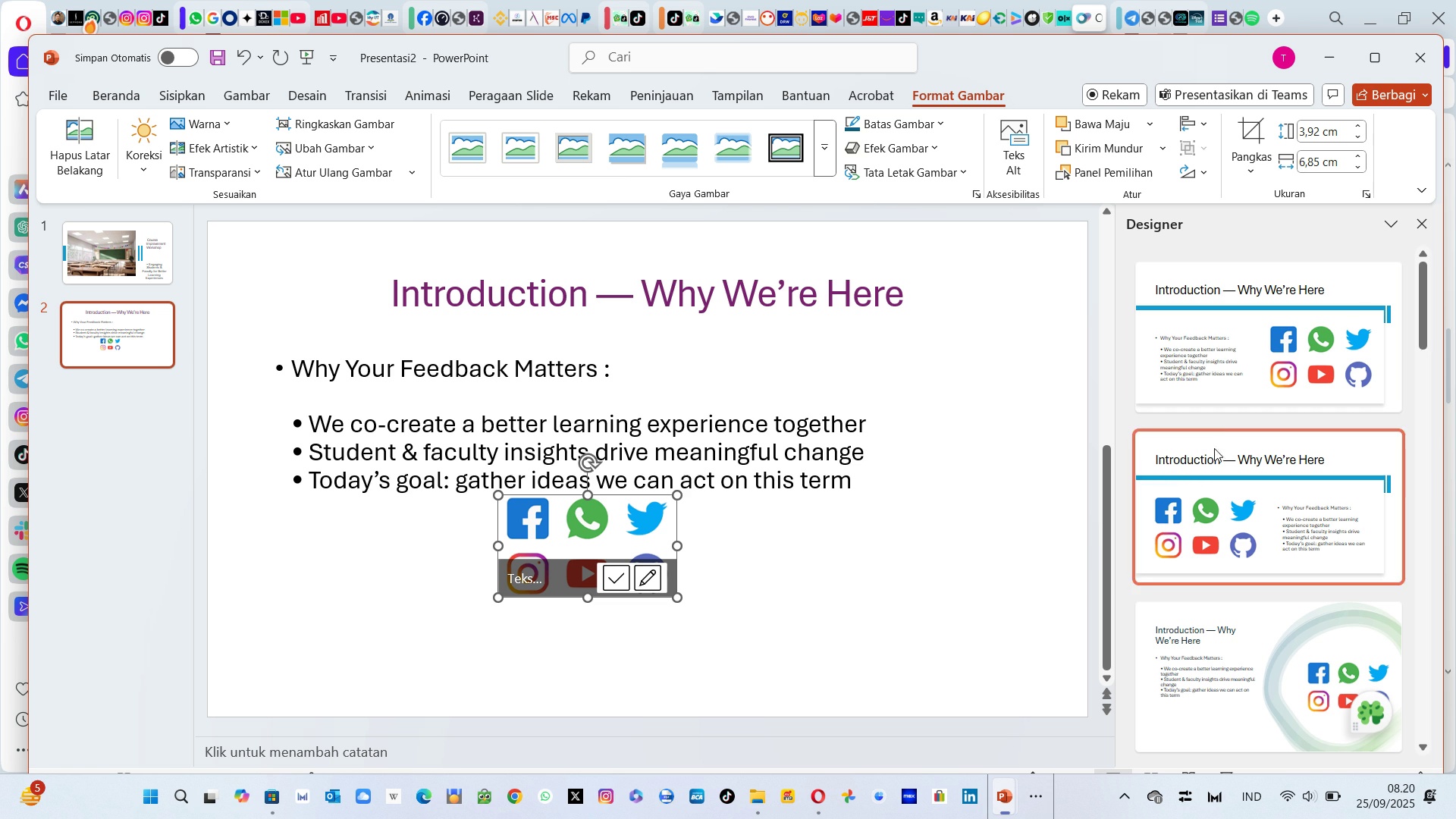 
wait(7.11)
 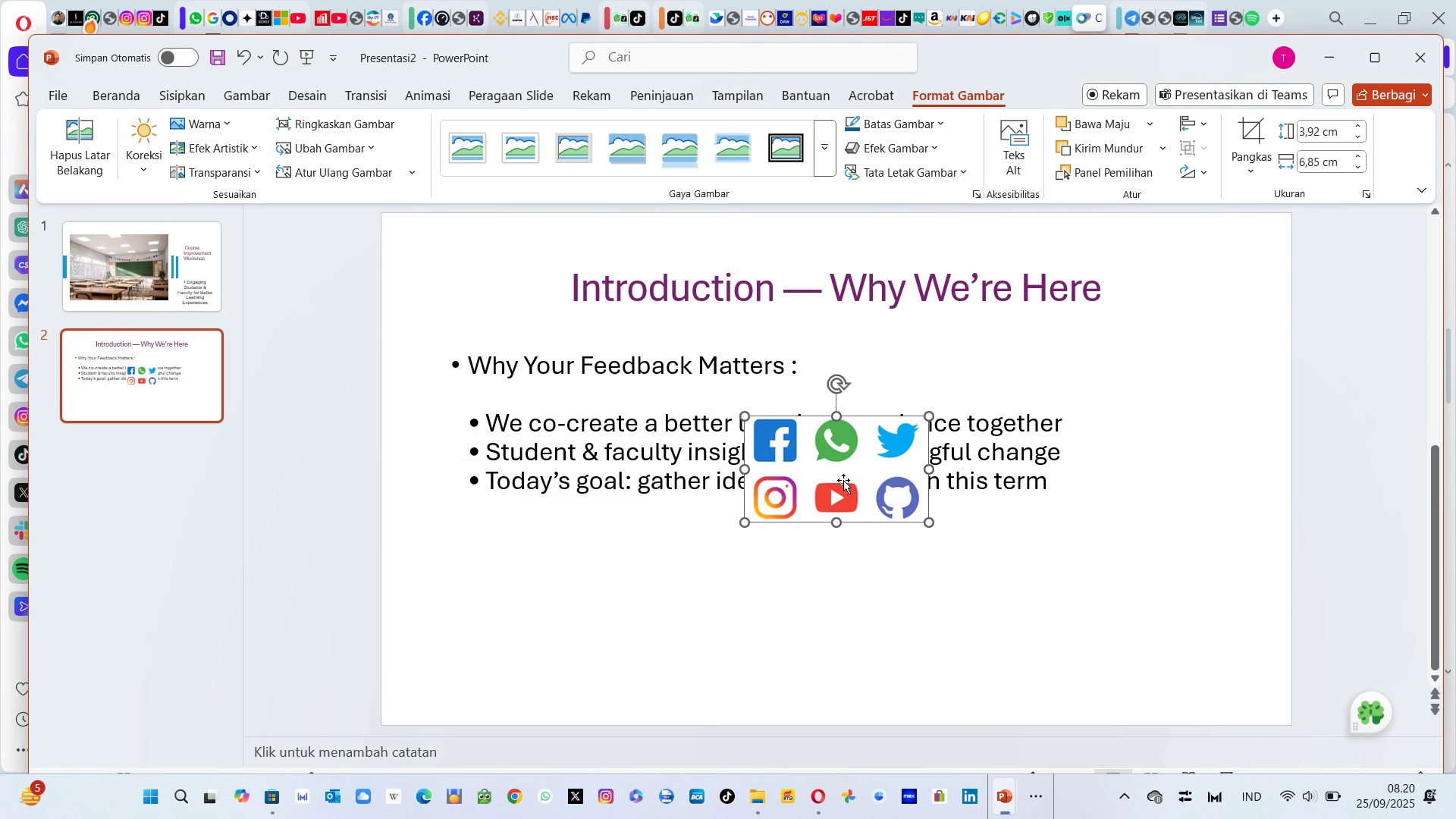 
scroll: coordinate [1258, 565], scroll_direction: down, amount: 6.0
 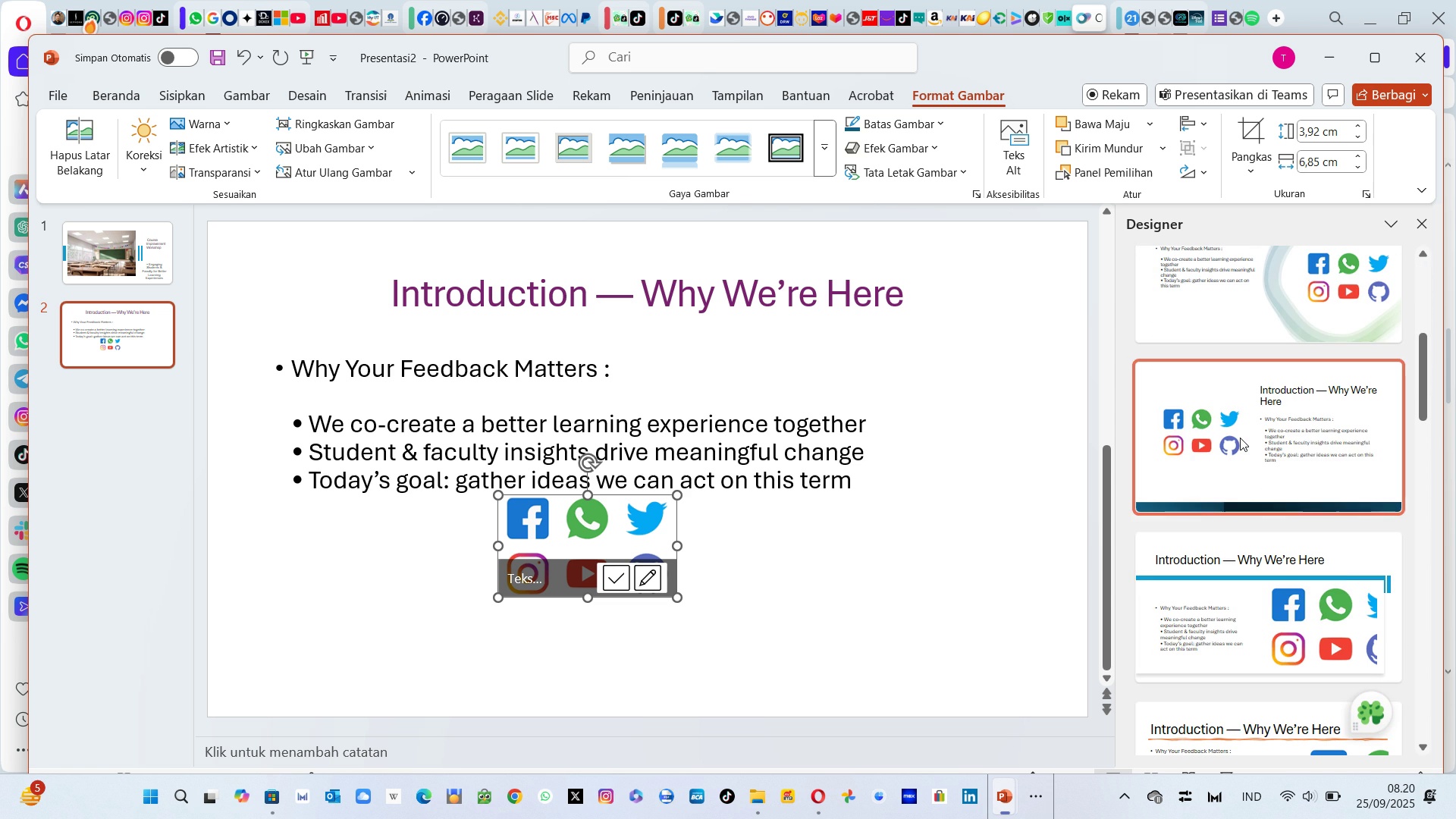 
left_click([1240, 438])
 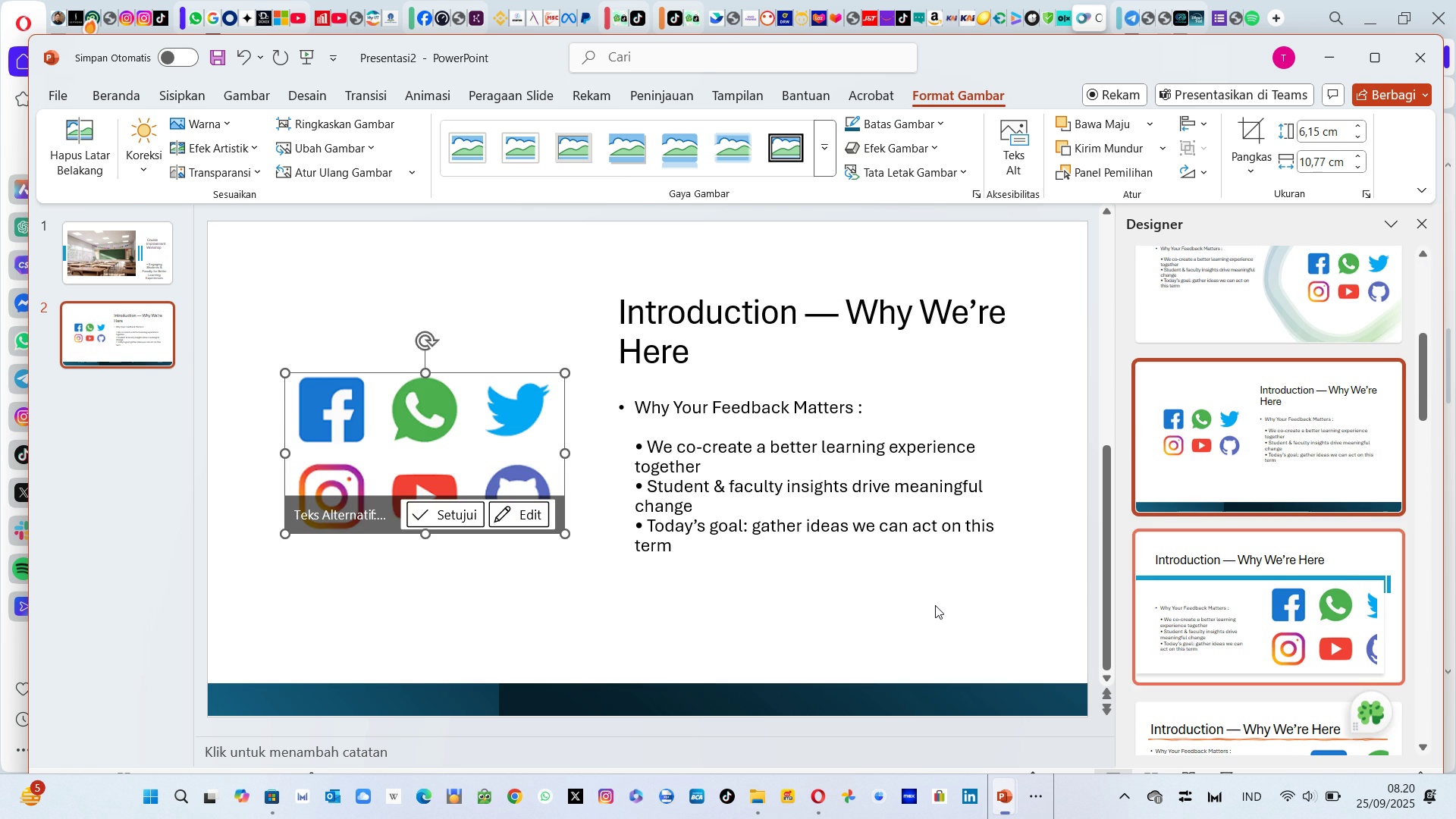 
left_click([935, 605])
 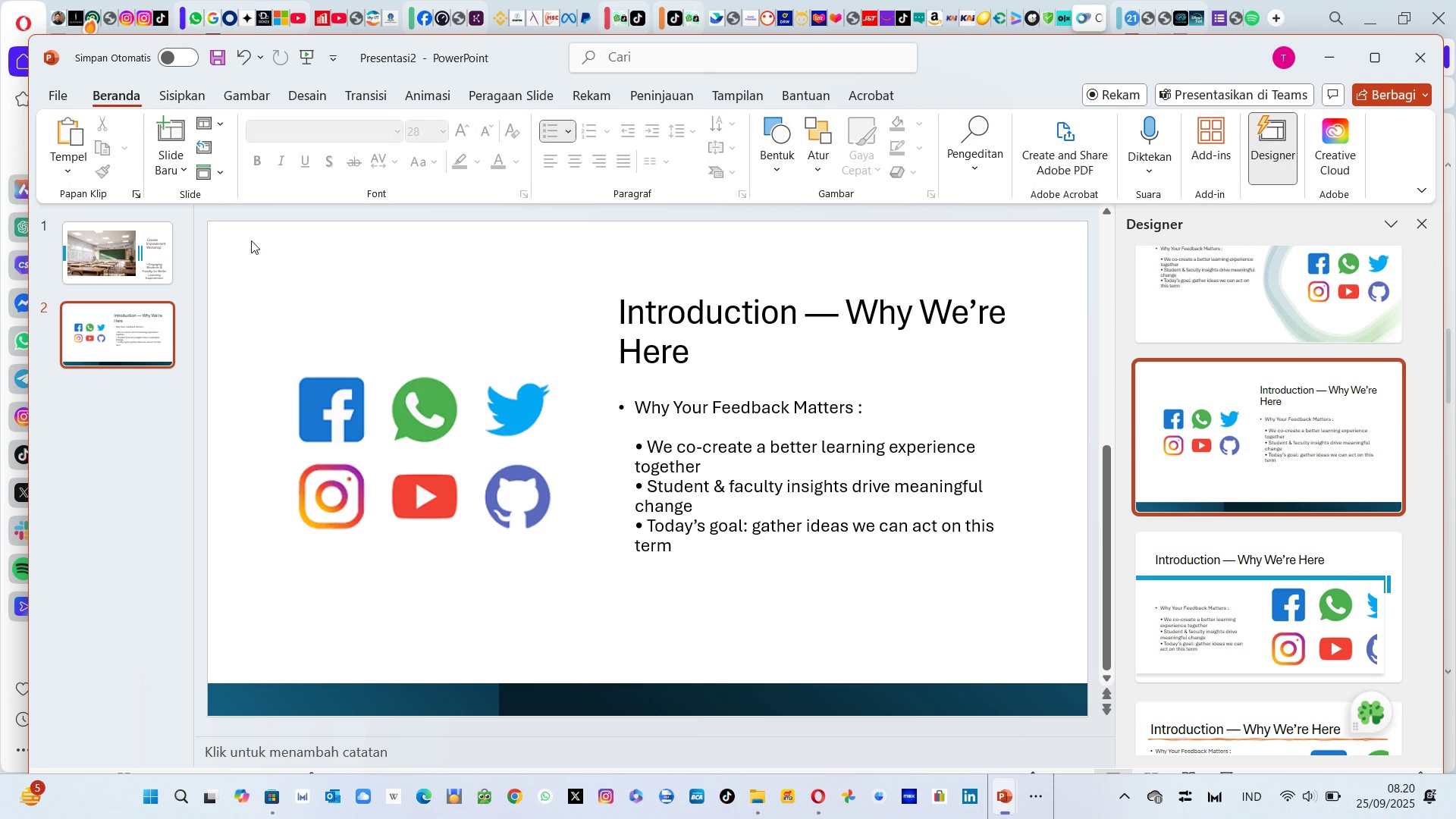 
left_click([171, 154])
 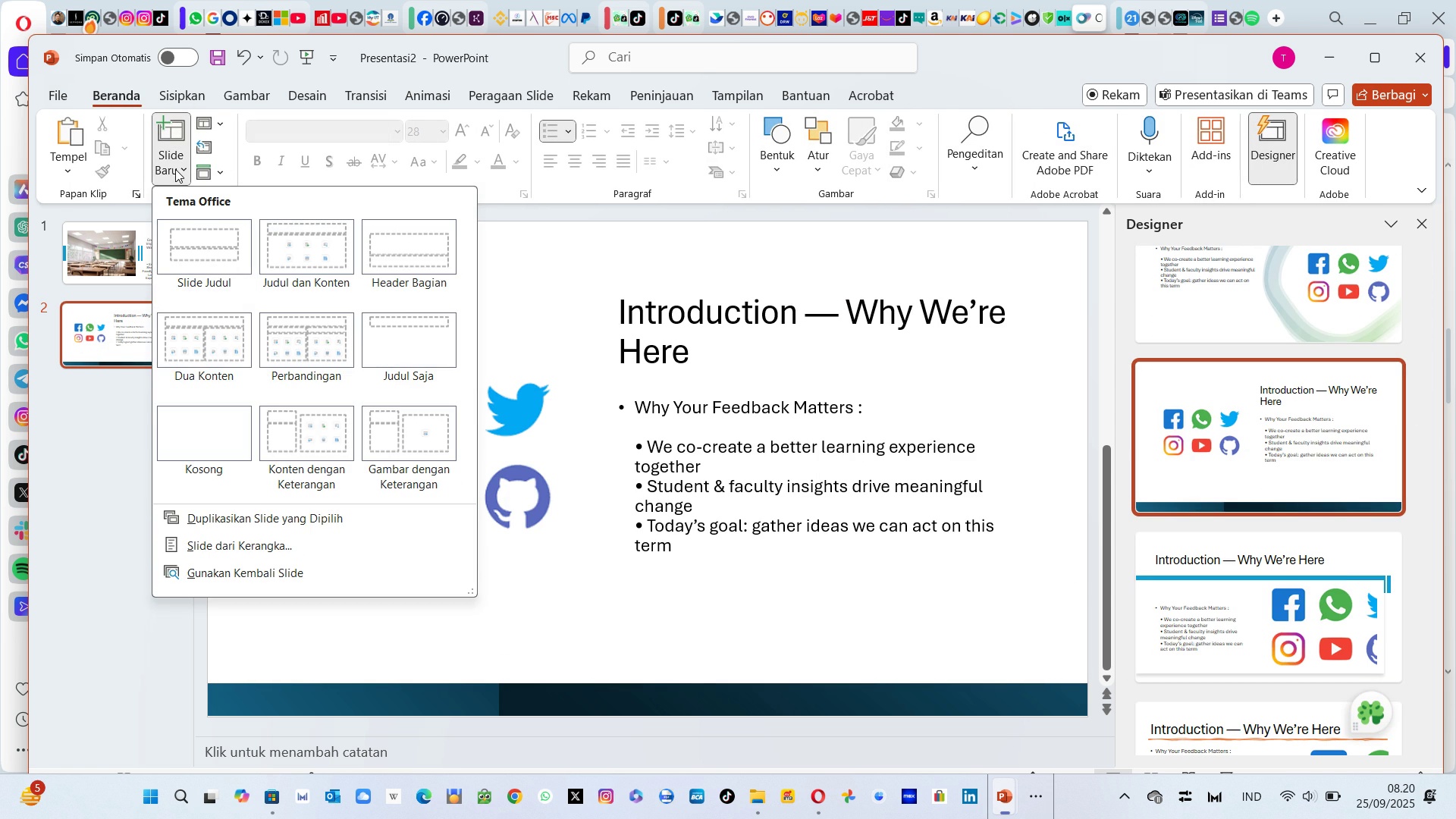 
left_click([174, 162])
 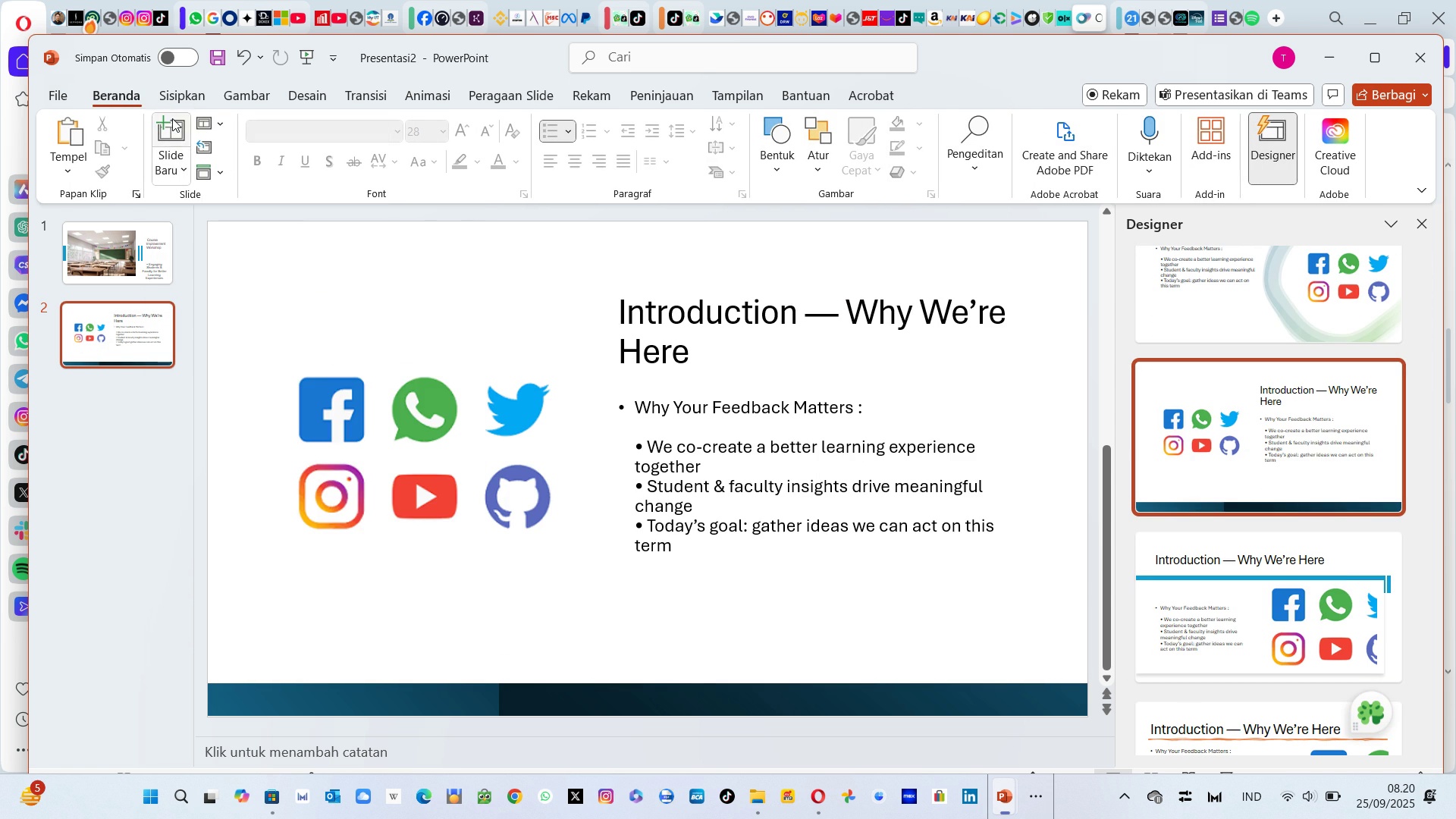 
left_click([172, 118])
 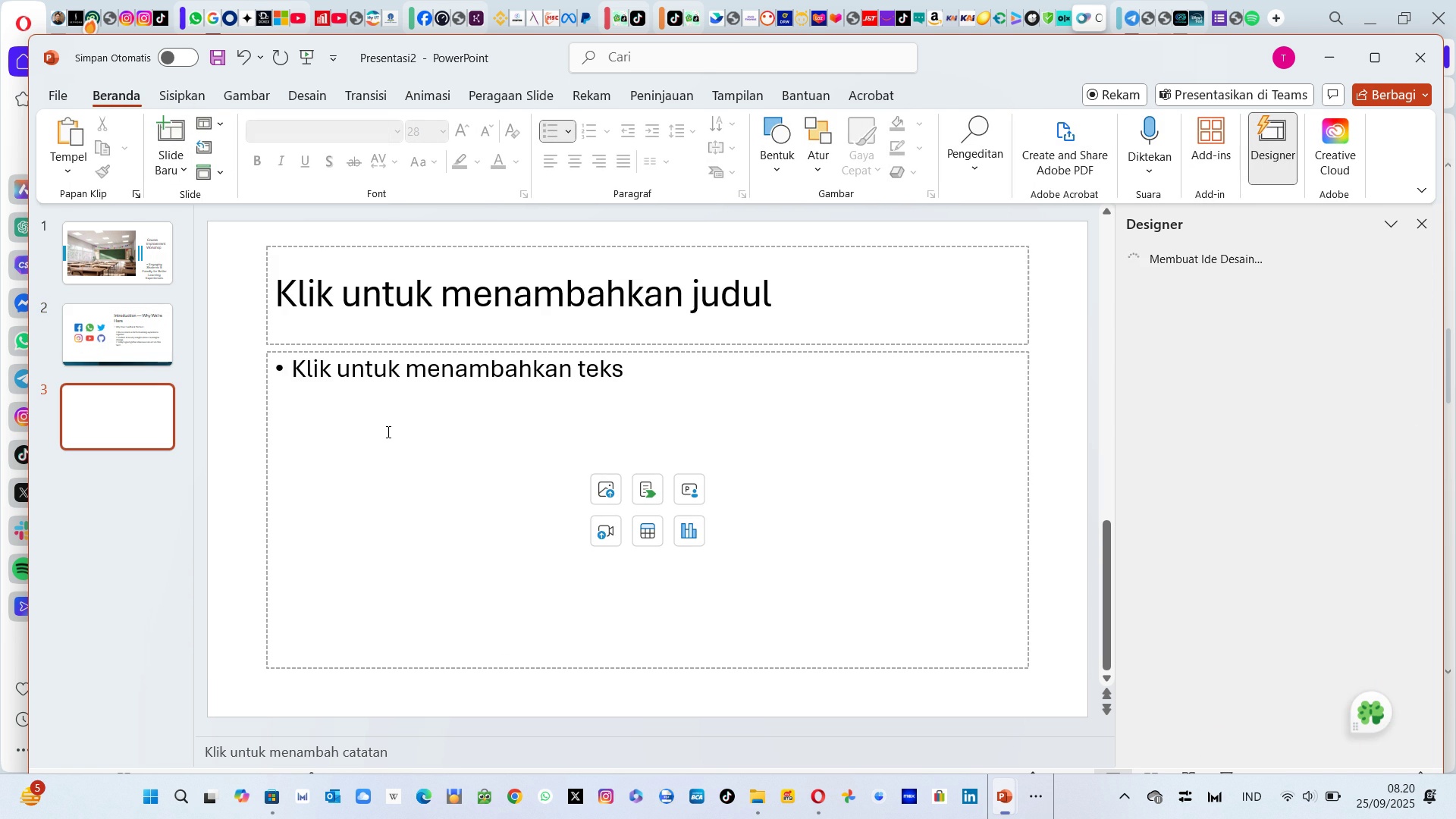 
key(Alt+Tab)
 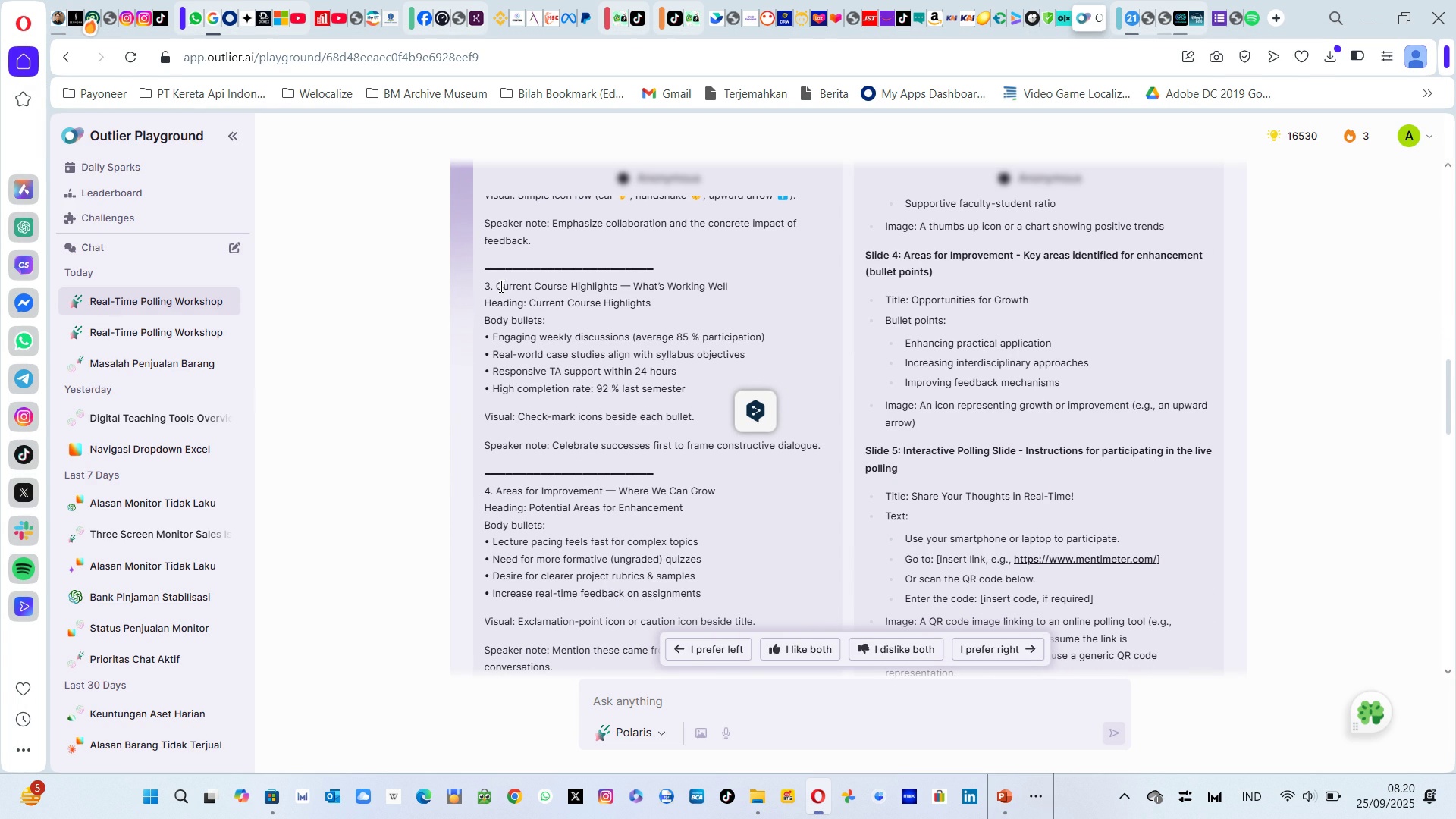 
wait(10.89)
 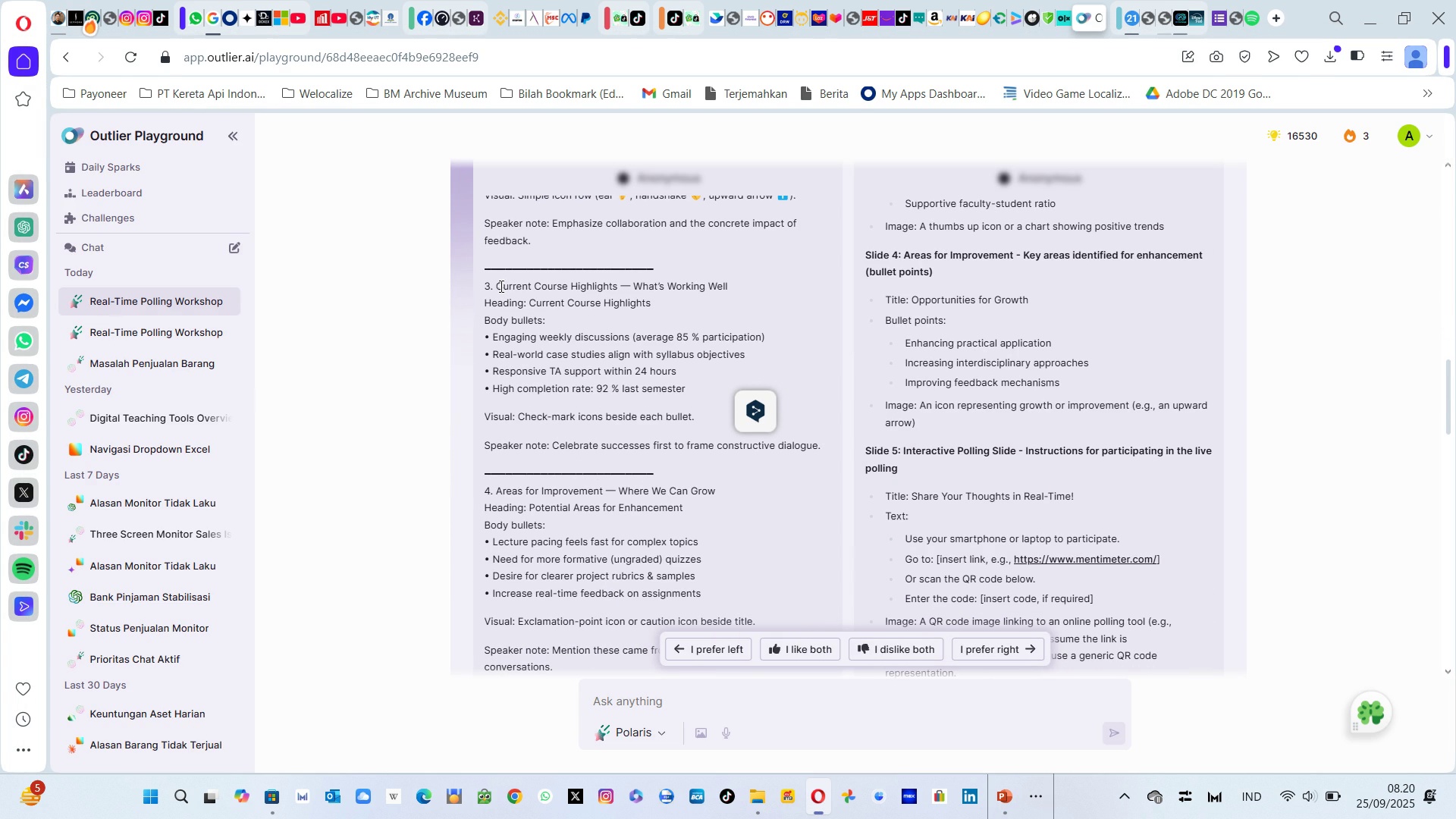 
left_click([730, 281])
 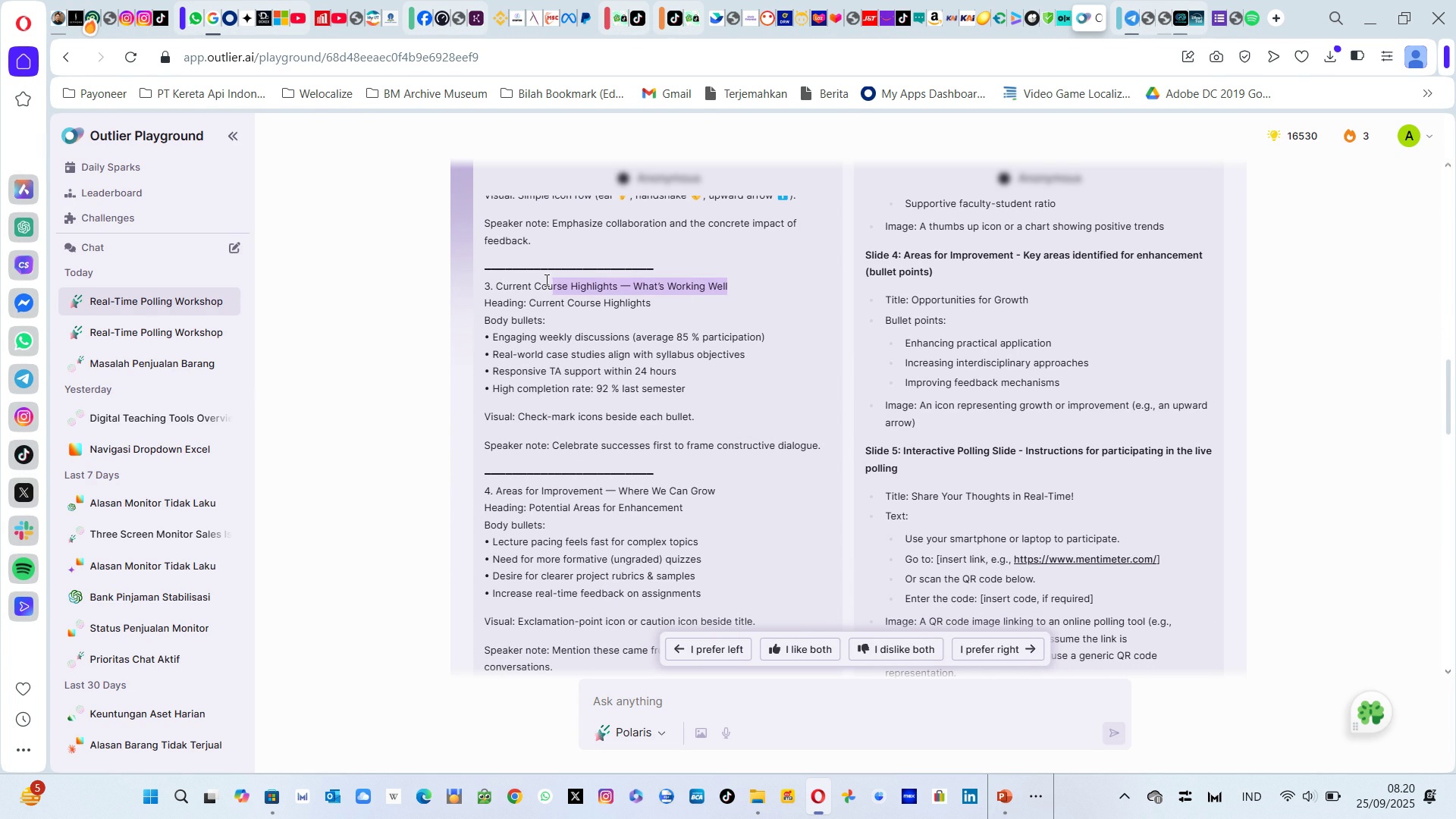 
mouse_move([494, 289])
 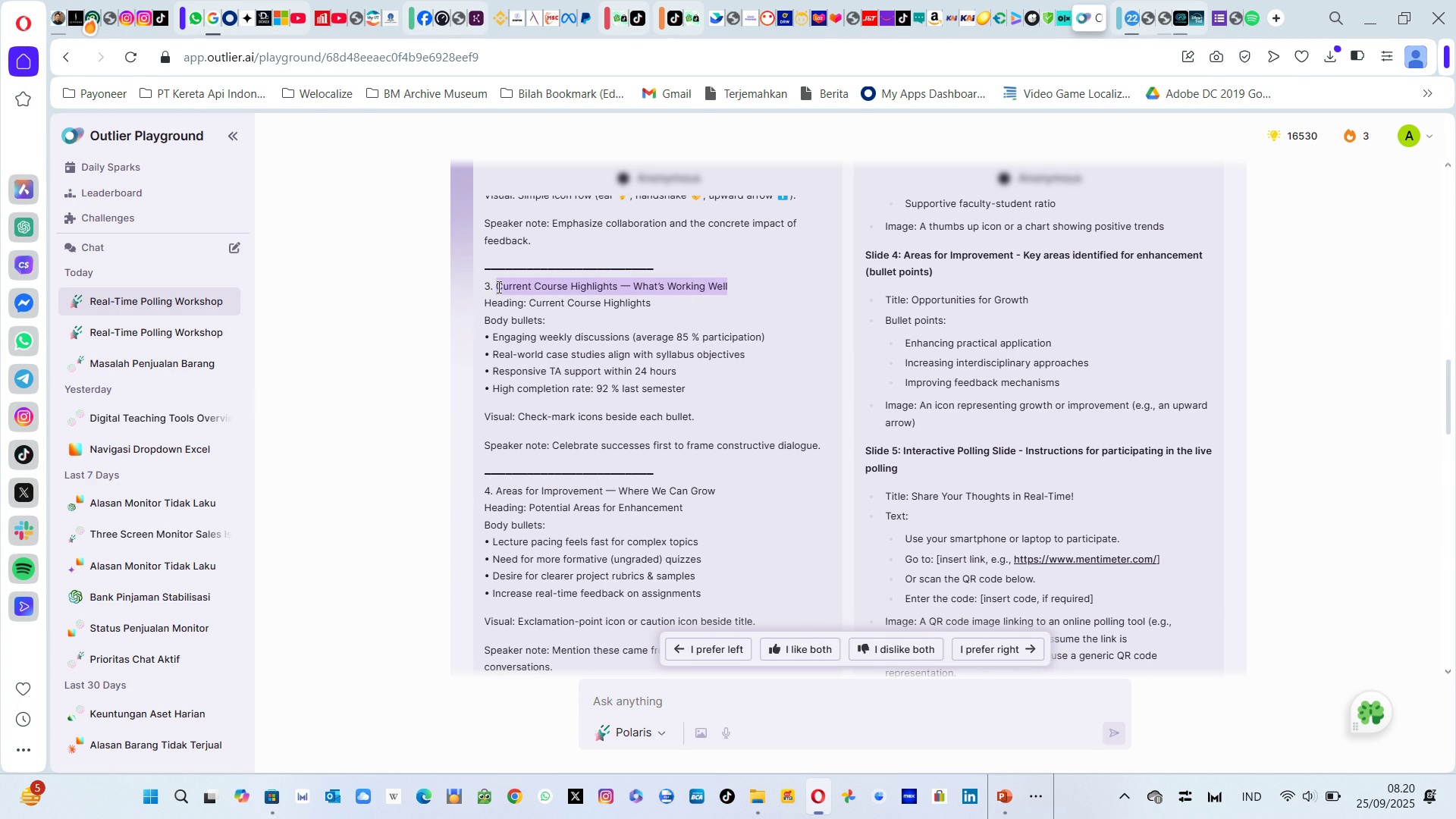 
key(Control+C)
 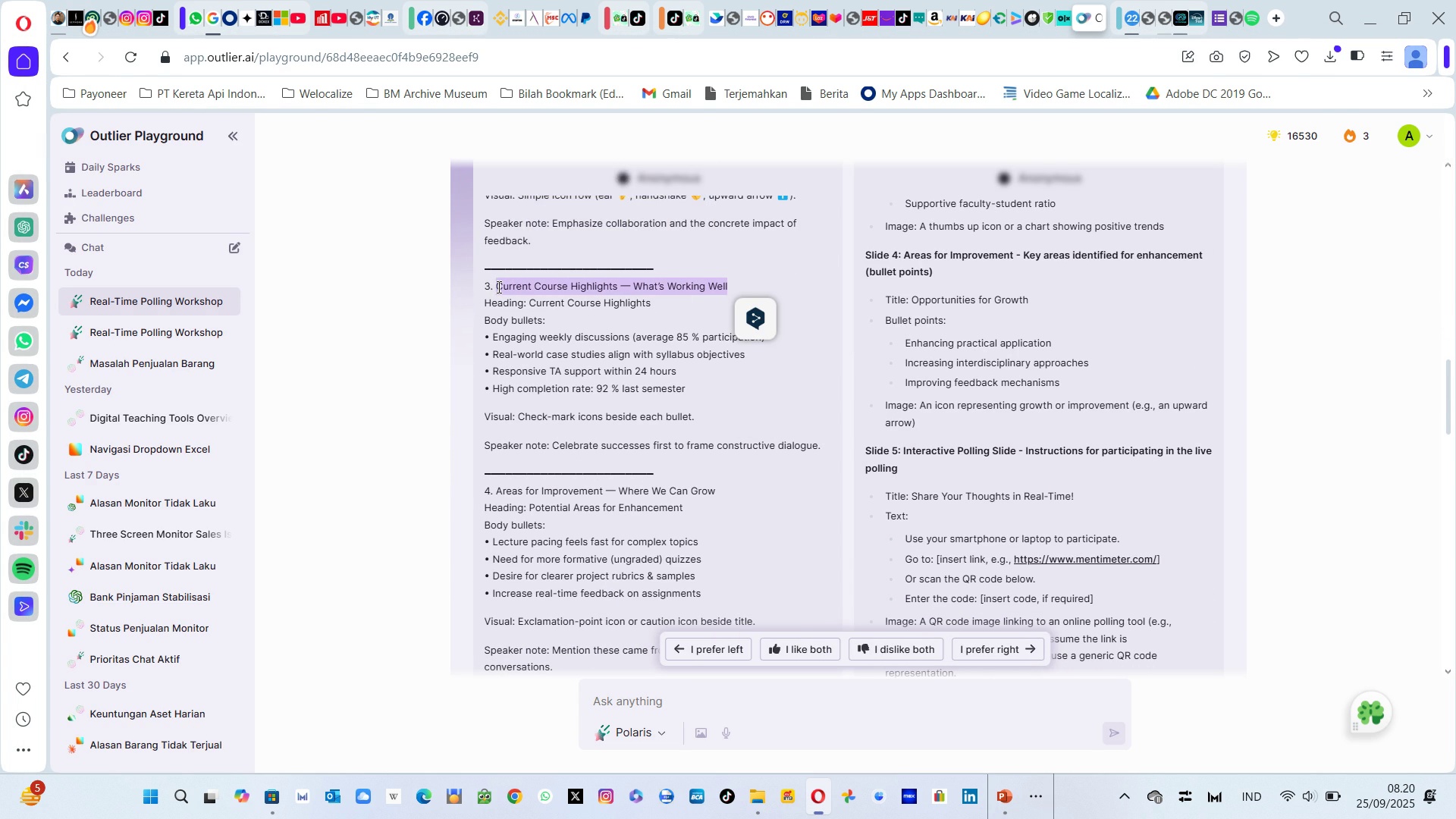 
key(Alt+AltLeft)
 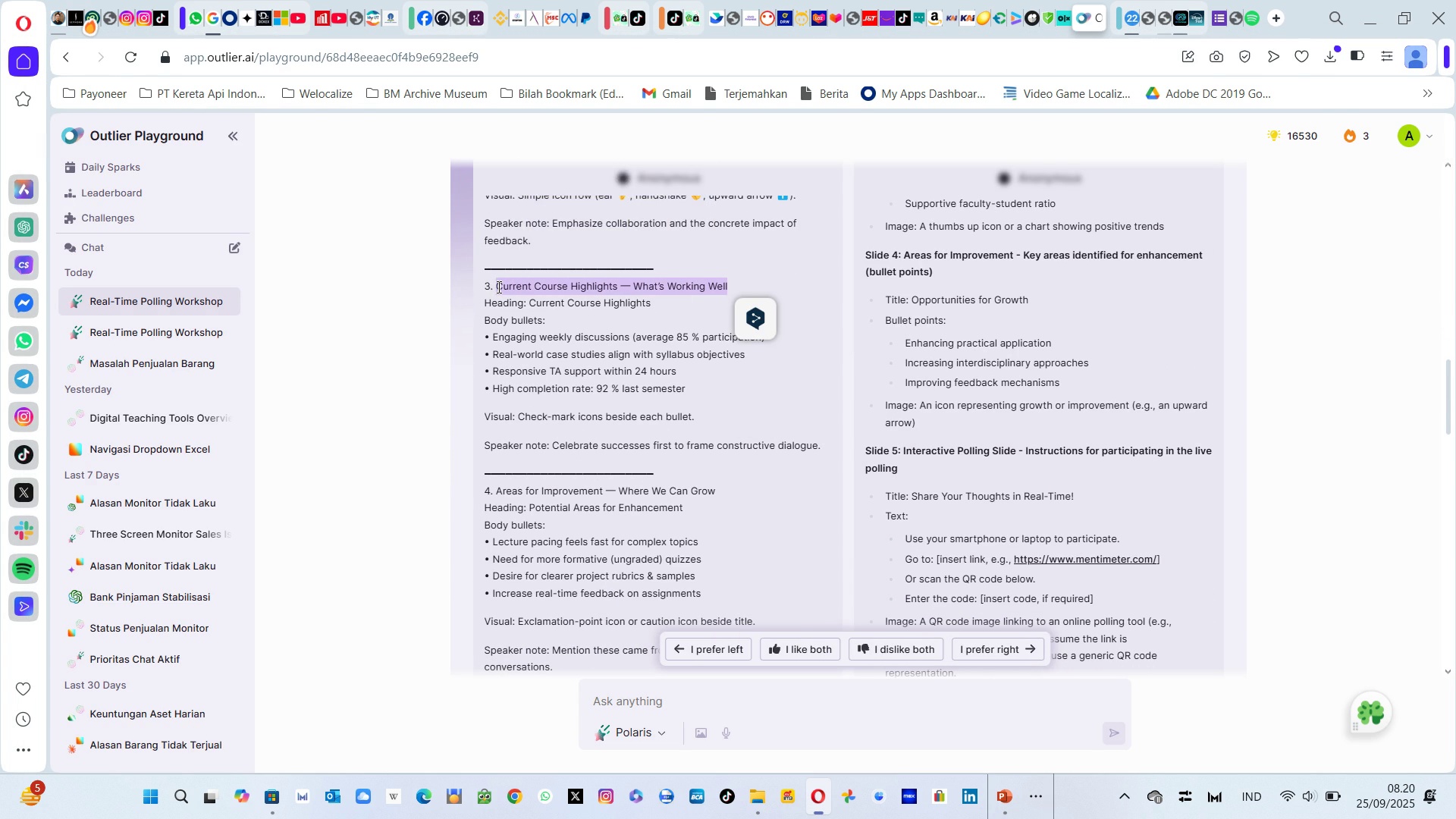 
key(Alt+Tab)
 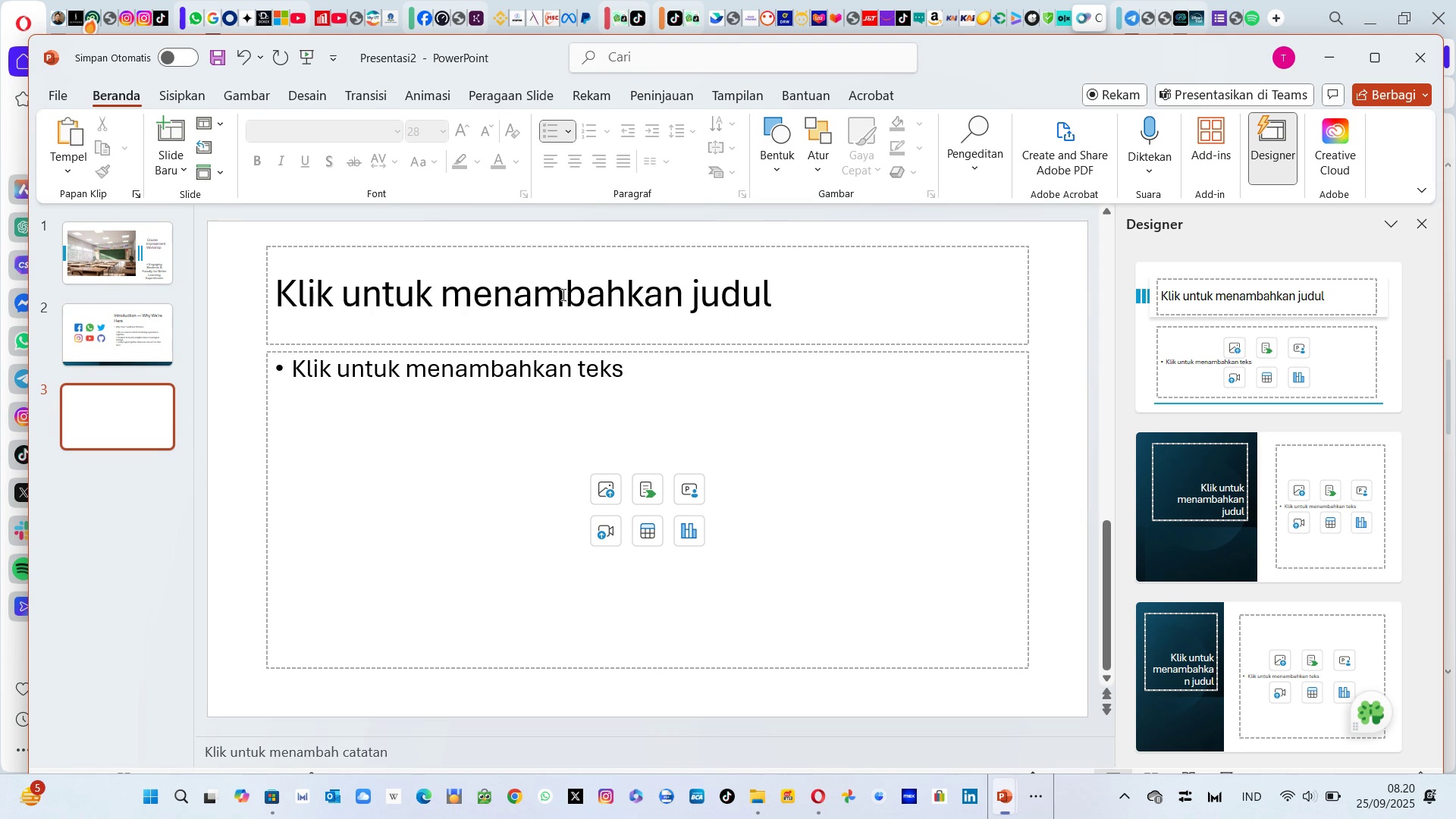 
left_click([562, 294])
 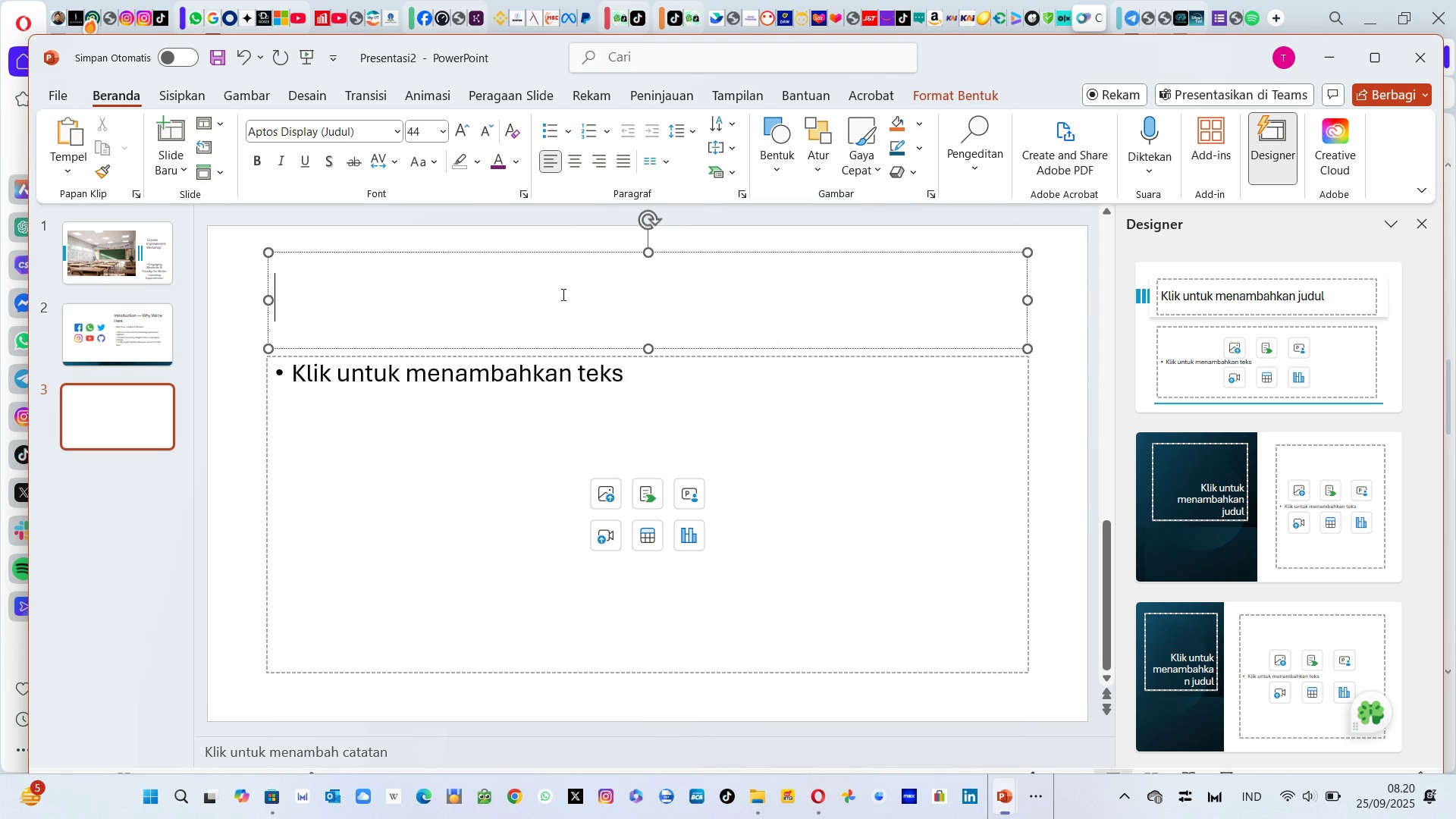 
key(Control+V)
 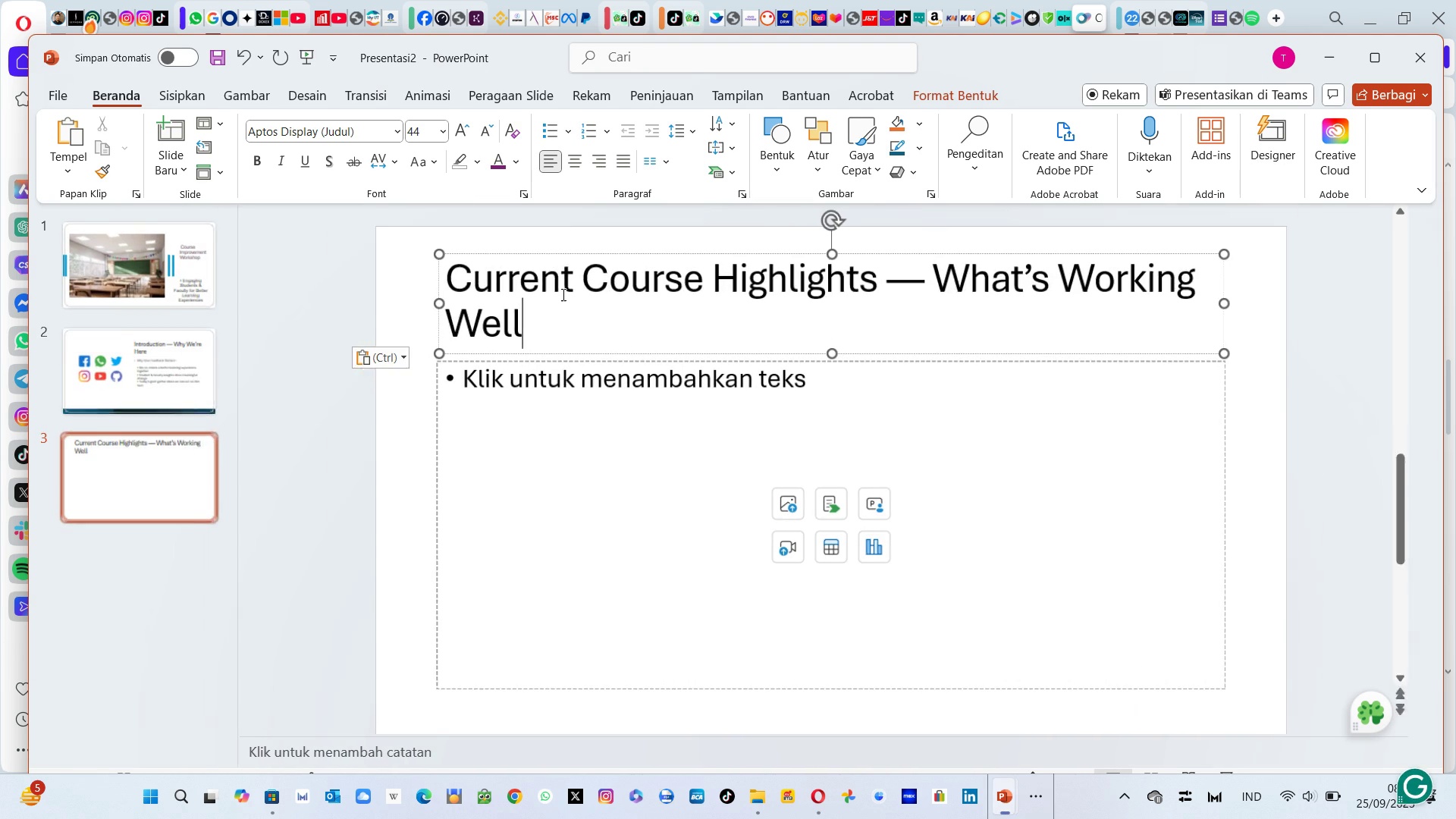 
key(Control+ControlLeft)
 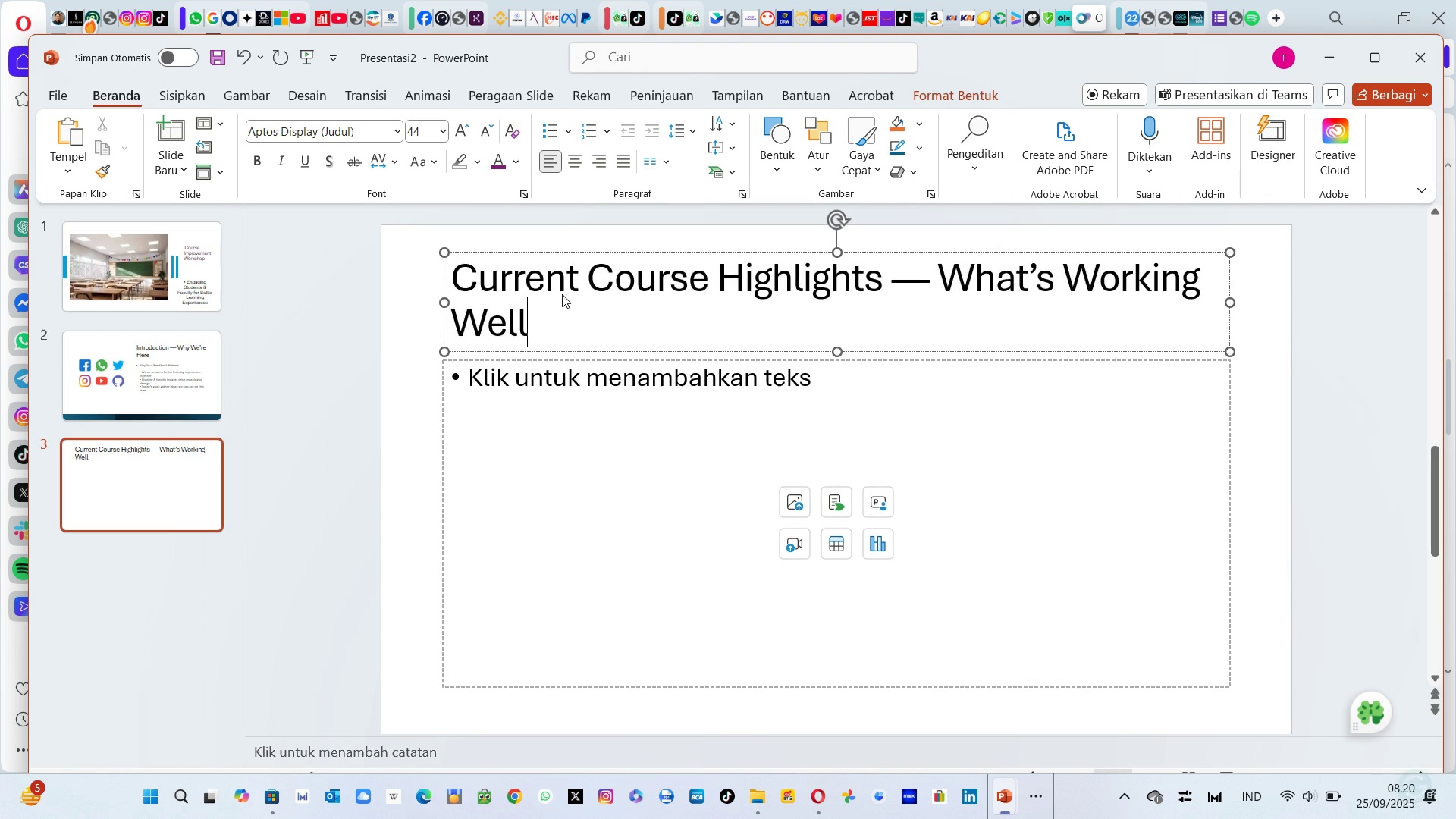 
key(Control+A)
 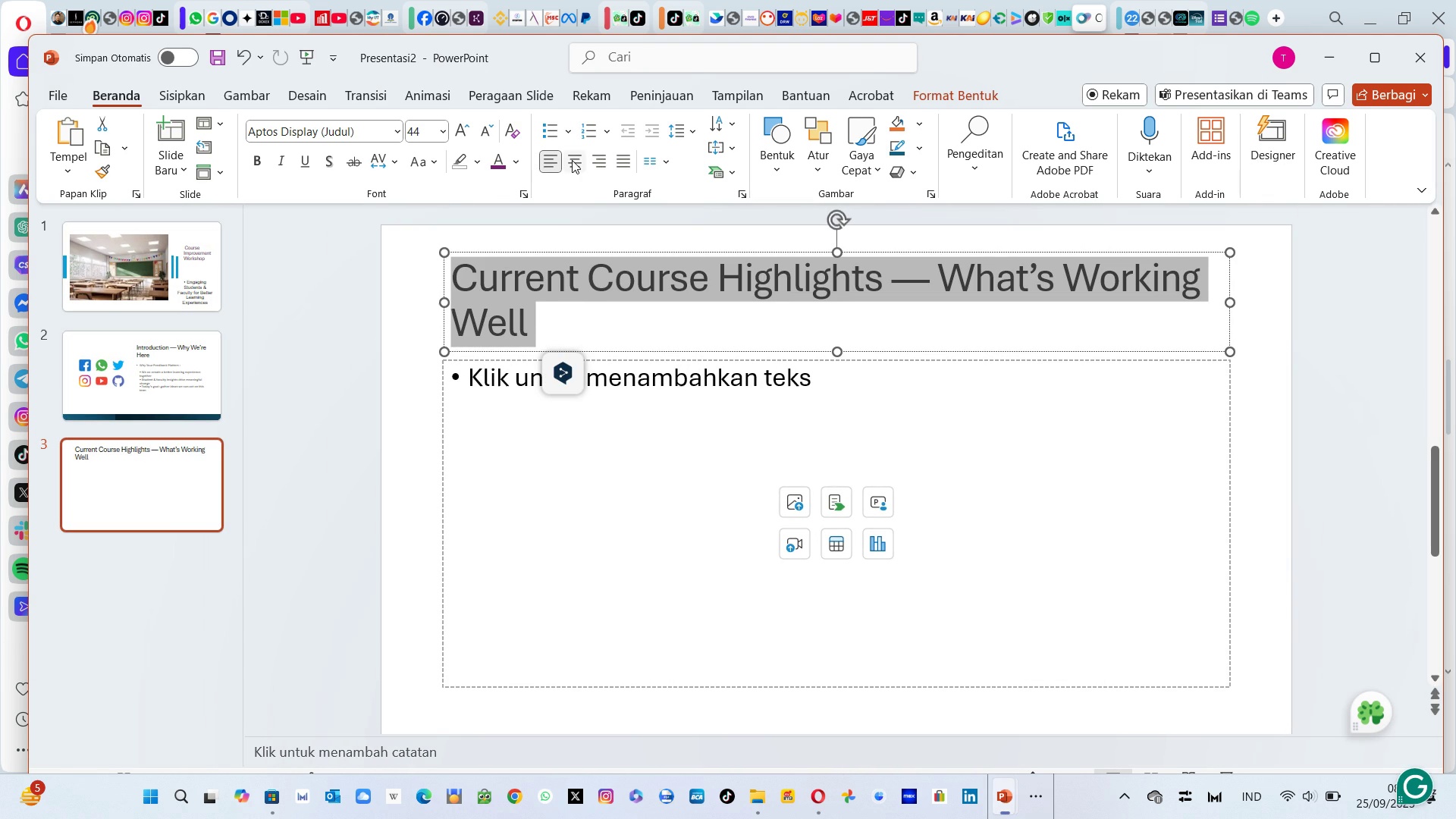 
left_click([572, 160])
 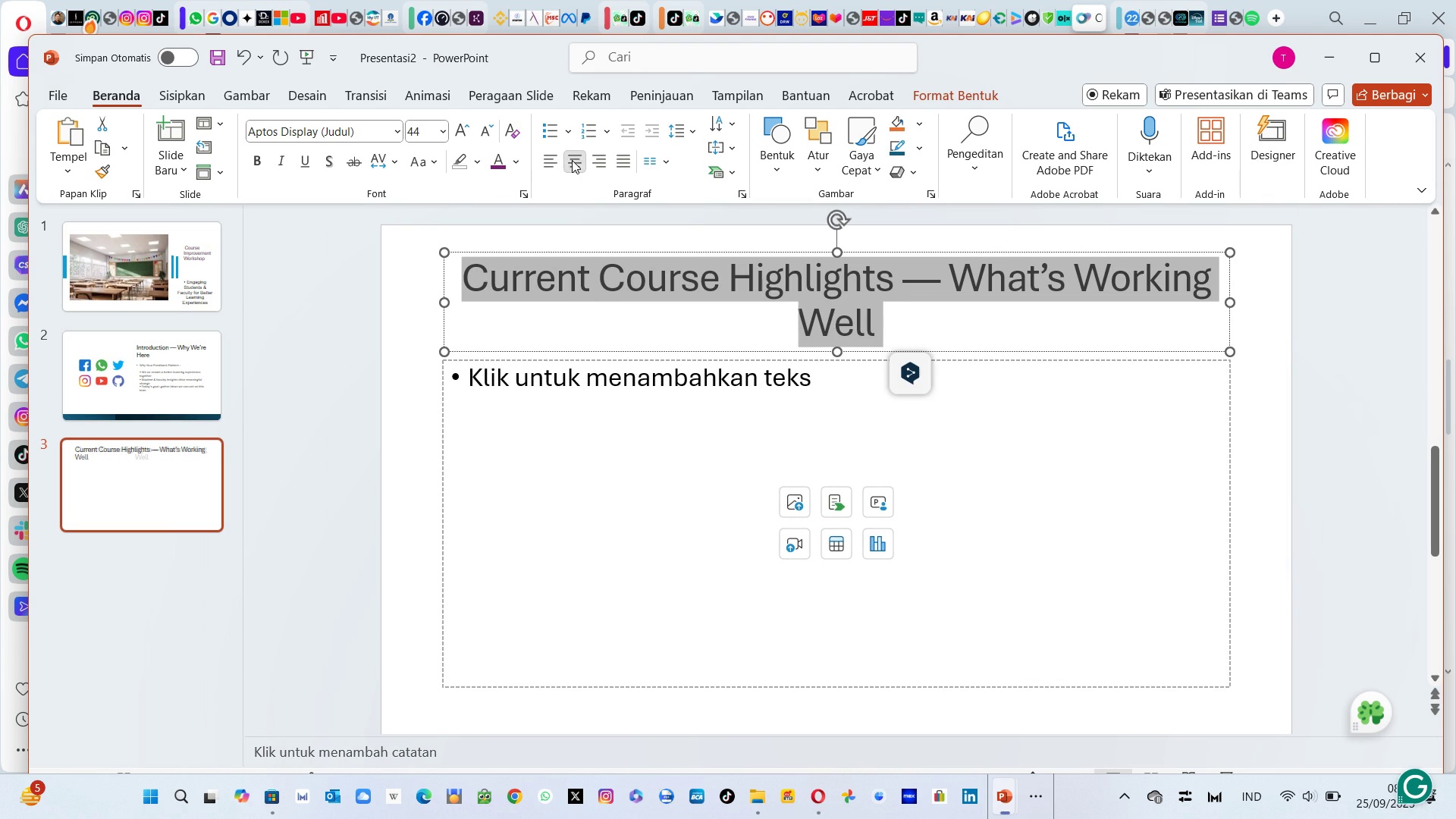 
left_click([572, 160])
 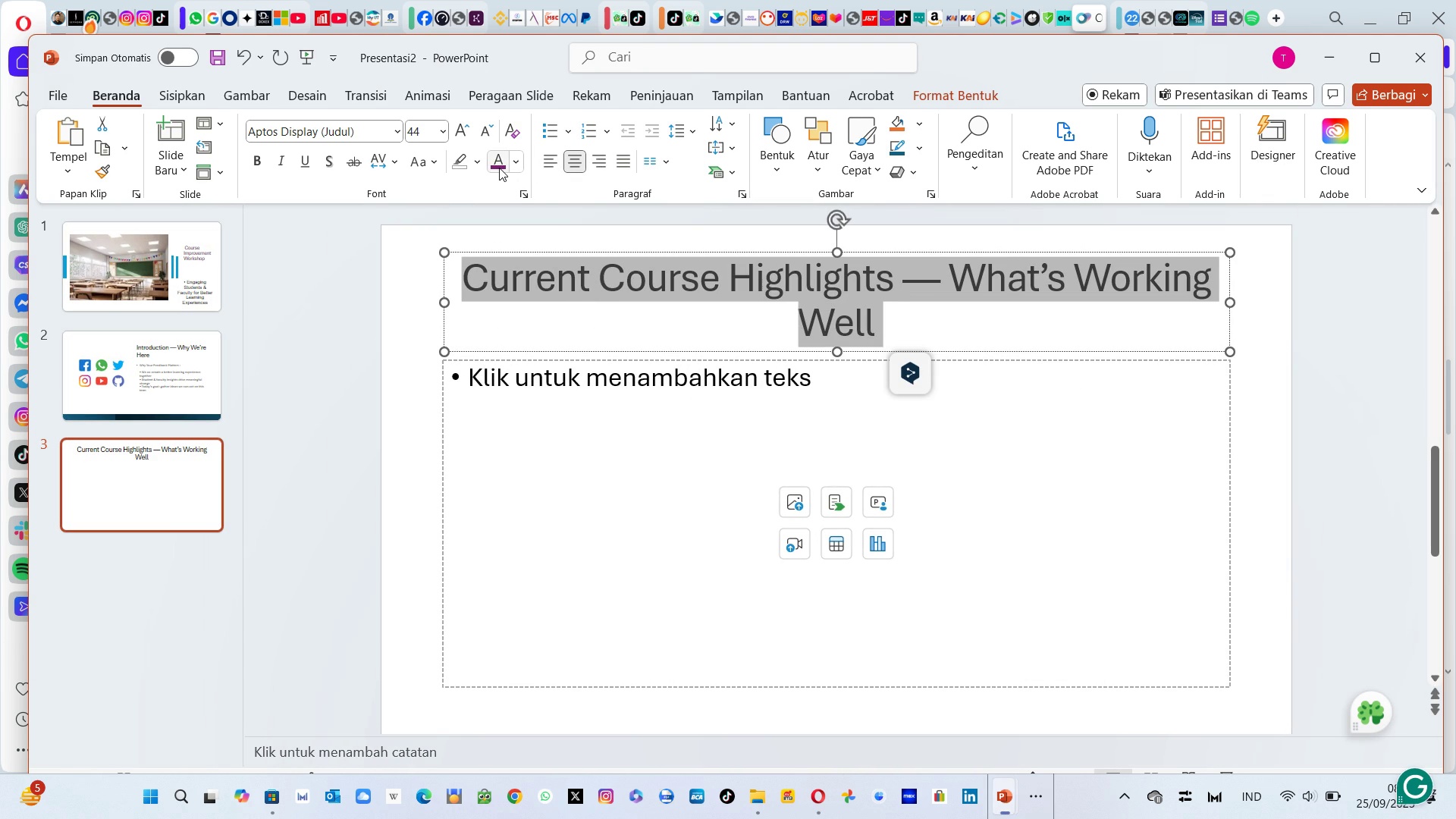 
left_click([499, 168])
 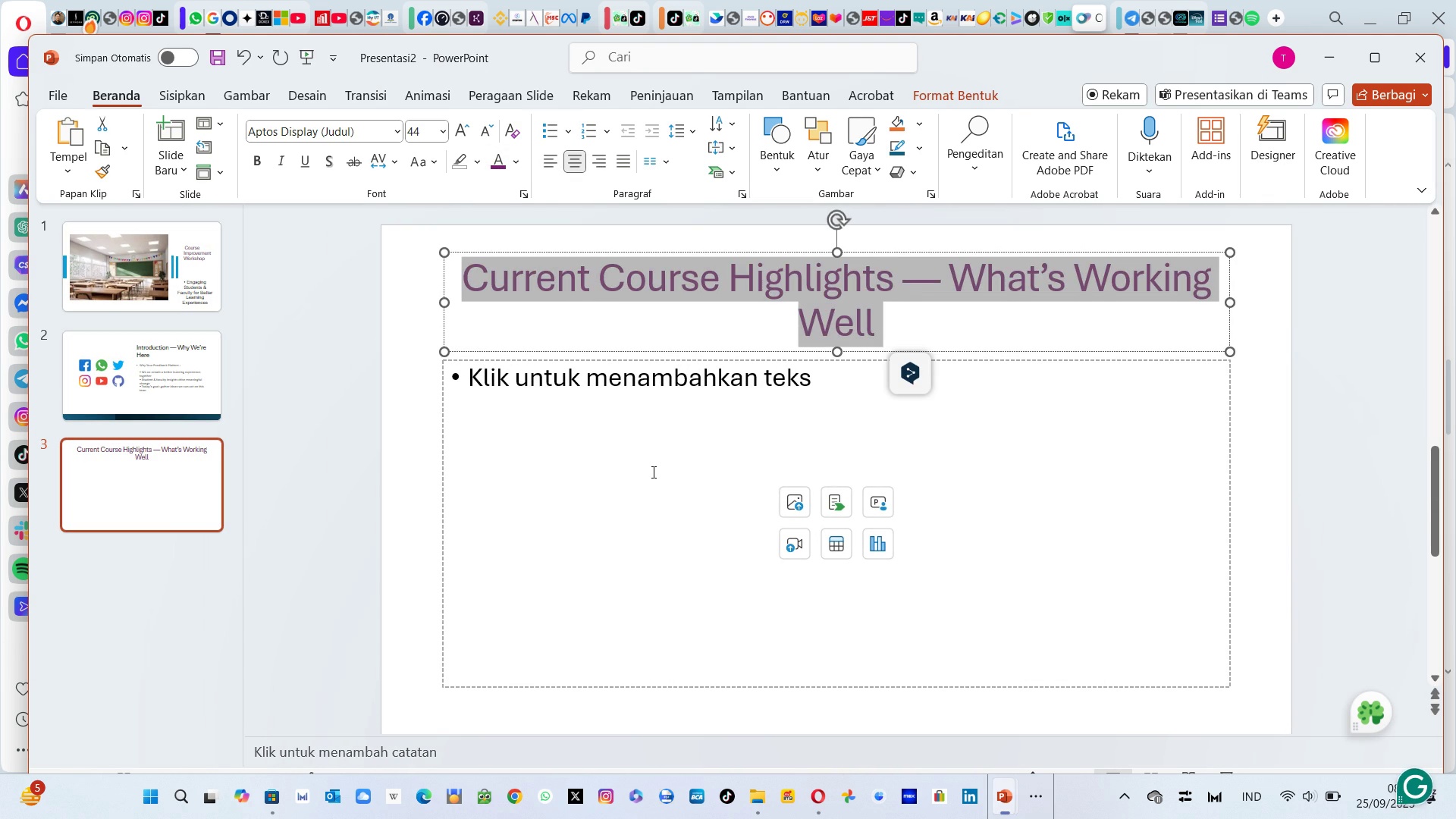 
left_click([652, 472])
 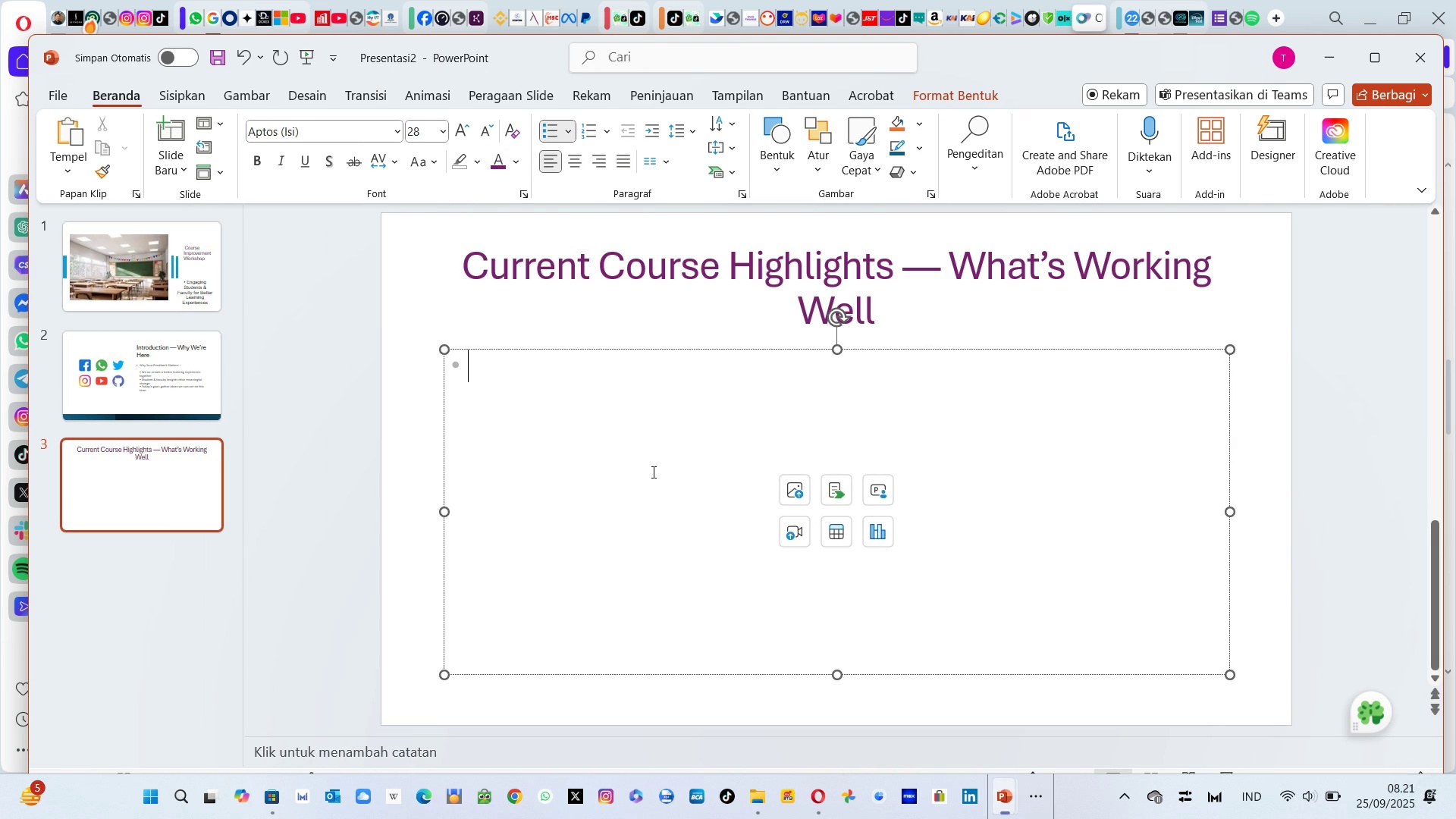 
key(Alt+AltLeft)
 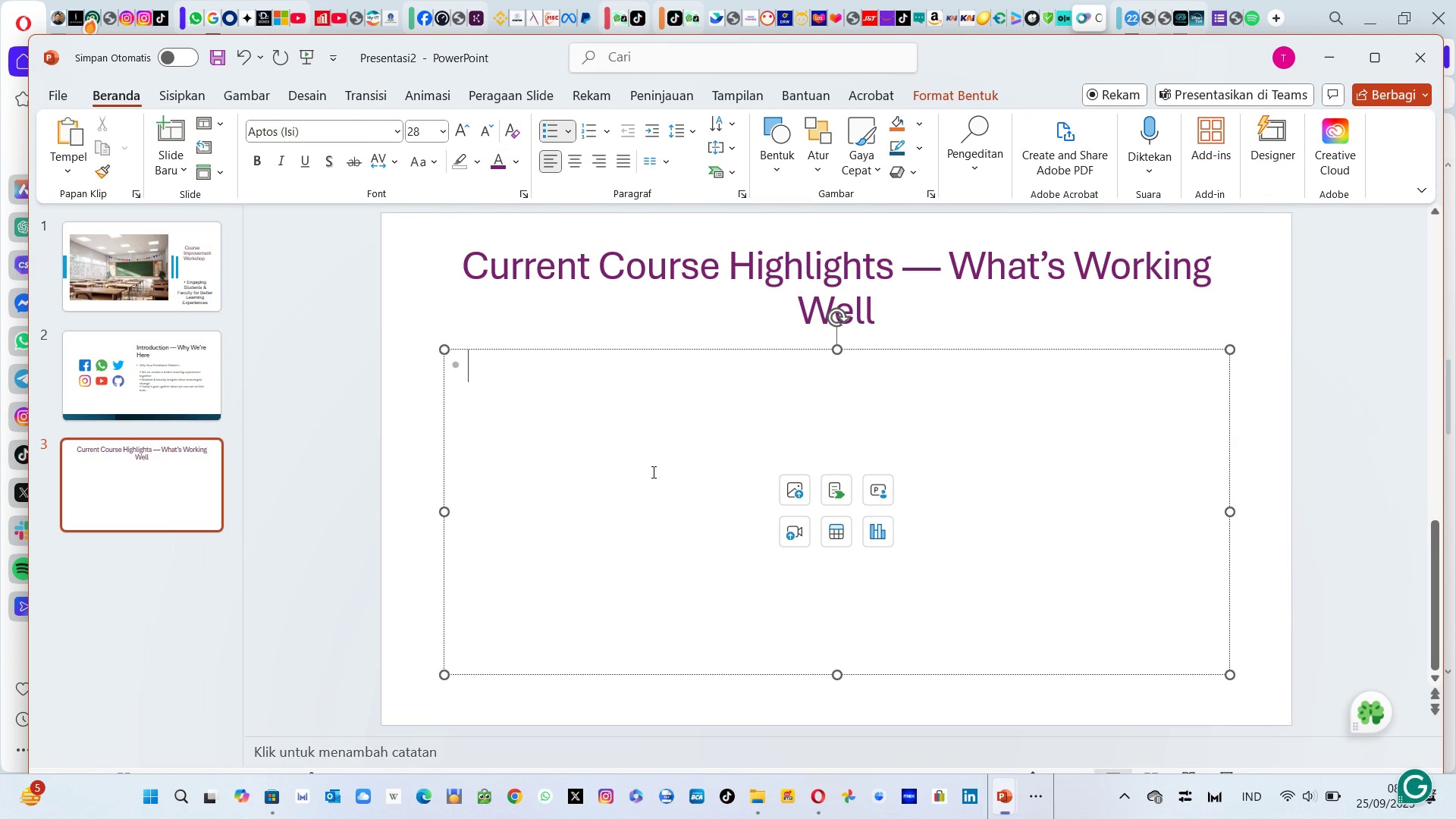 
key(Alt+Tab)
 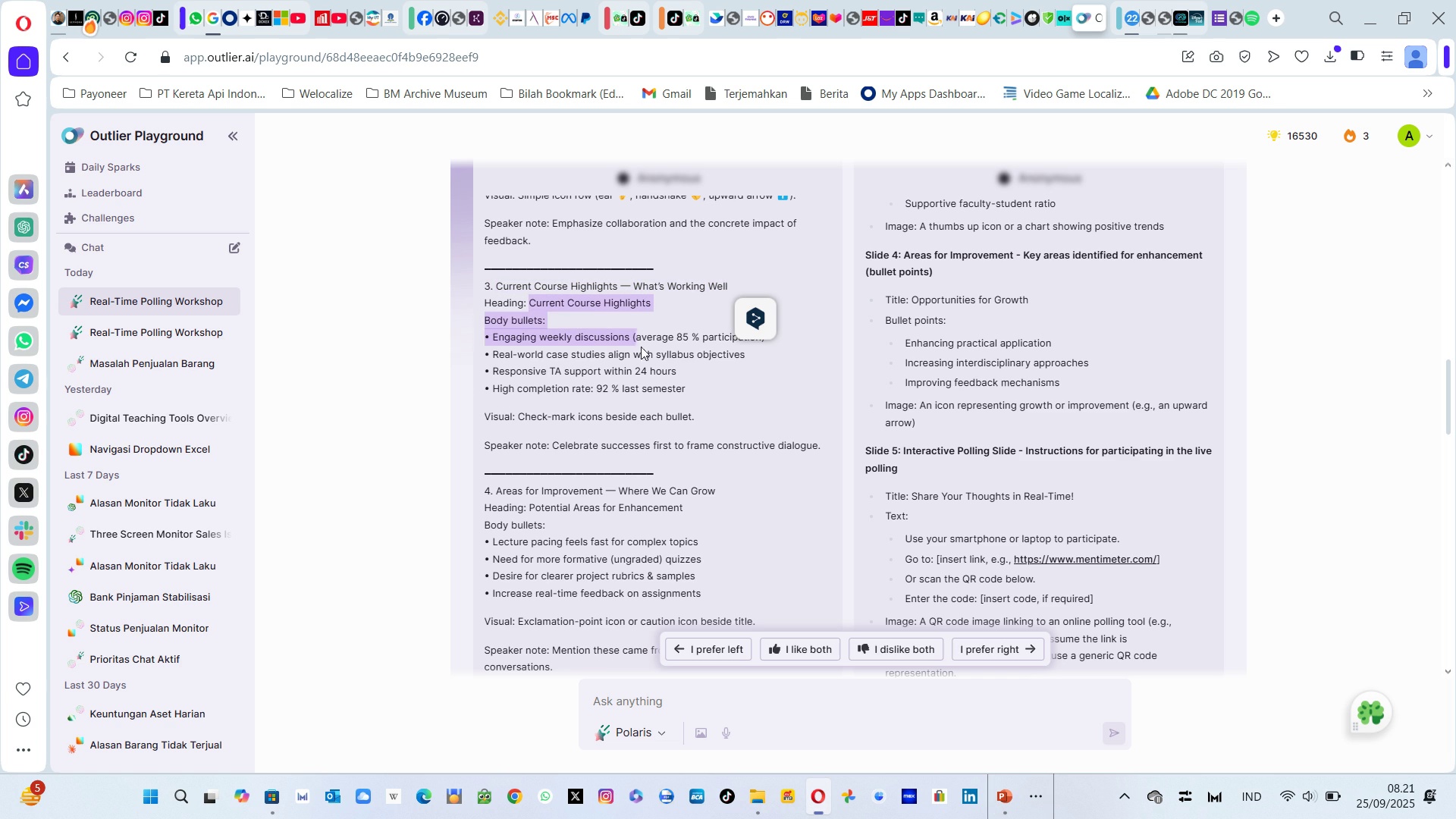 
mouse_move([694, 389])
 